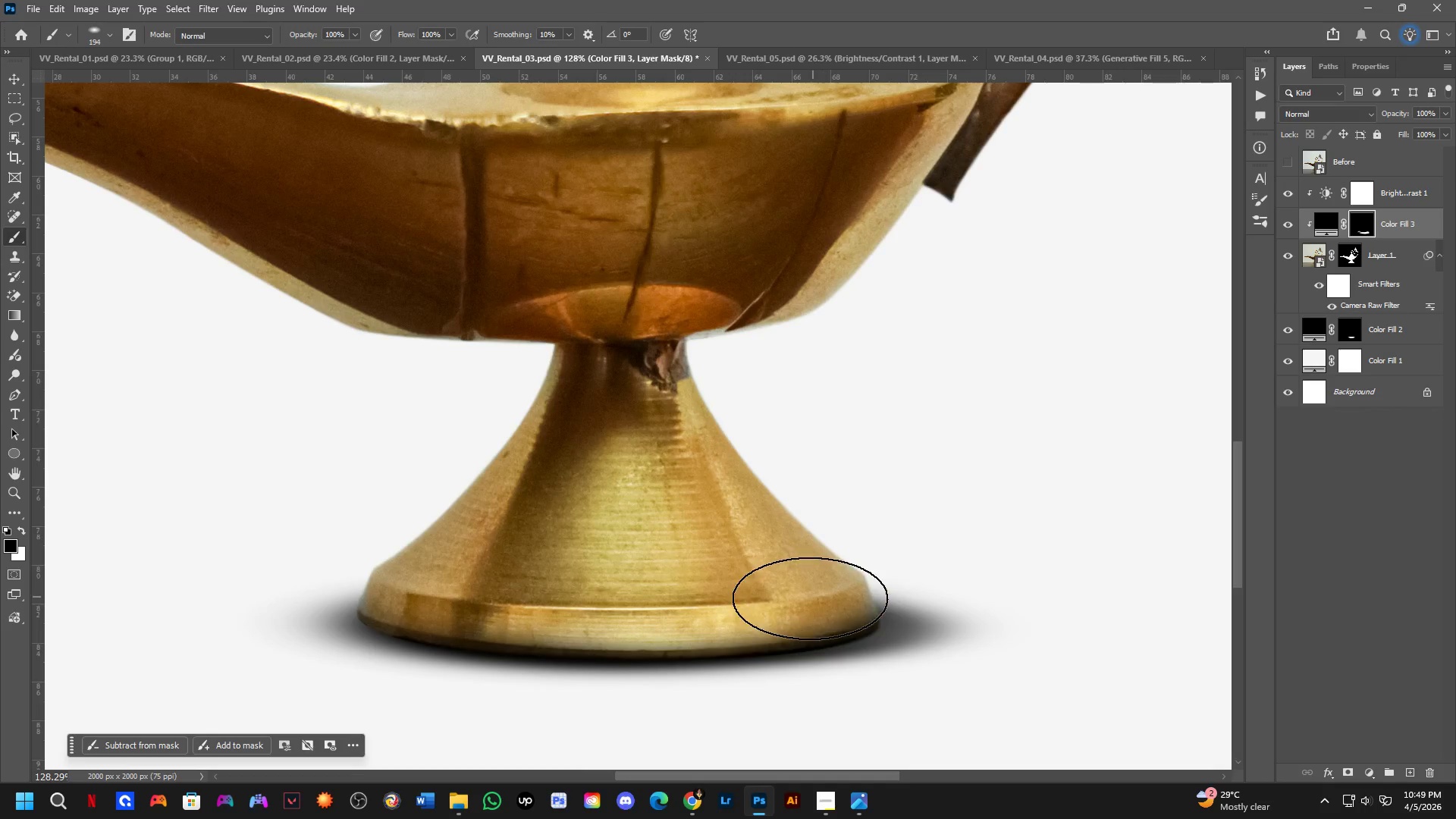 
left_click([808, 601])
 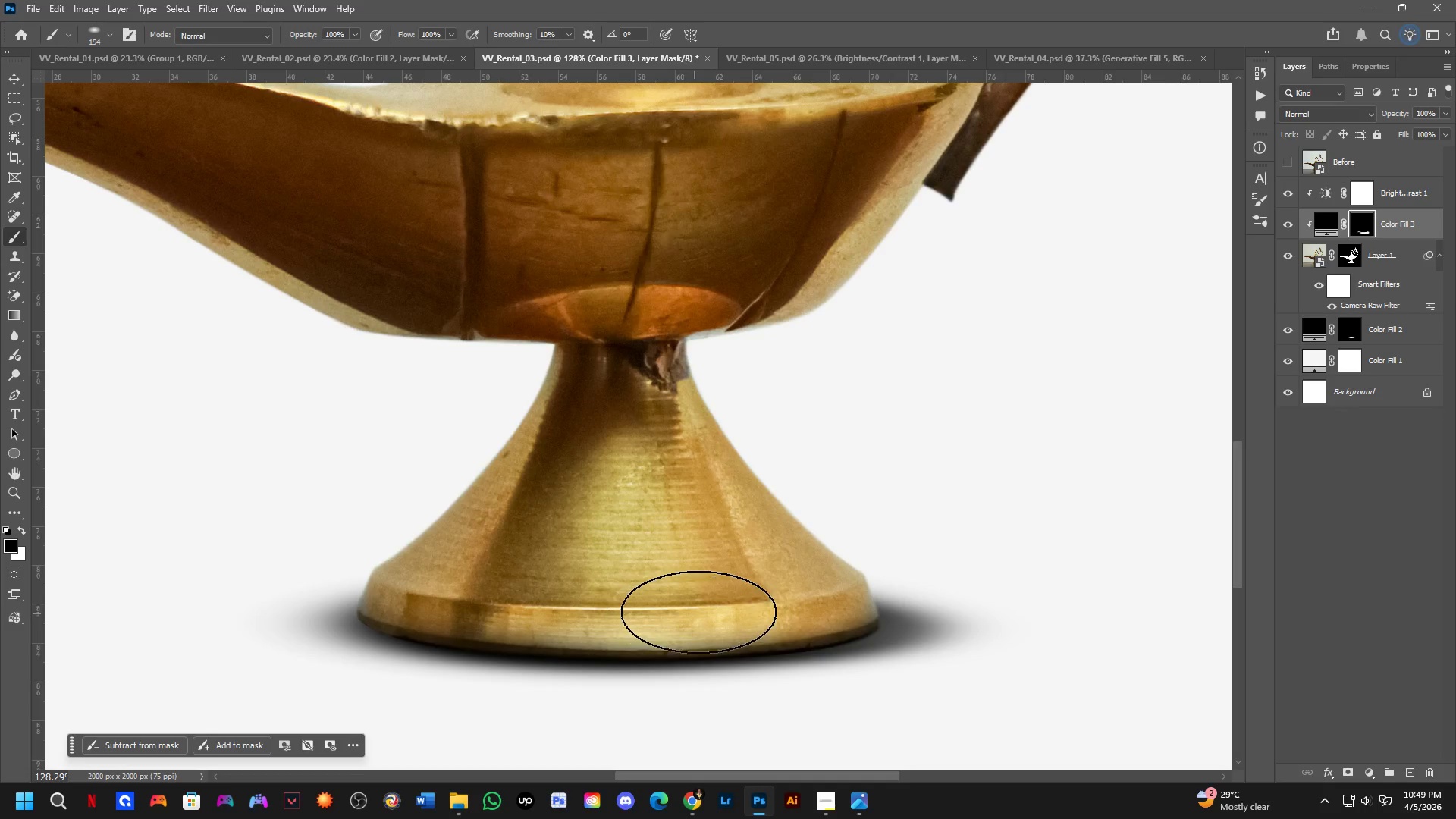 
left_click([764, 607])
 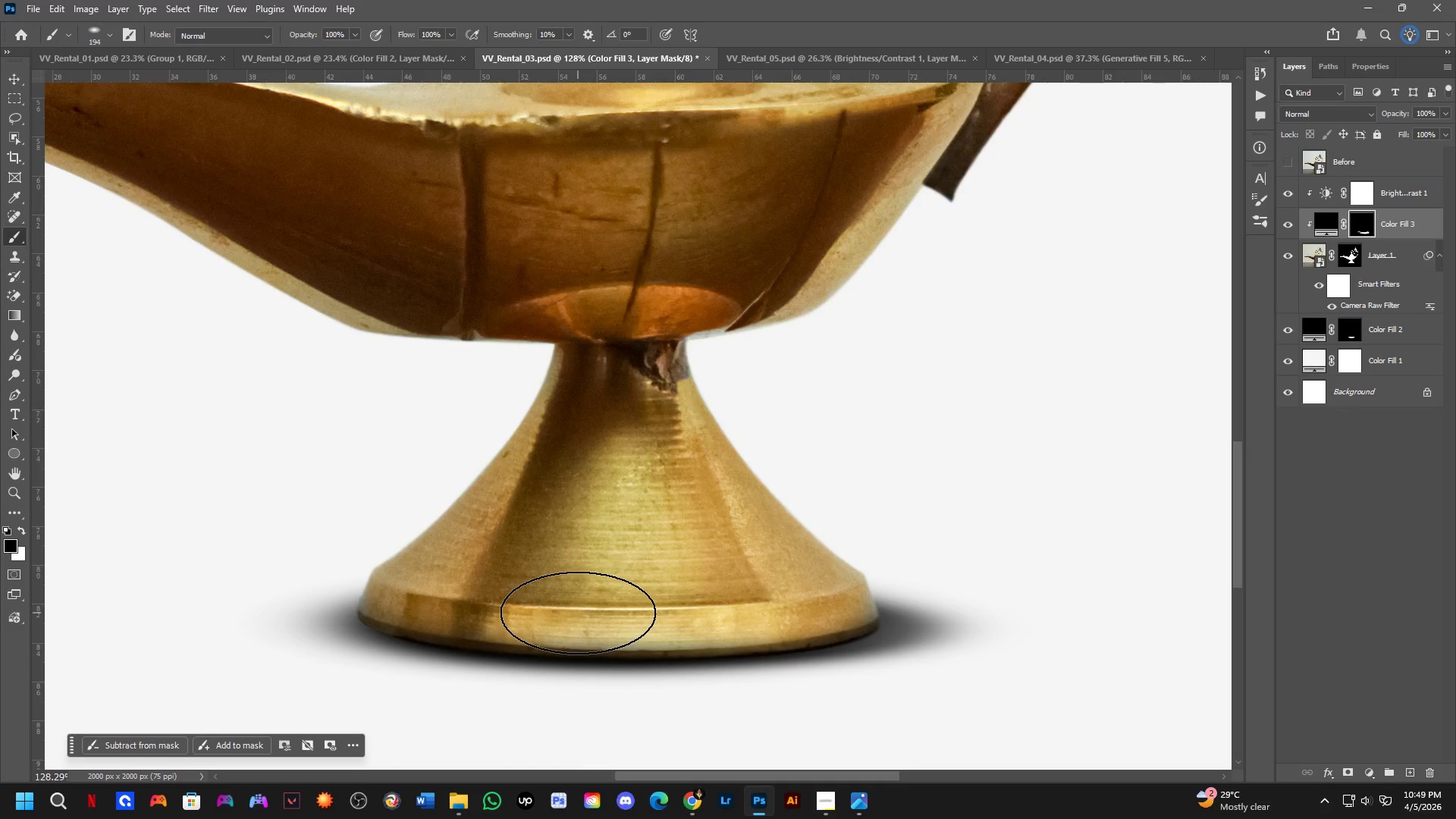 
left_click_drag(start_coordinate=[489, 592], to_coordinate=[431, 573])
 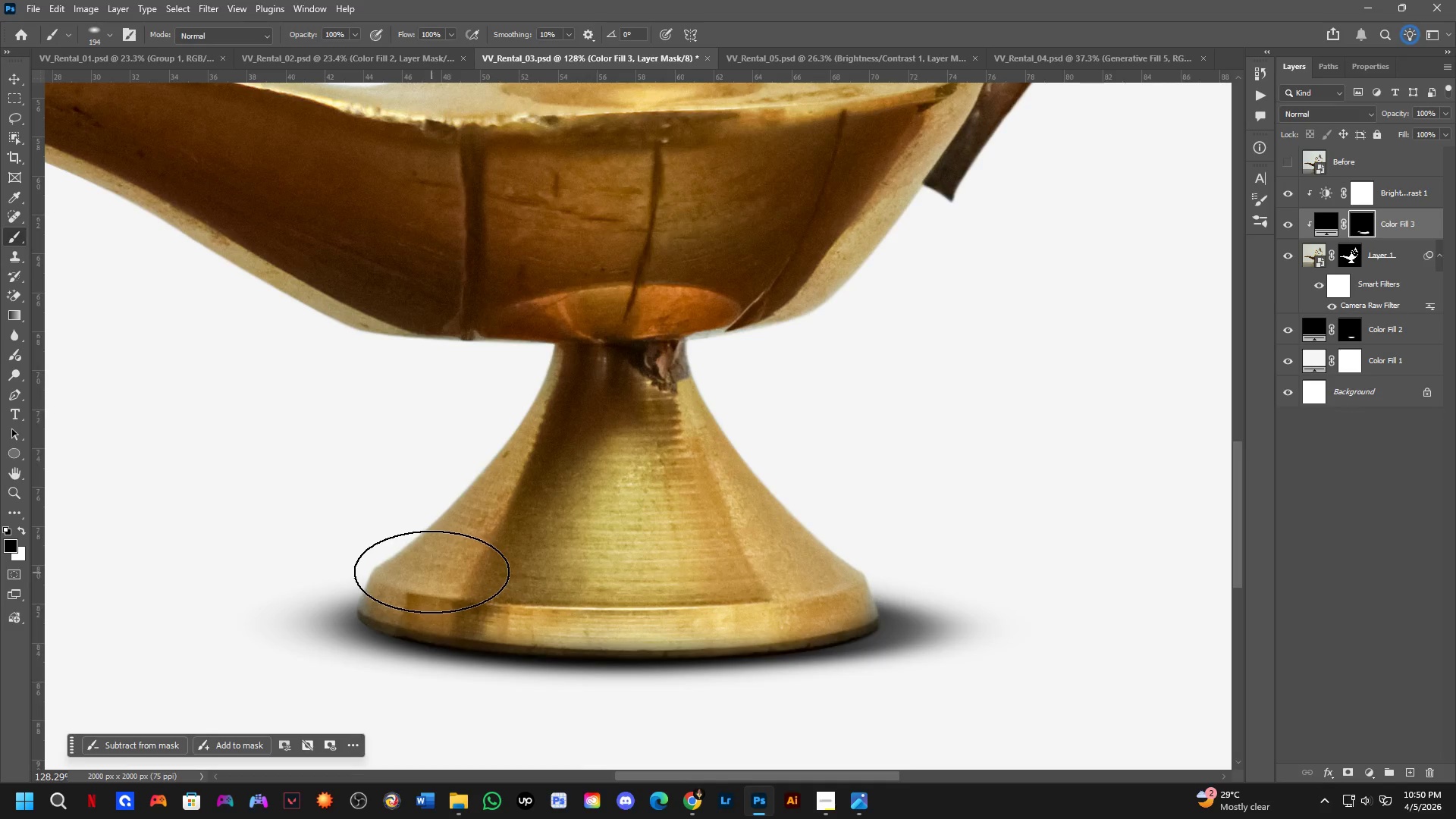 
hold_key(key=Space, duration=0.48)
 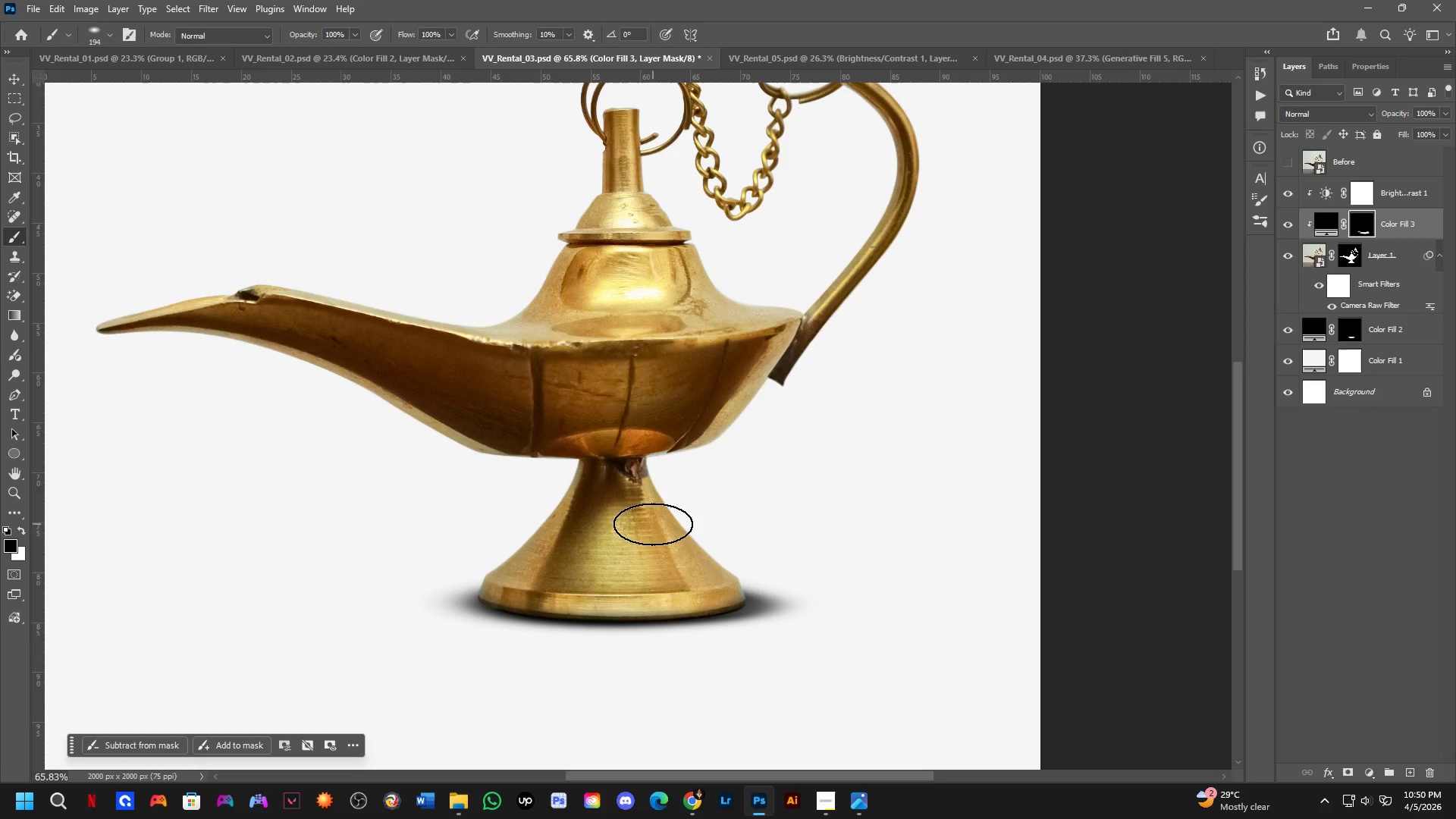 
left_click_drag(start_coordinate=[715, 483], to_coordinate=[702, 519])
 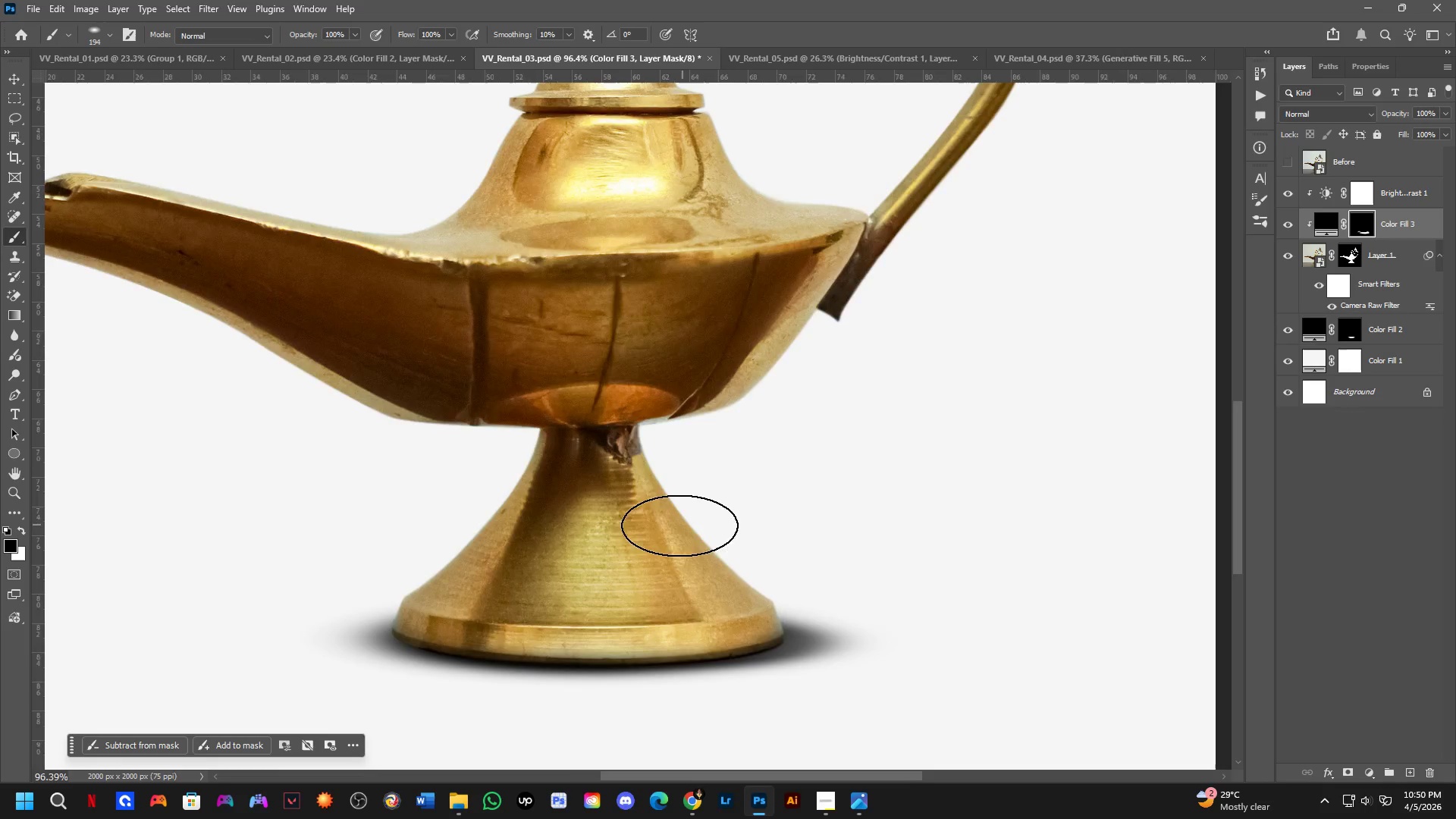 
scroll: coordinate [658, 526], scroll_direction: down, amount: 7.0
 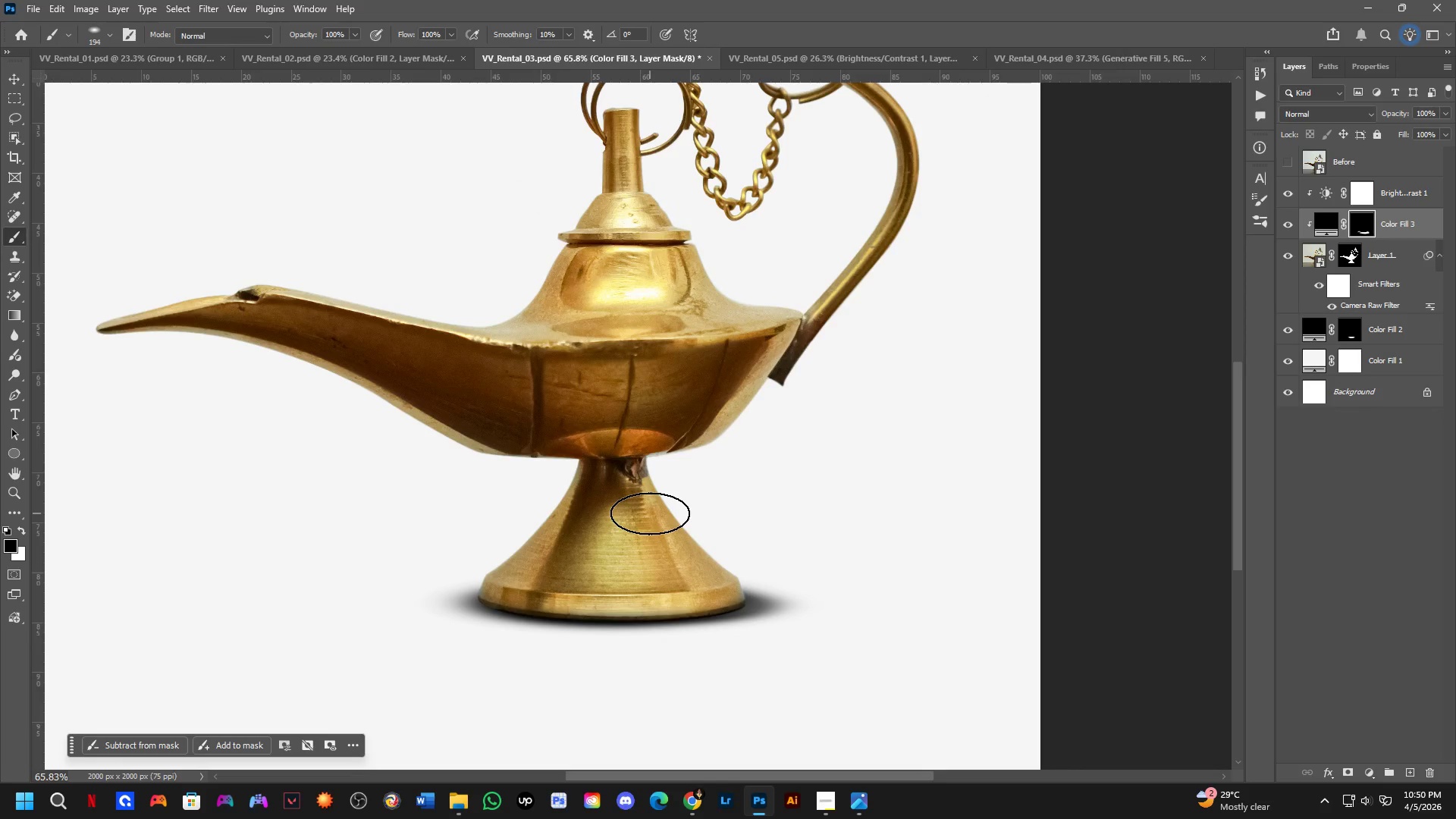 
wait(10.63)
 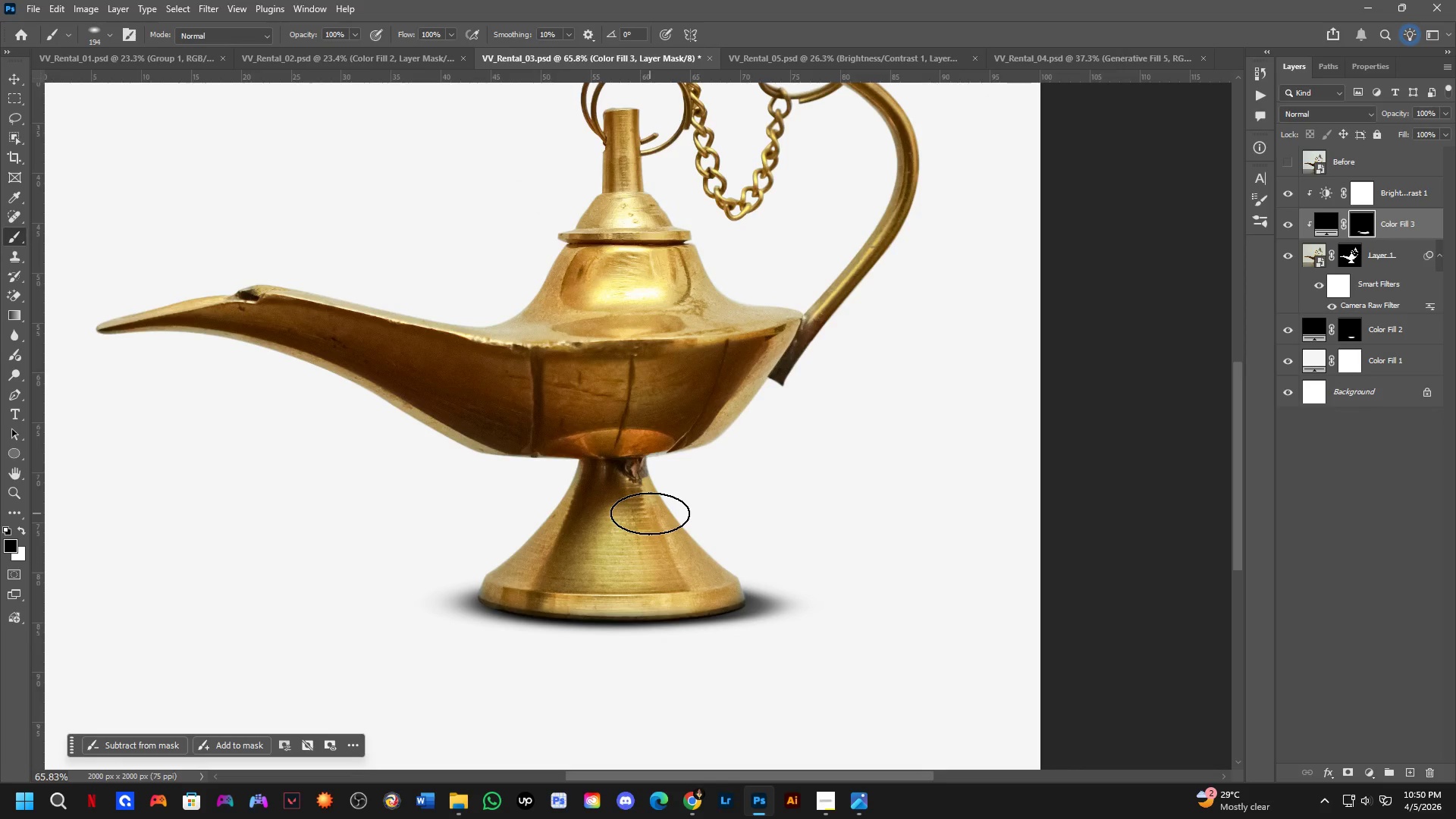 
scroll: coordinate [609, 563], scroll_direction: up, amount: 7.0
 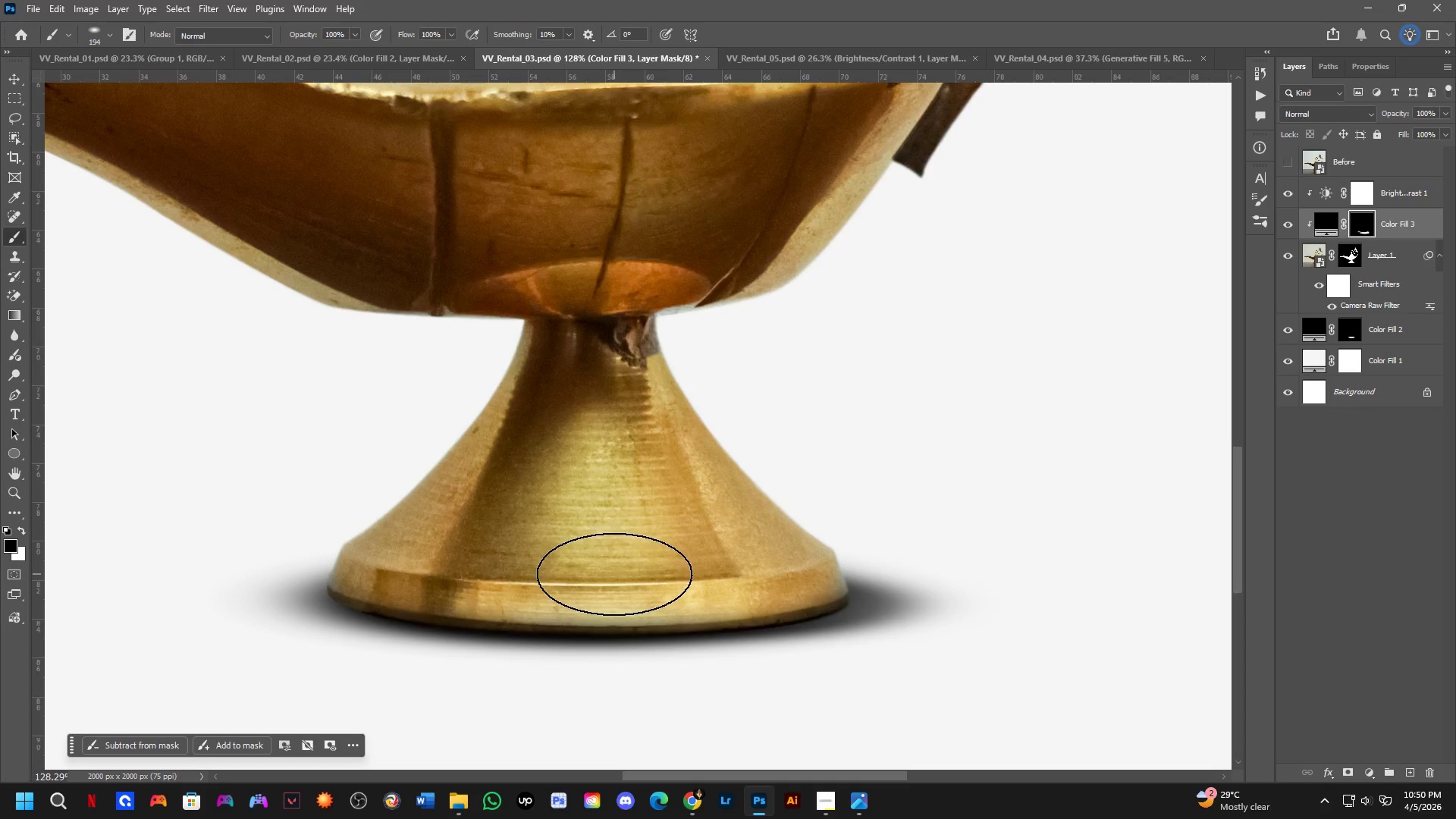 
scroll: coordinate [616, 563], scroll_direction: down, amount: 4.0
 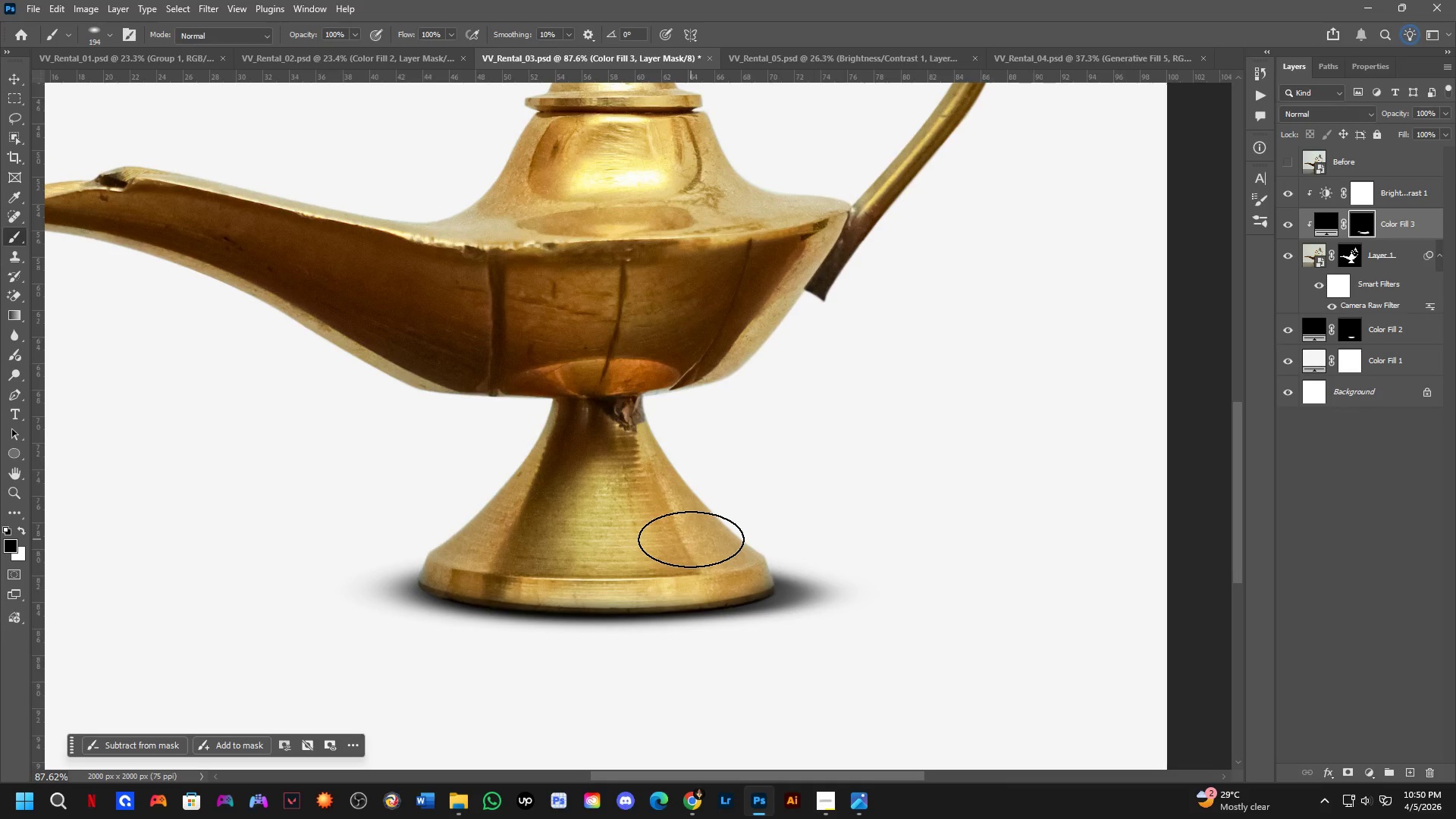 
scroll: coordinate [719, 576], scroll_direction: up, amount: 2.0
 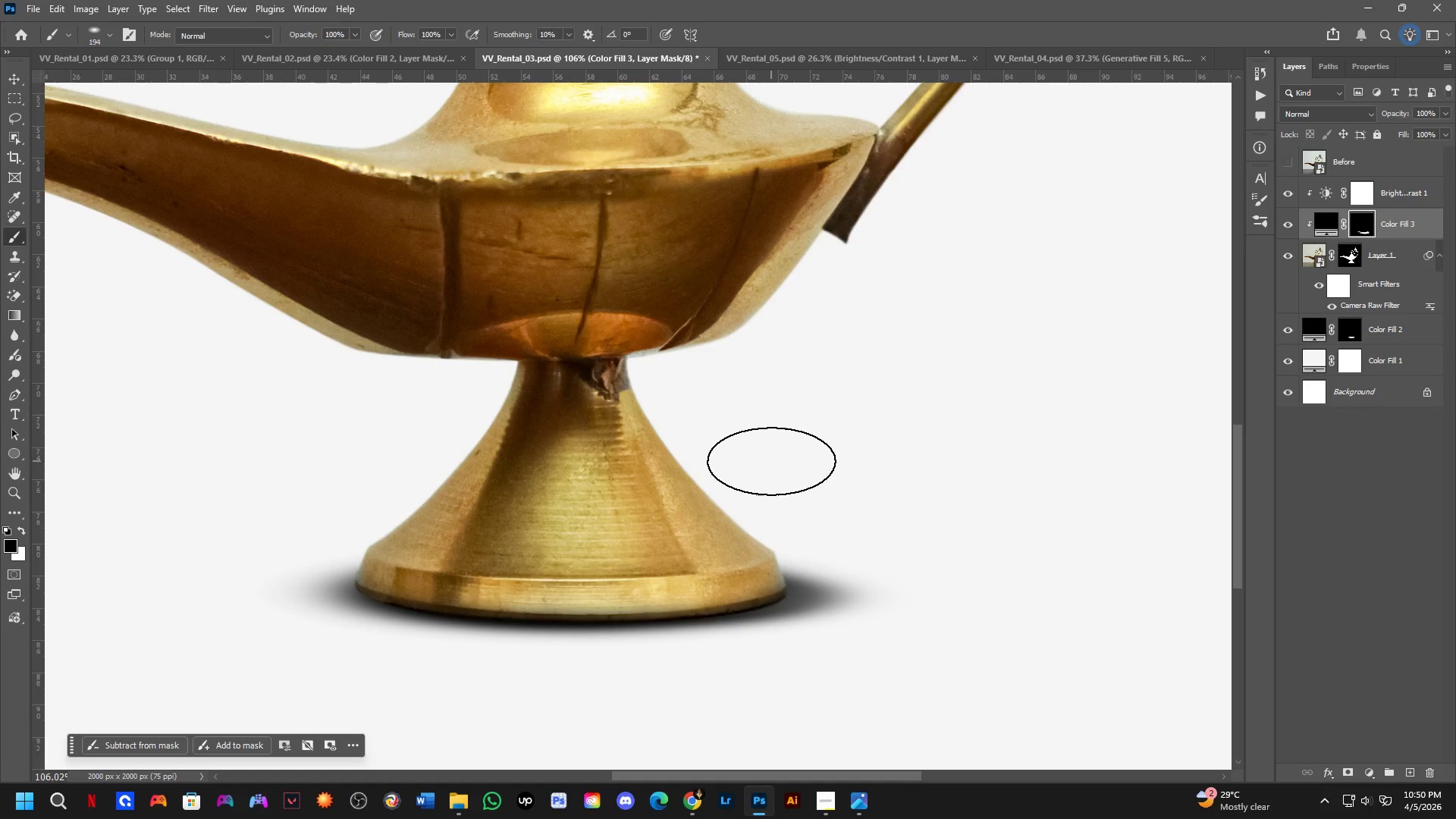 
scroll: coordinate [745, 443], scroll_direction: down, amount: 2.0
 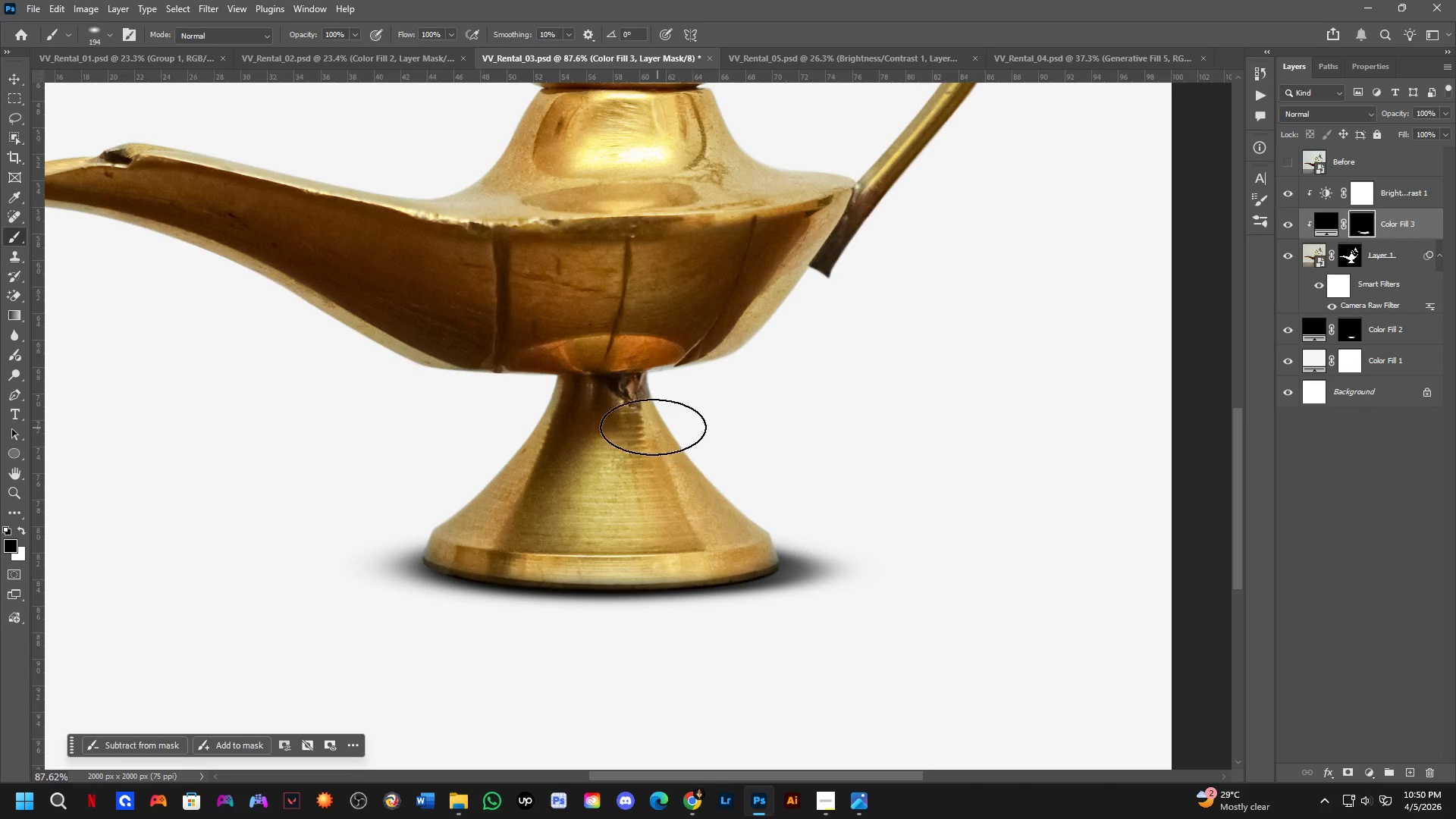 
hold_key(key=Space, duration=0.58)
 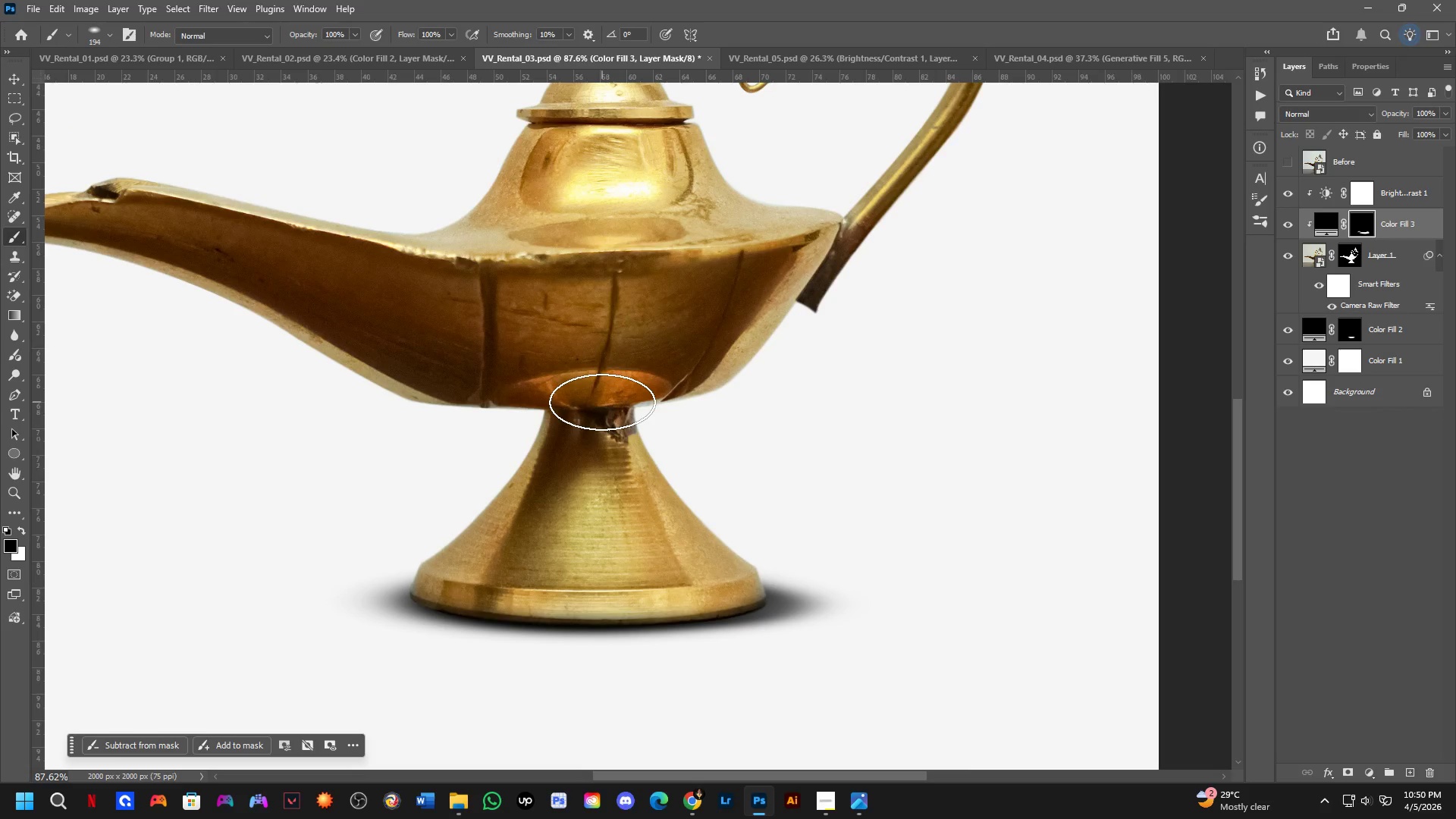 
left_click_drag(start_coordinate=[629, 369], to_coordinate=[617, 403])
 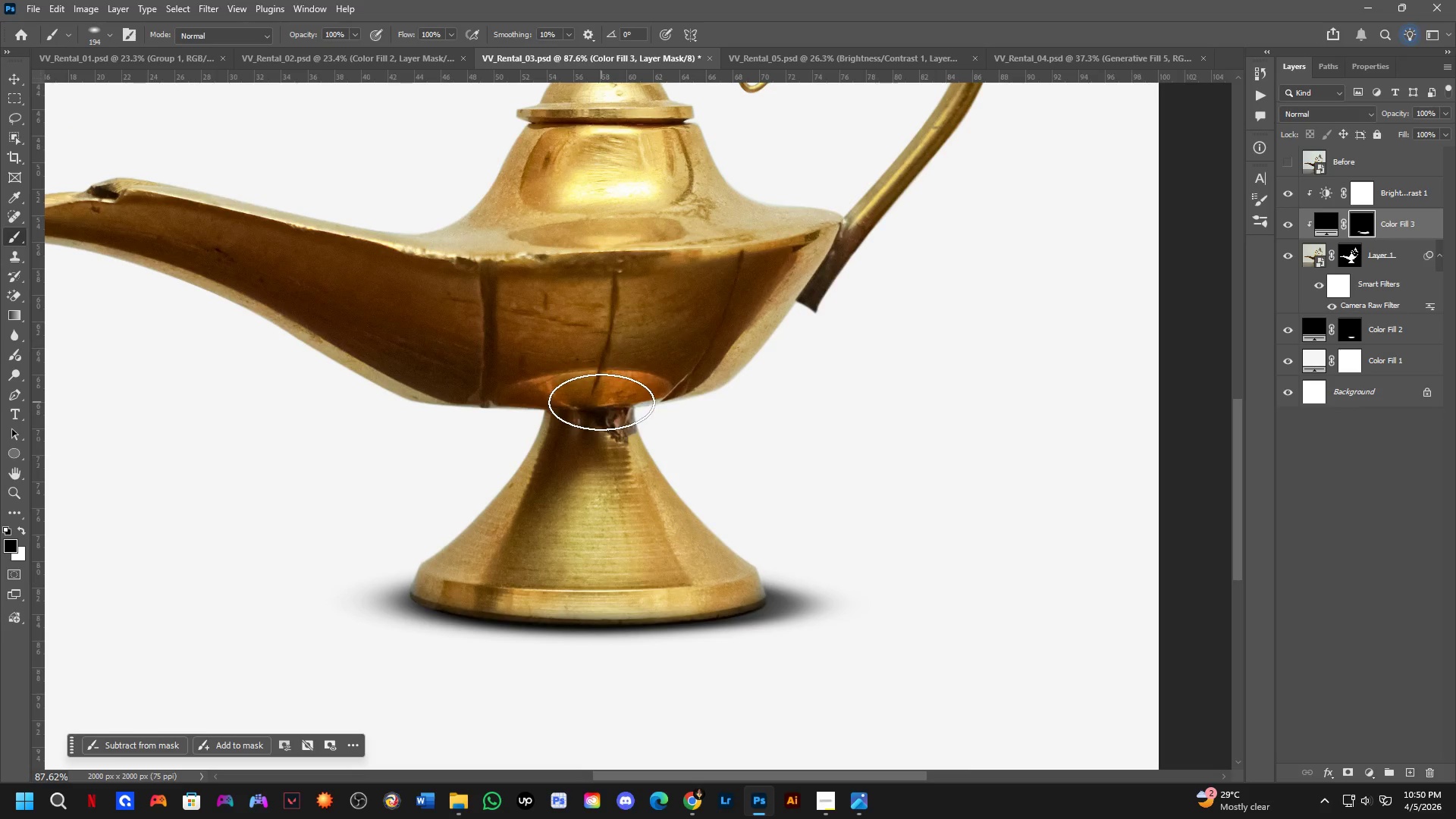 
hold_key(key=Space, duration=10.77)
 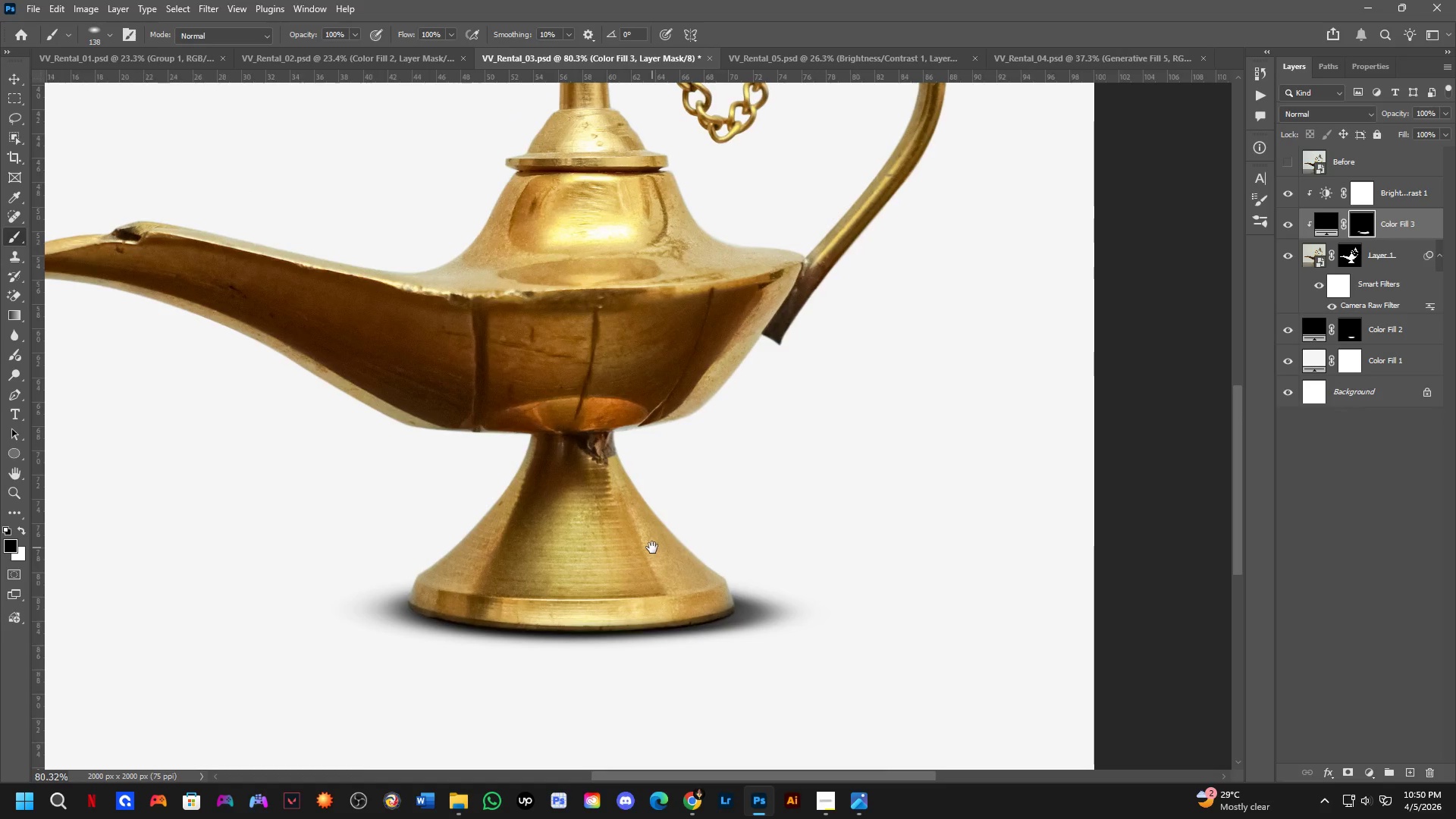 
scroll: coordinate [662, 581], scroll_direction: up, amount: 7.0
 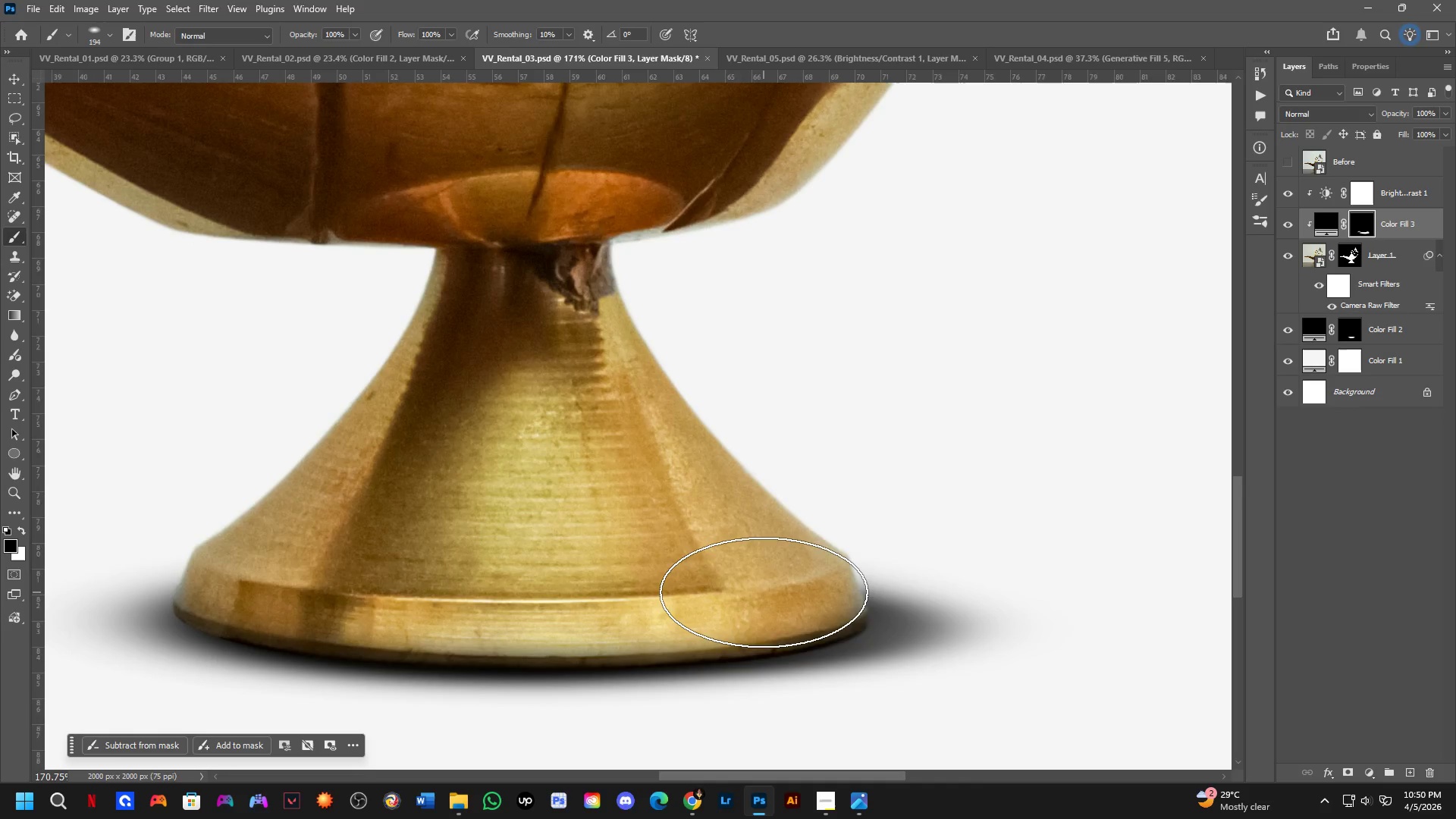 
left_click([764, 588])
 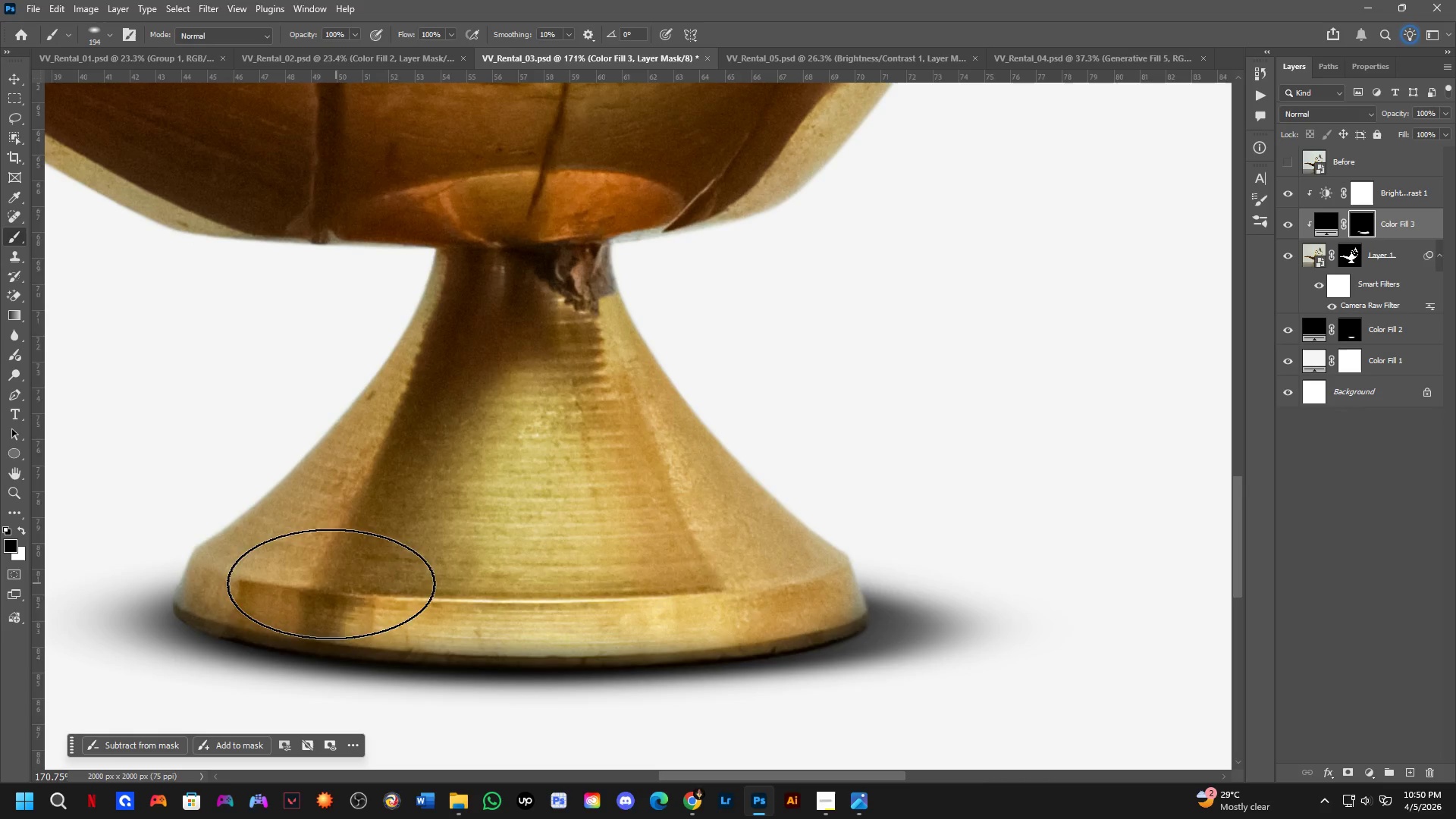 
left_click([312, 587])
 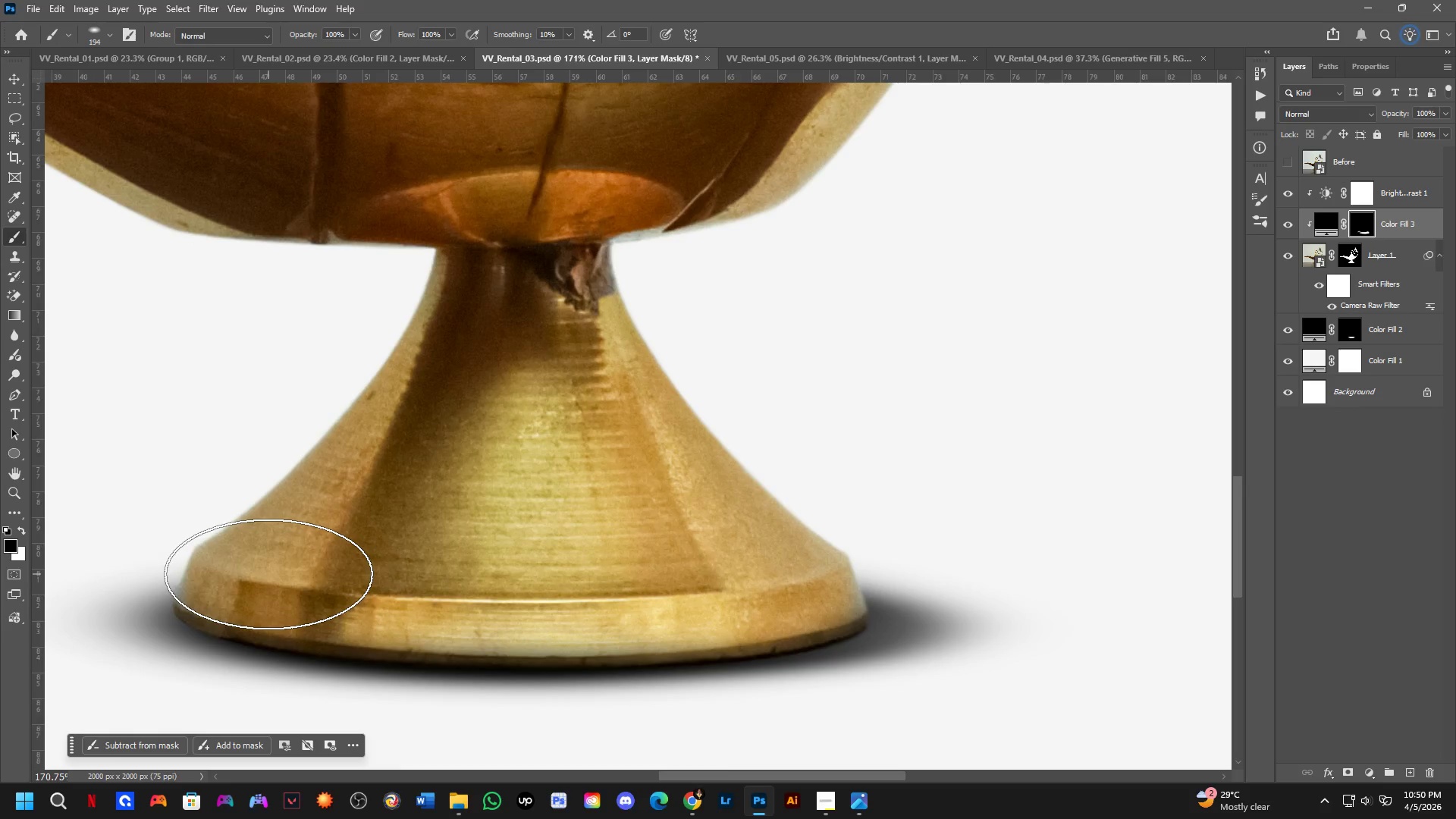 
hold_key(key=AltLeft, duration=0.38)
 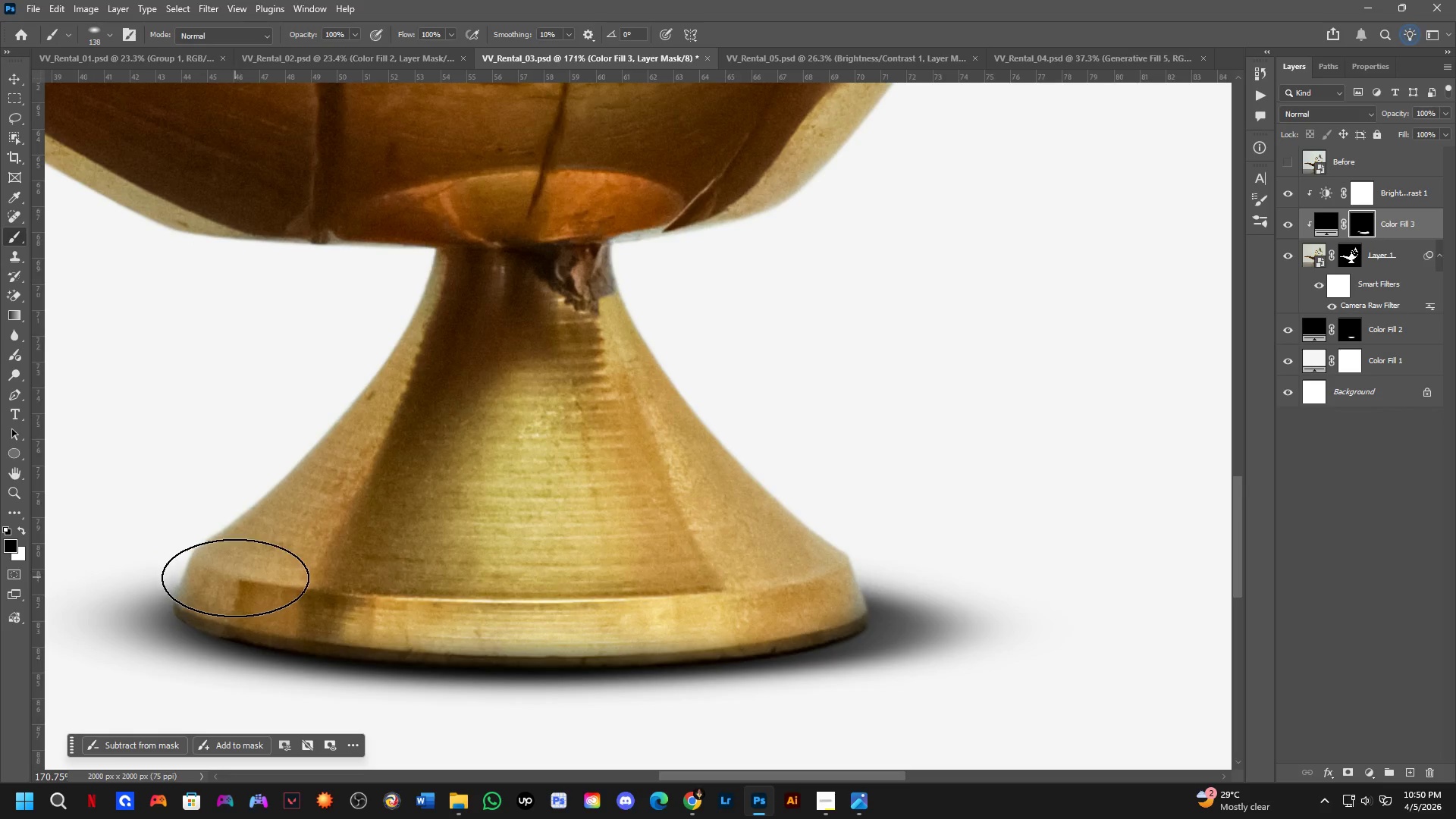 
left_click([231, 582])
 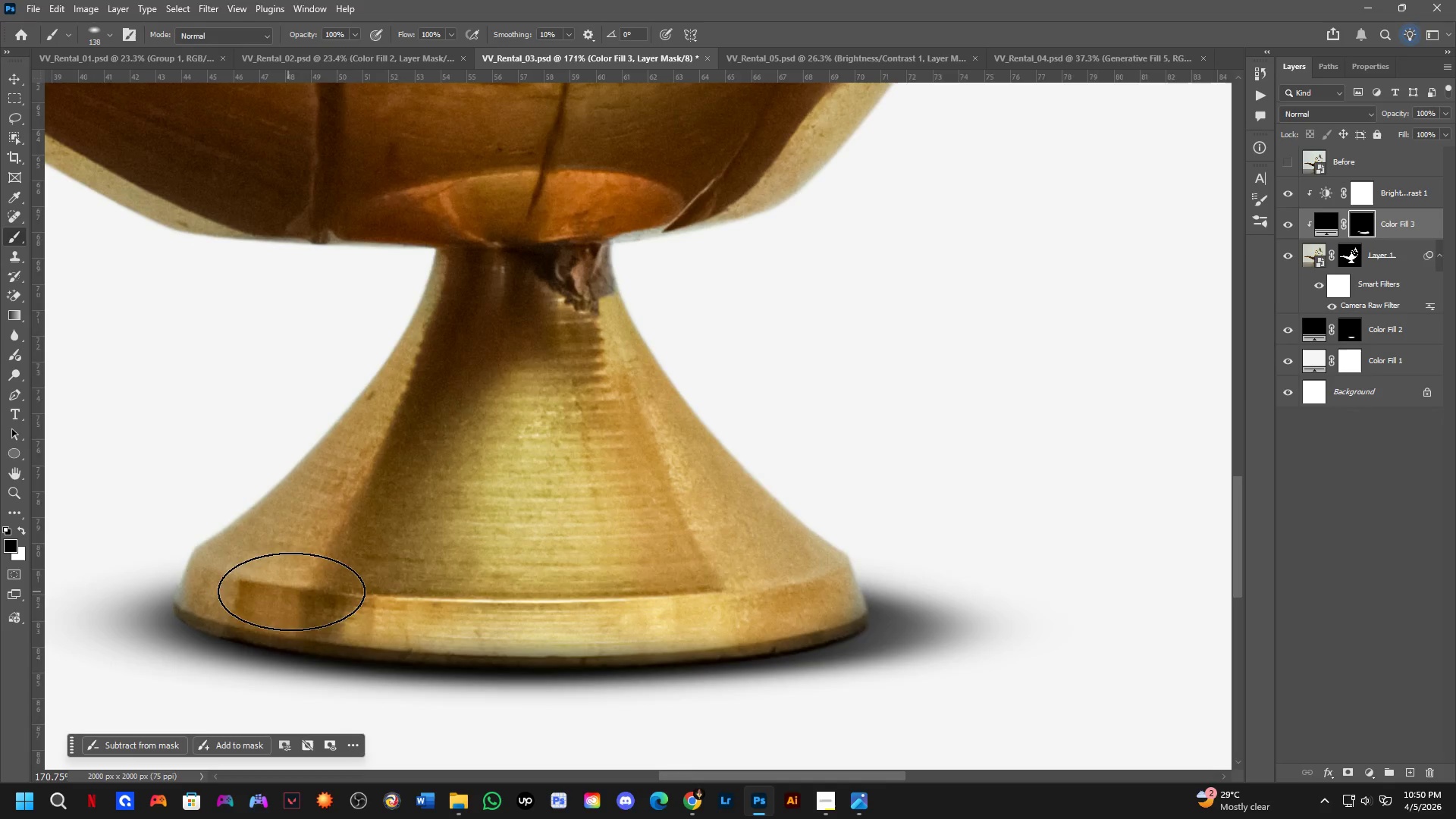 
left_click_drag(start_coordinate=[339, 602], to_coordinate=[727, 591])
 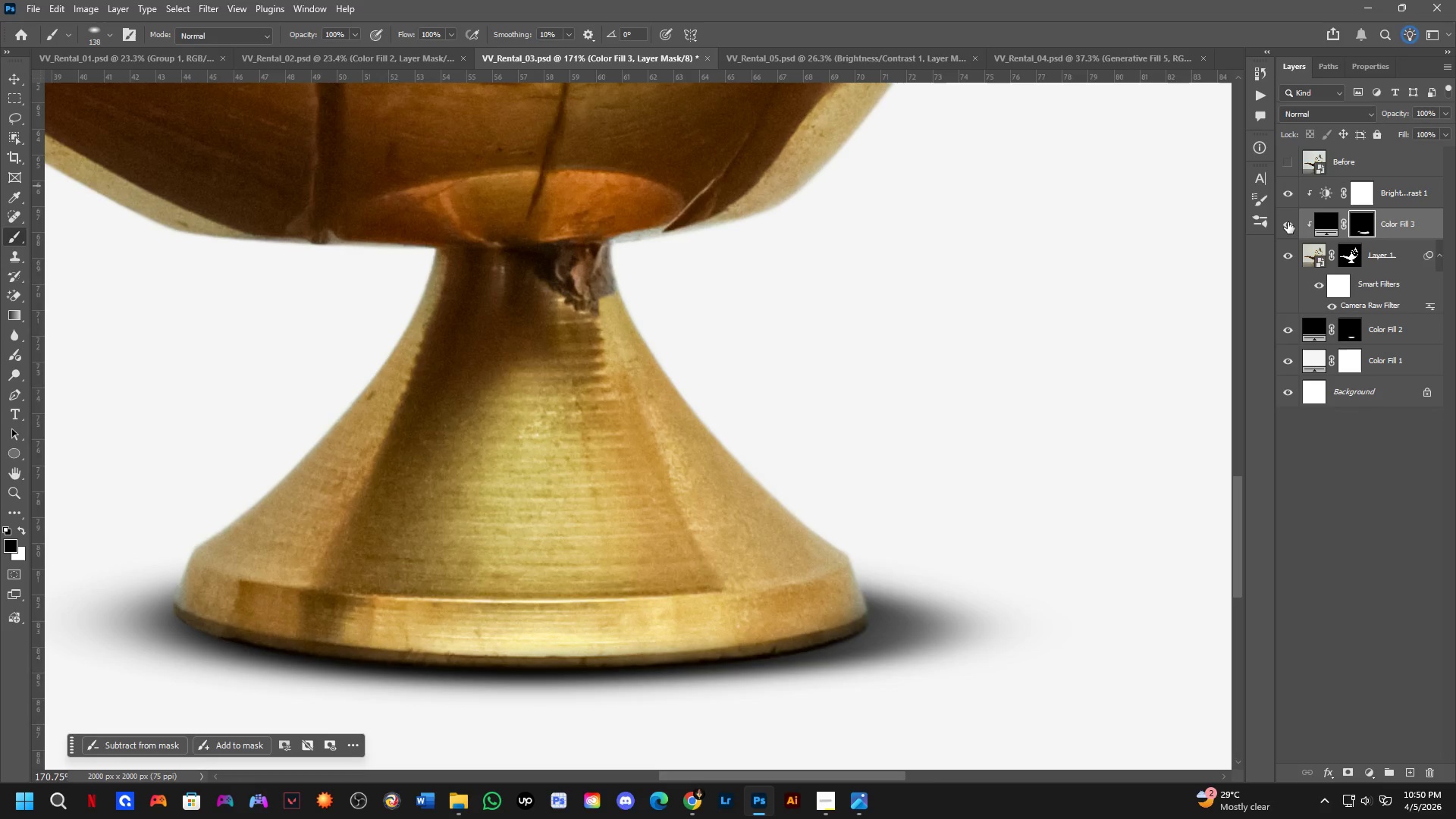 
double_click([1288, 222])
 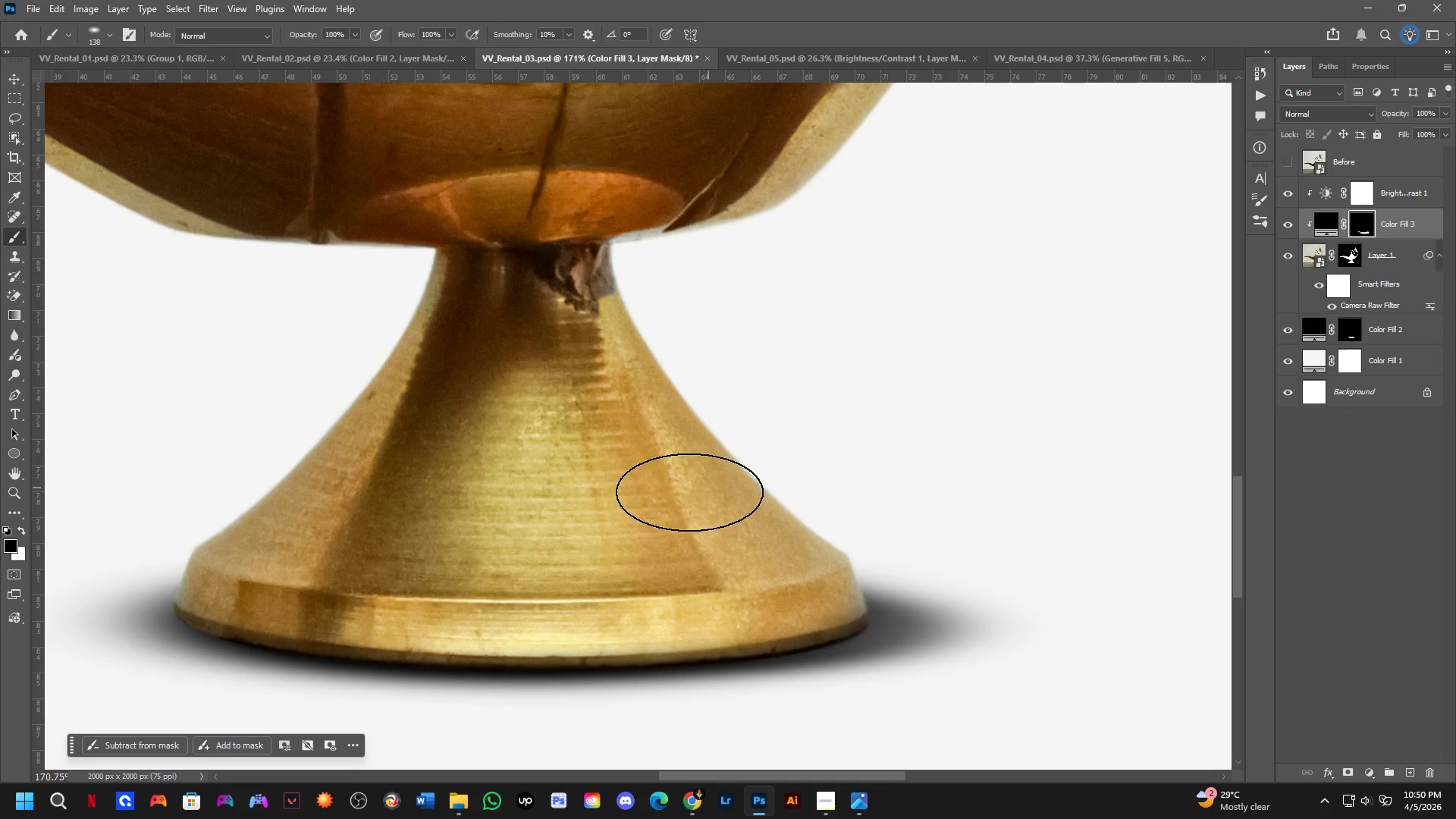 
hold_key(key=Space, duration=0.58)
 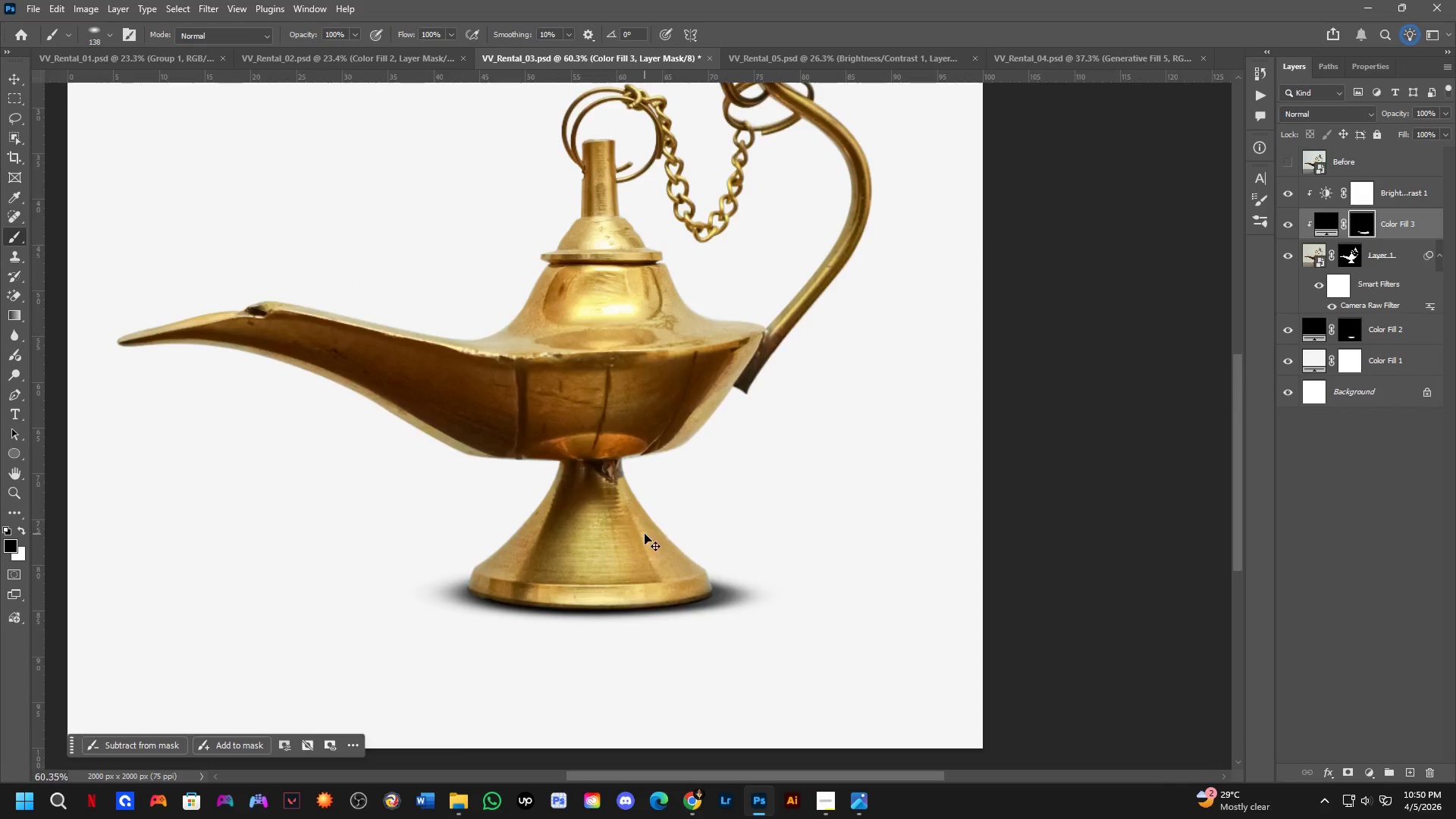 
left_click_drag(start_coordinate=[638, 497], to_coordinate=[652, 548])
 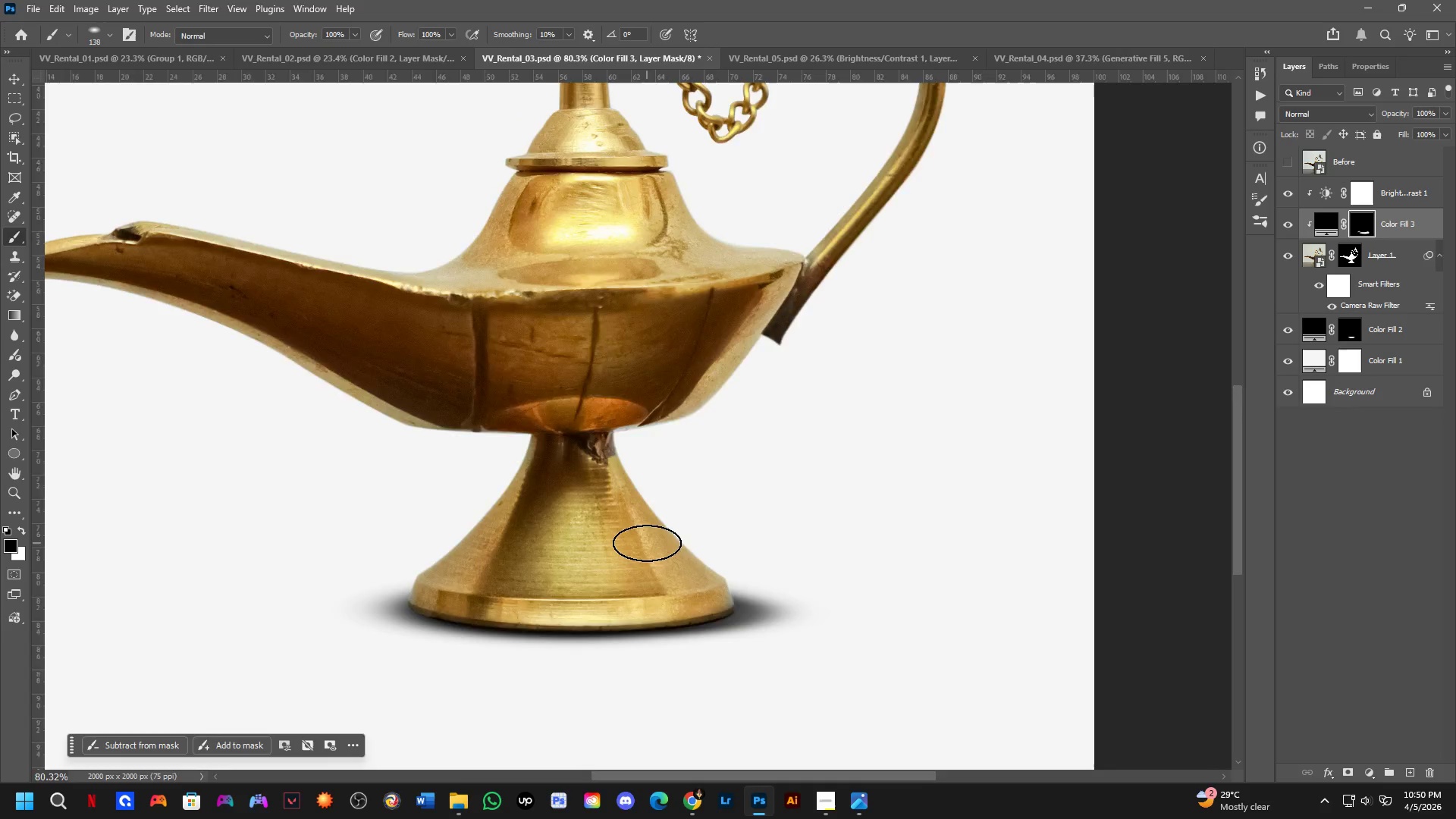 
scroll: coordinate [647, 543], scroll_direction: down, amount: 11.0
 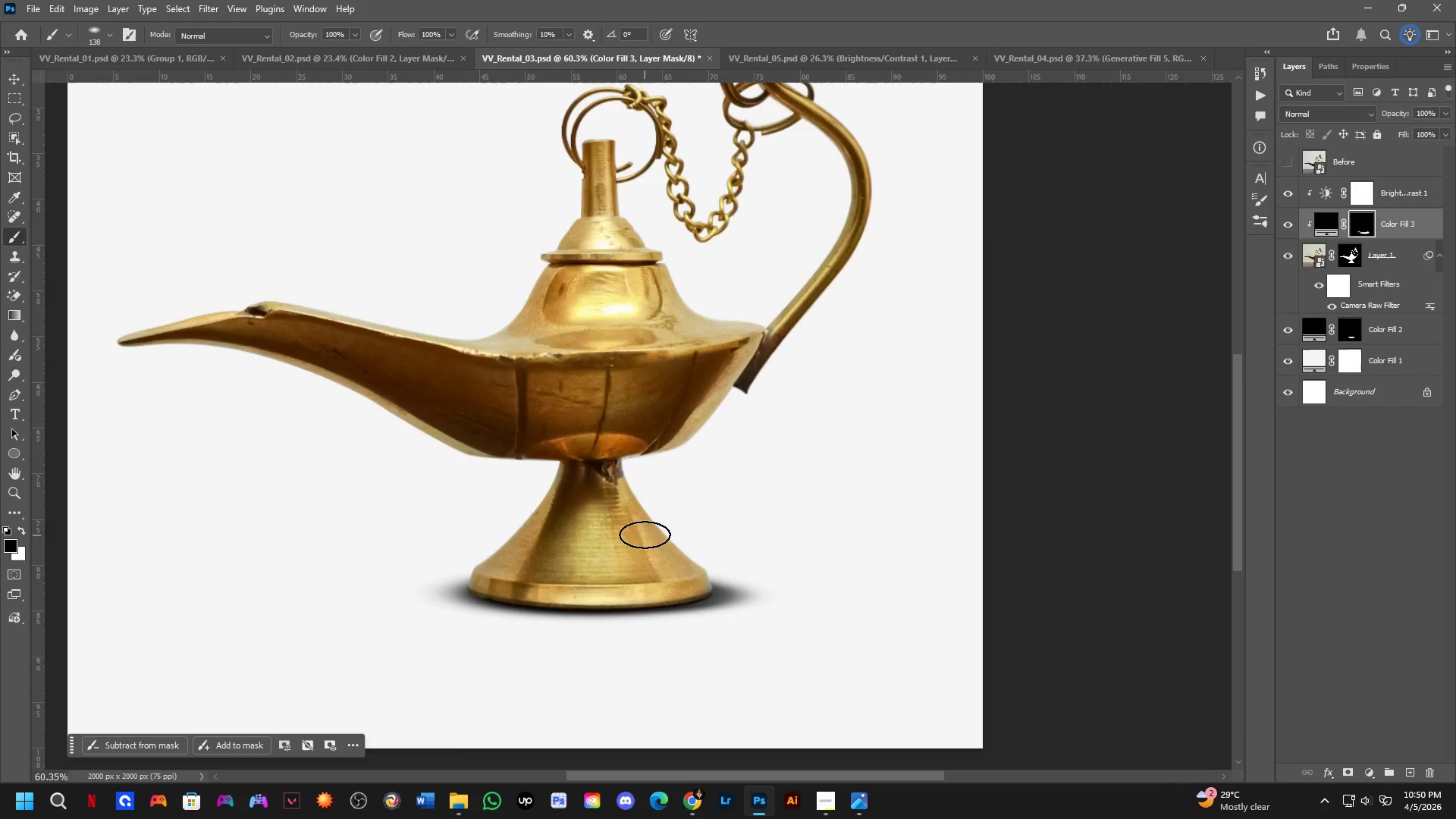 
key(Control+ControlLeft)
 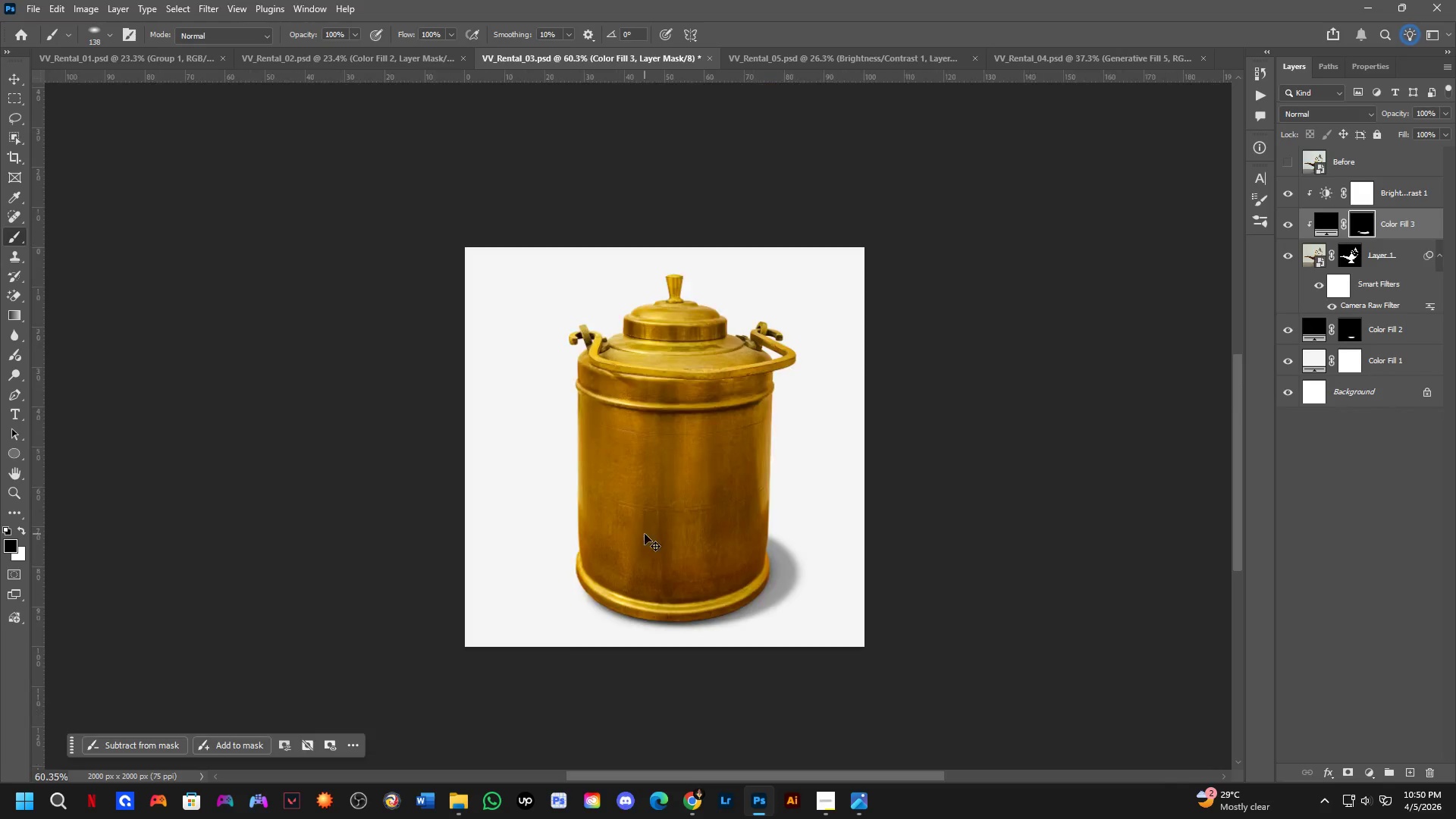 
key(Control+Tab)
 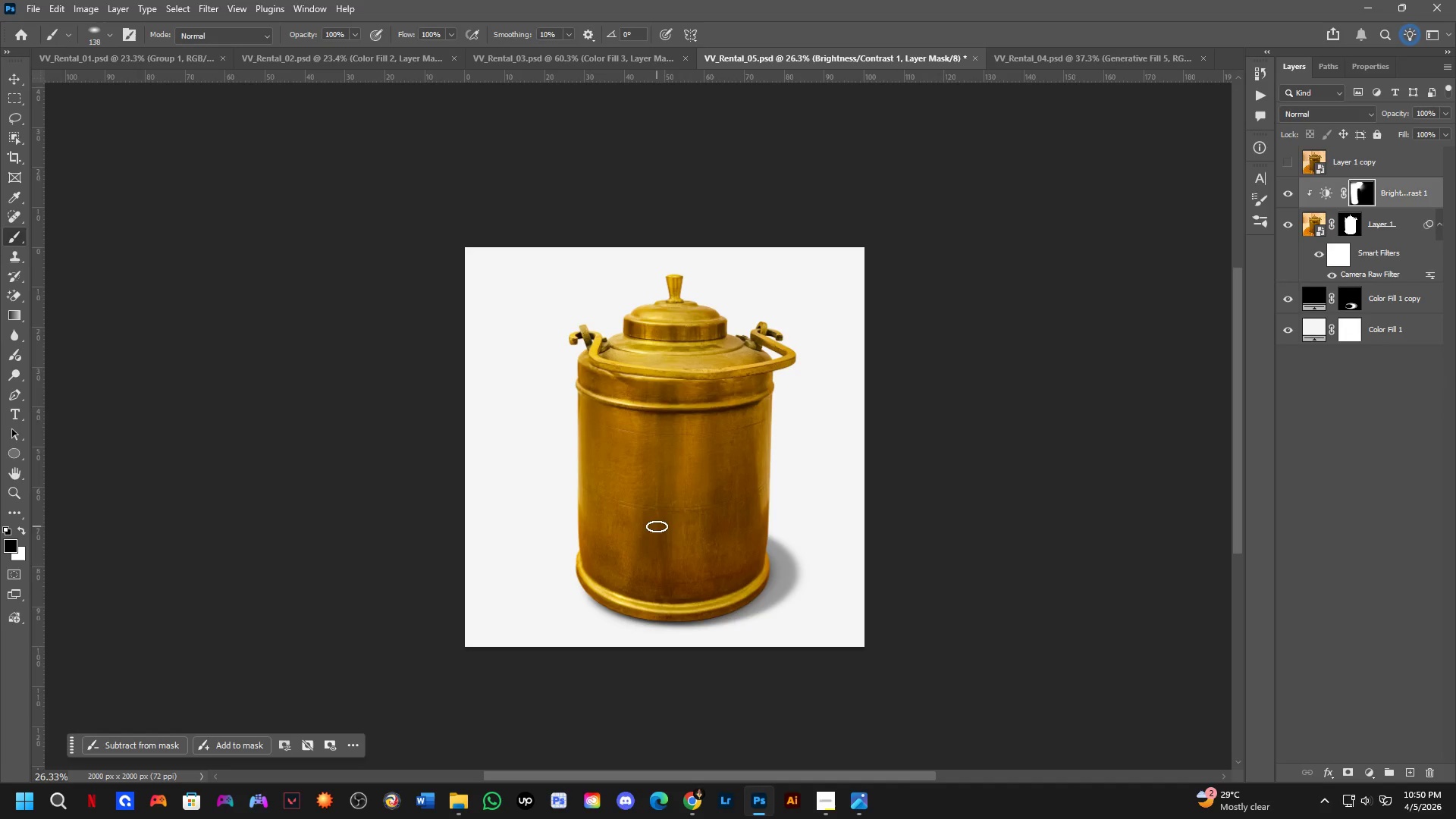 
key(Shift+ShiftLeft)
 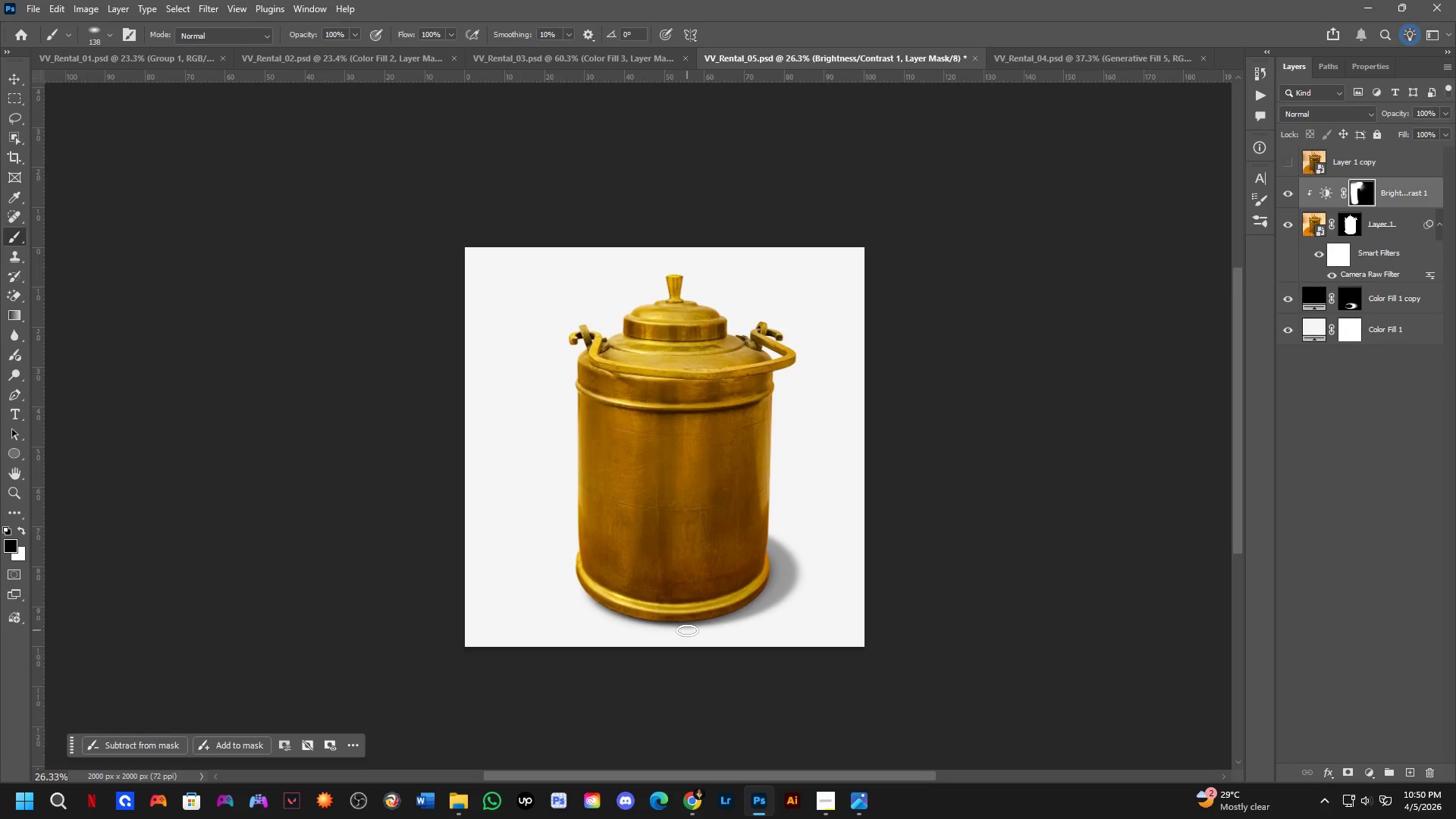 
scroll: coordinate [831, 500], scroll_direction: up, amount: 7.0
 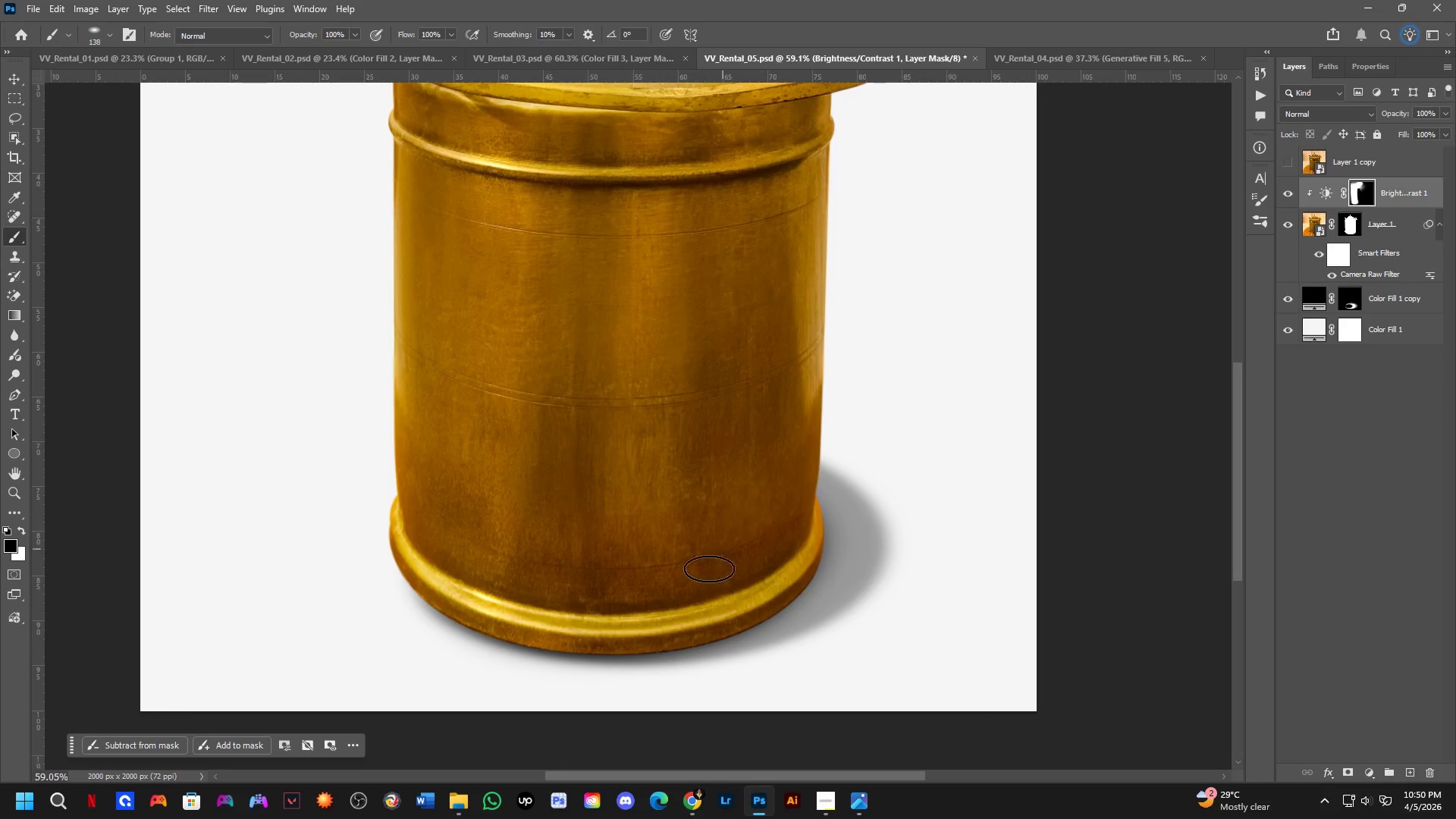 
key(Shift+ShiftLeft)
 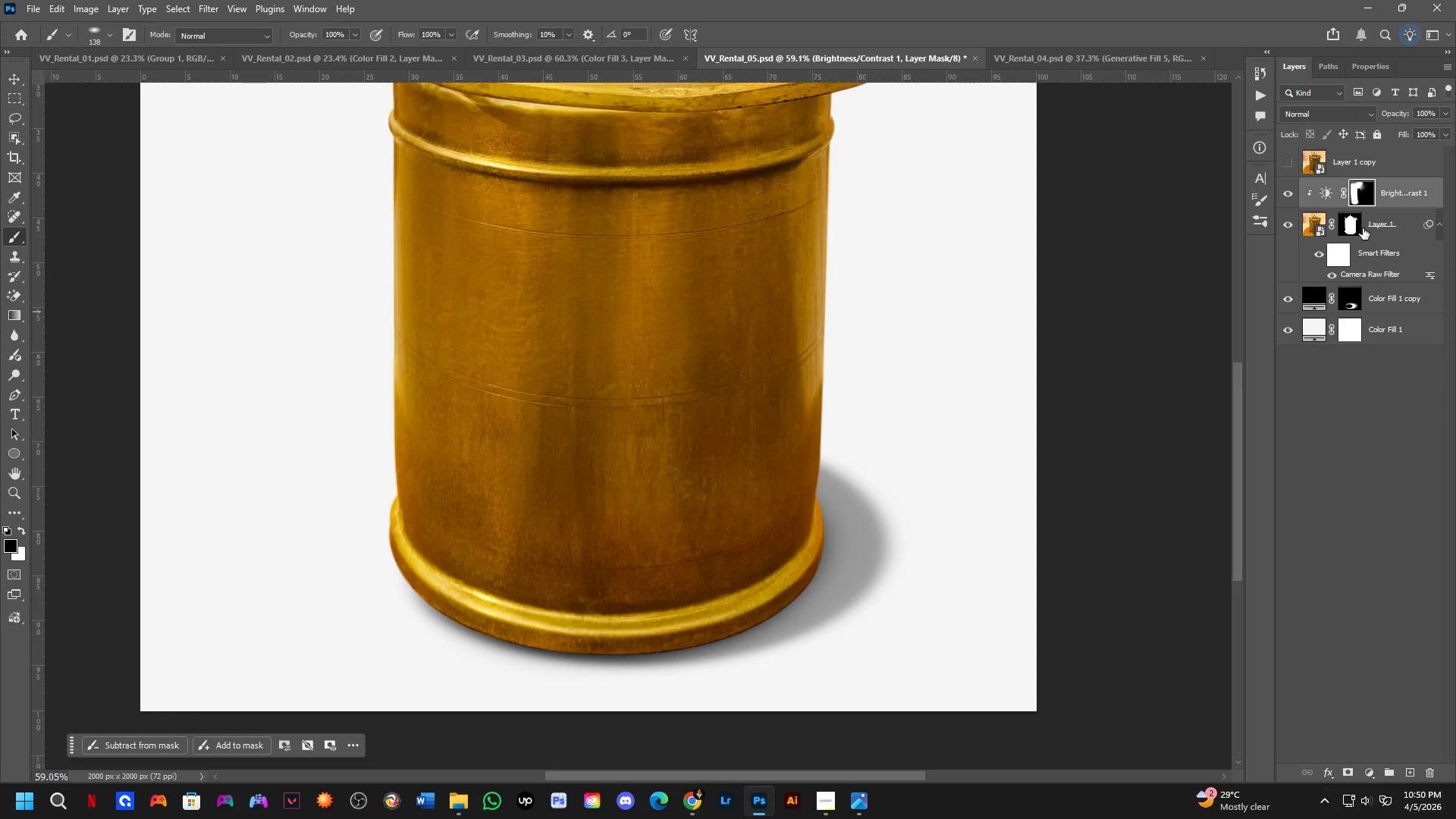 
left_click([1376, 231])
 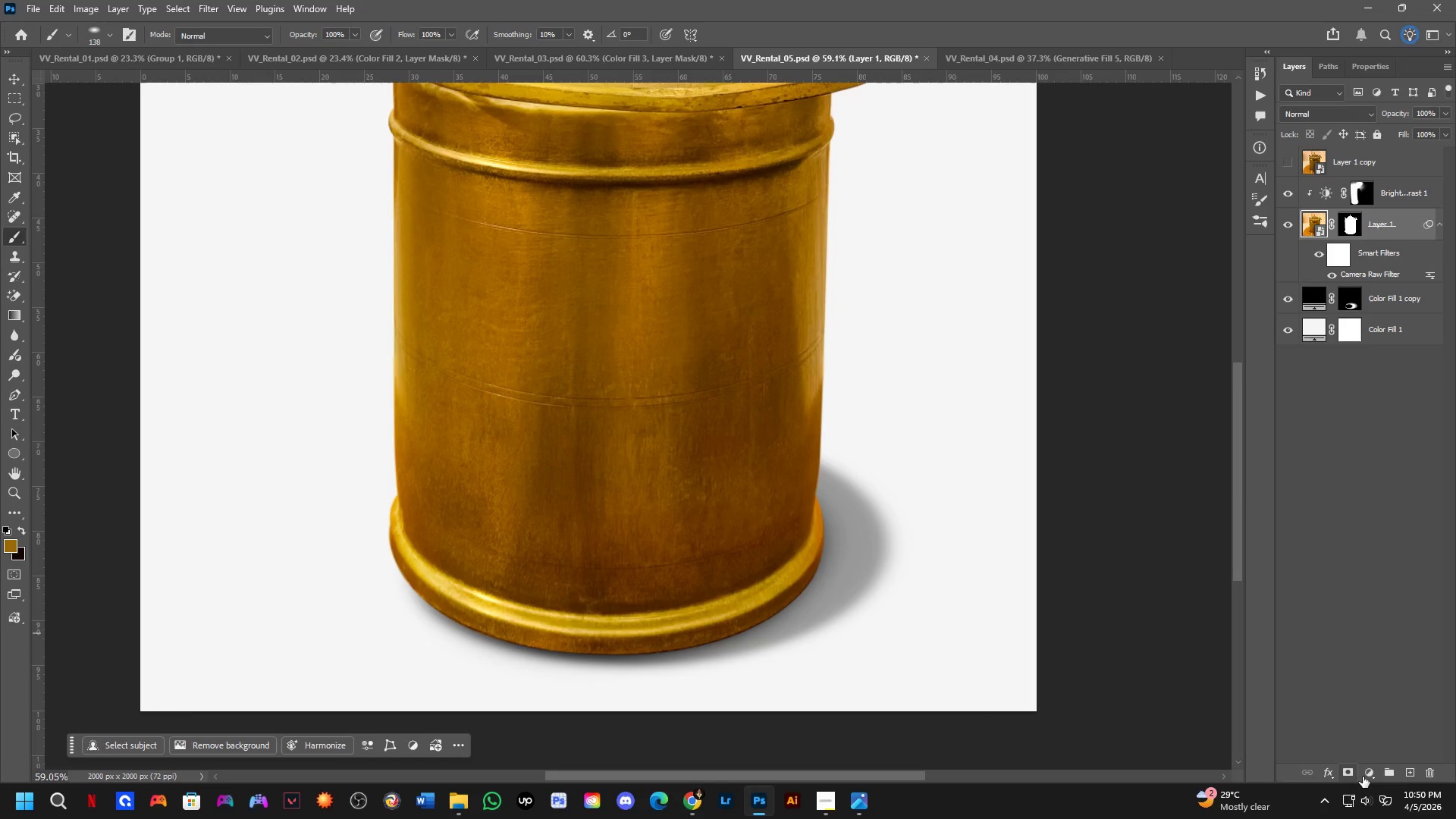 
left_click([1370, 770])
 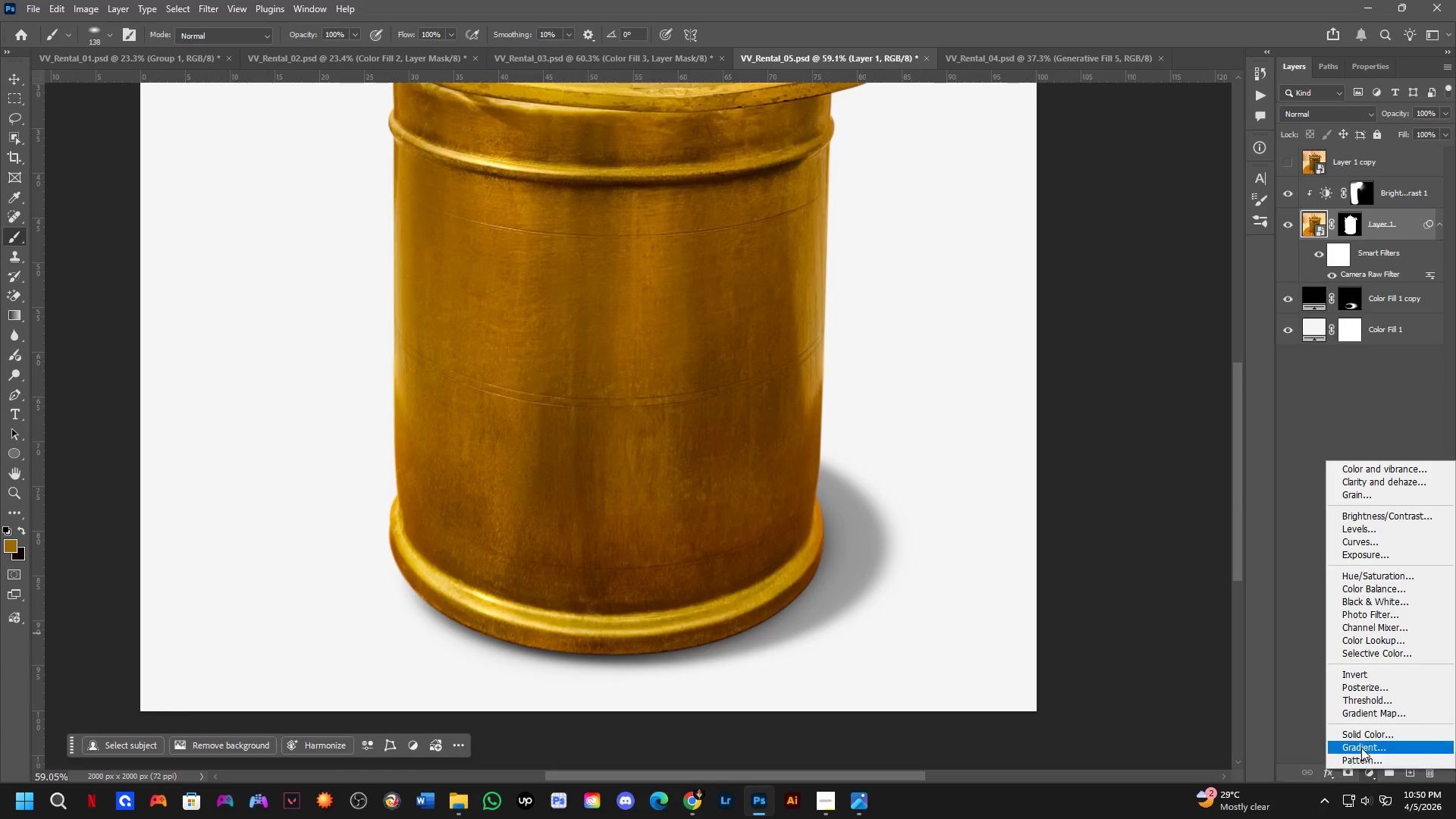 
left_click([1361, 737])
 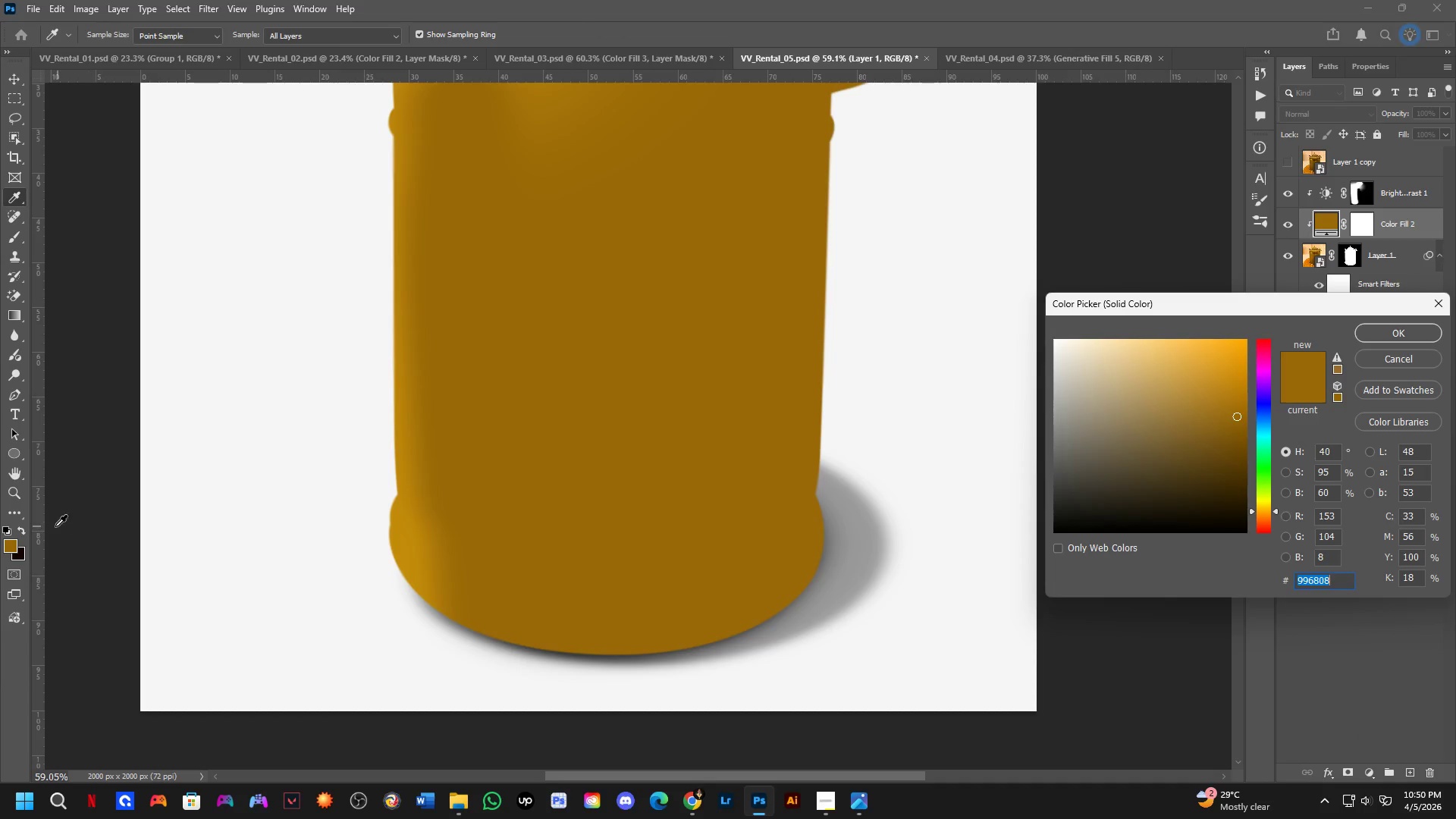 
left_click([7, 529])
 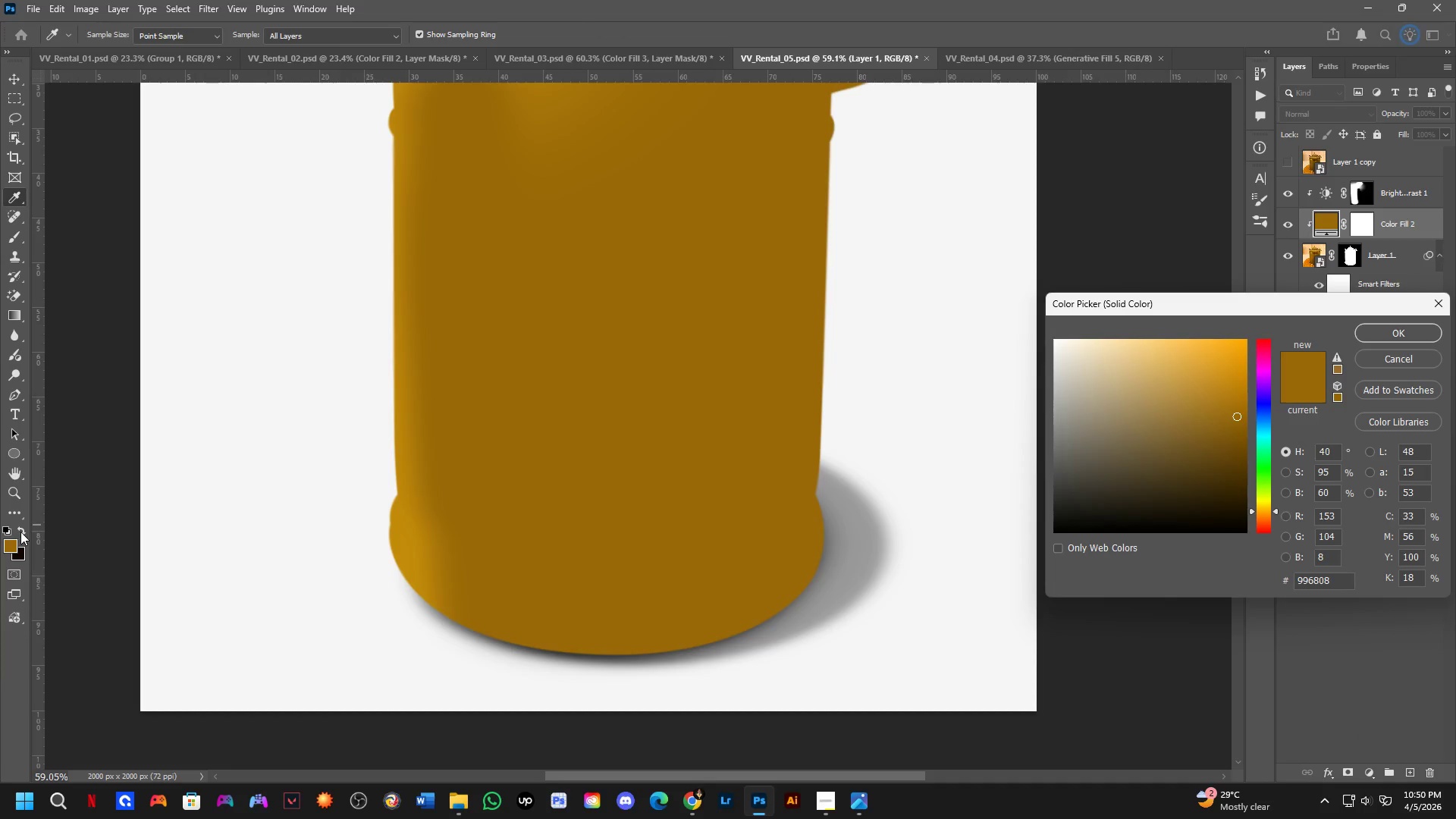 
left_click([24, 530])
 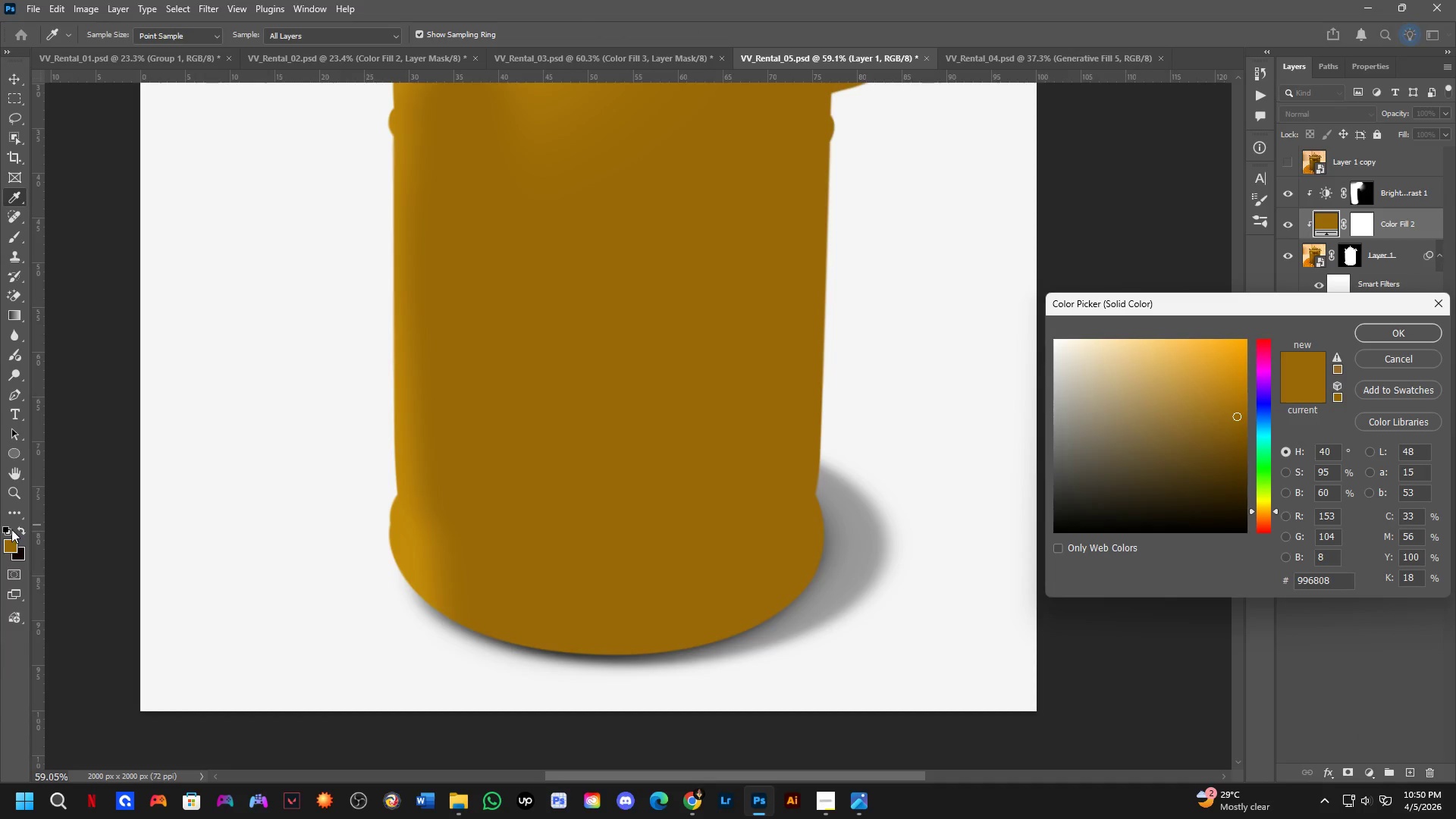 
double_click([10, 529])
 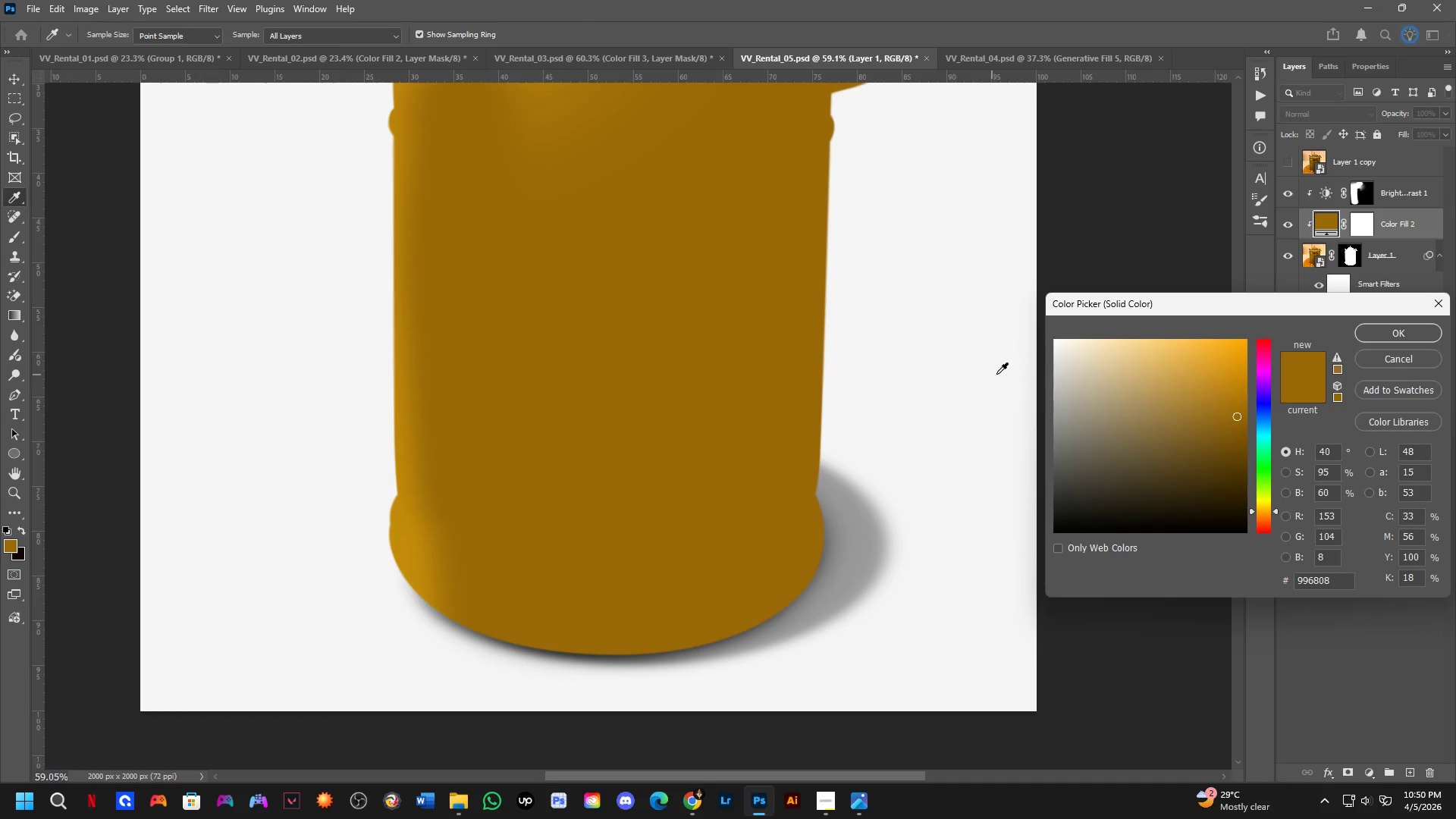 
left_click_drag(start_coordinate=[1164, 407], to_coordinate=[996, 657])
 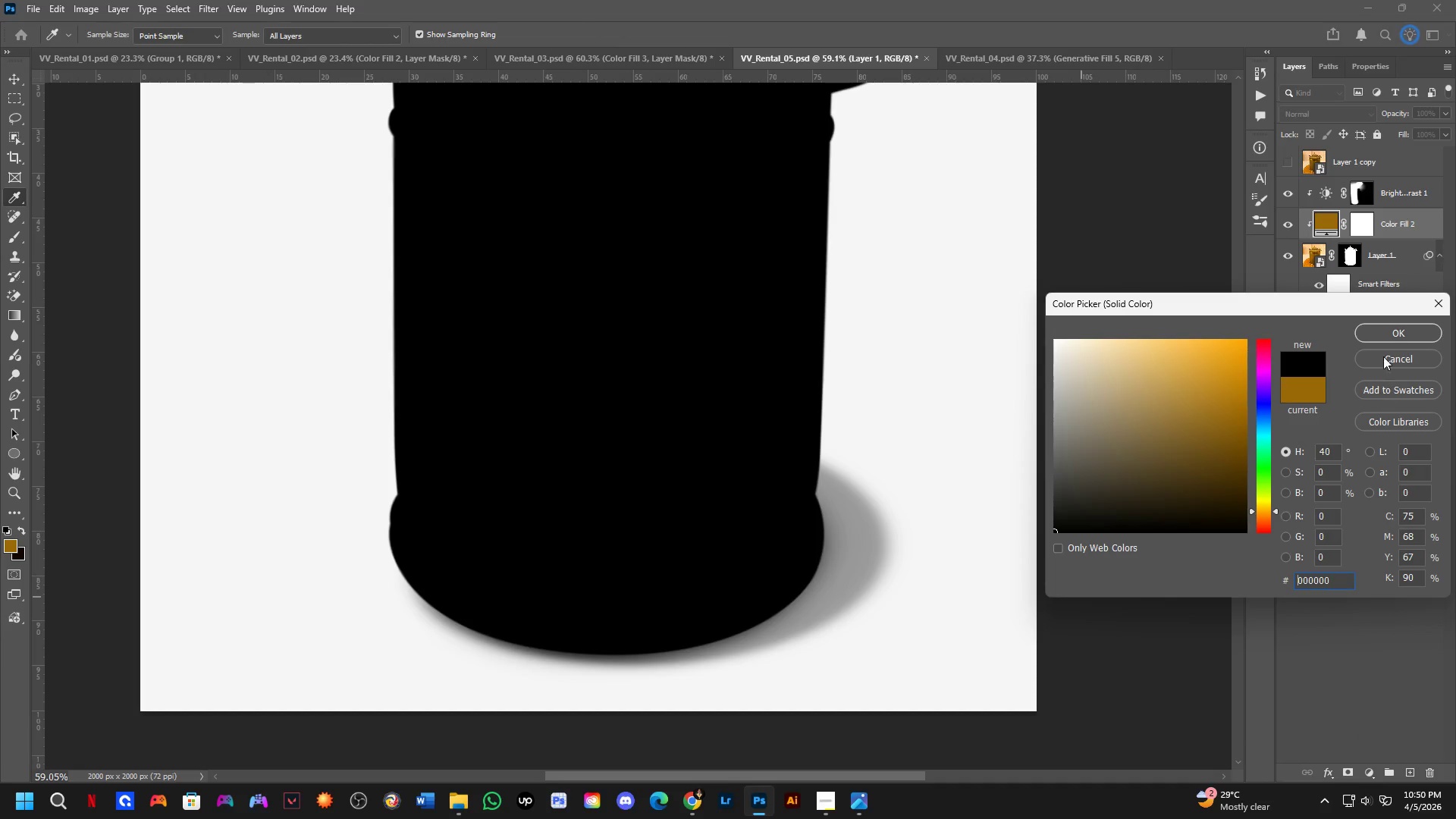 
left_click([1388, 340])
 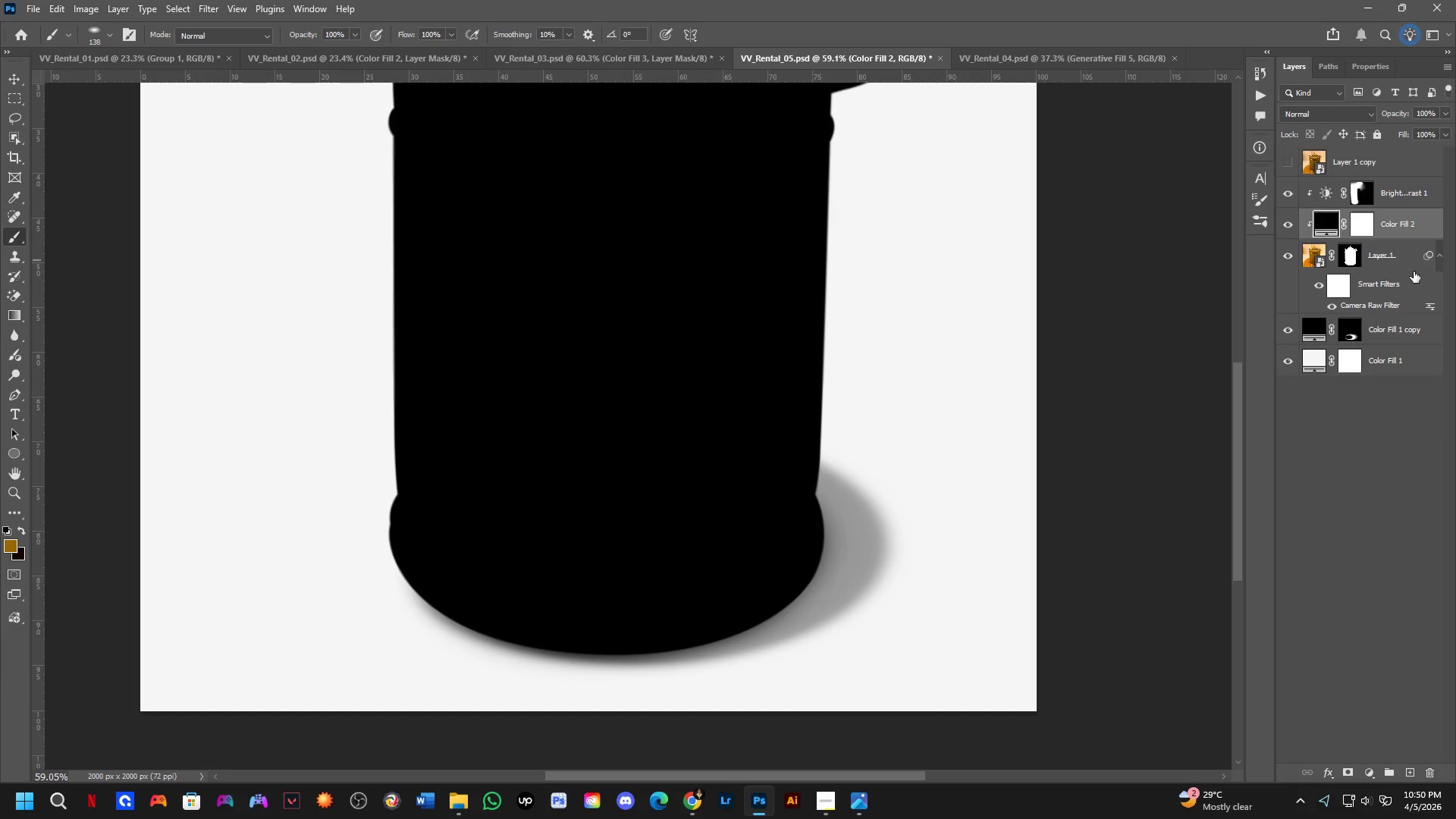 
left_click([1414, 291])
 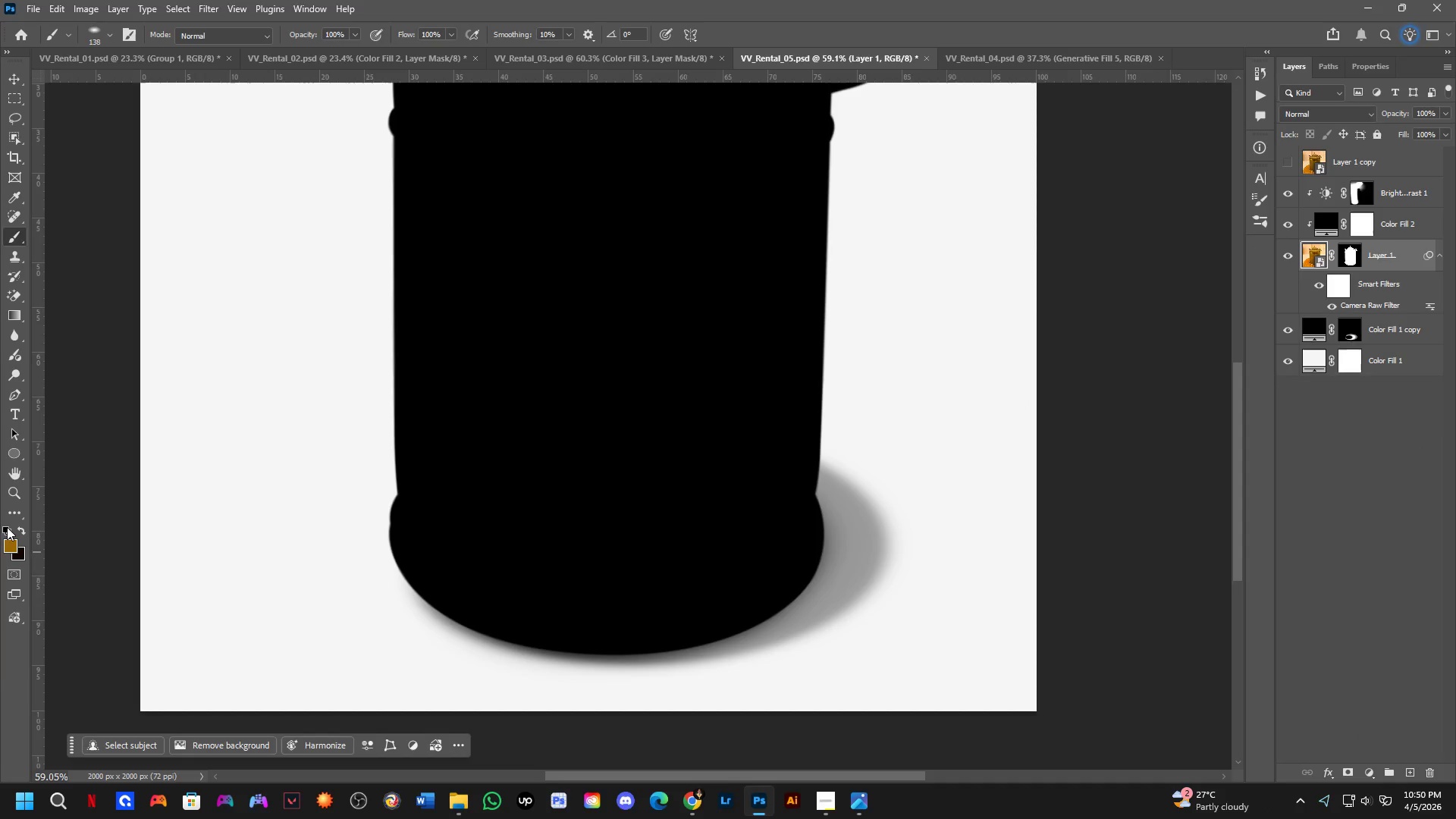 
left_click([8, 527])
 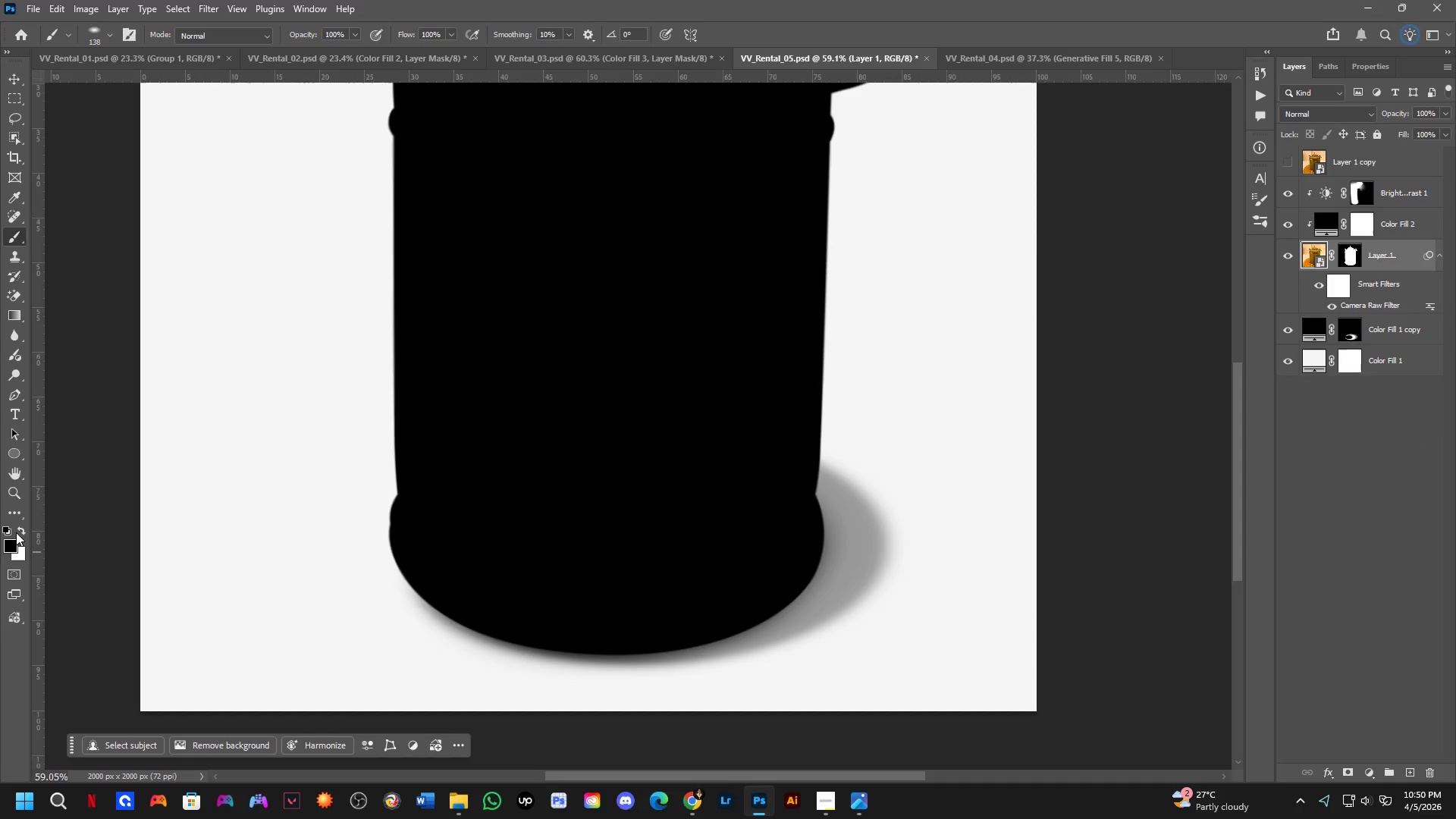 
left_click([20, 532])
 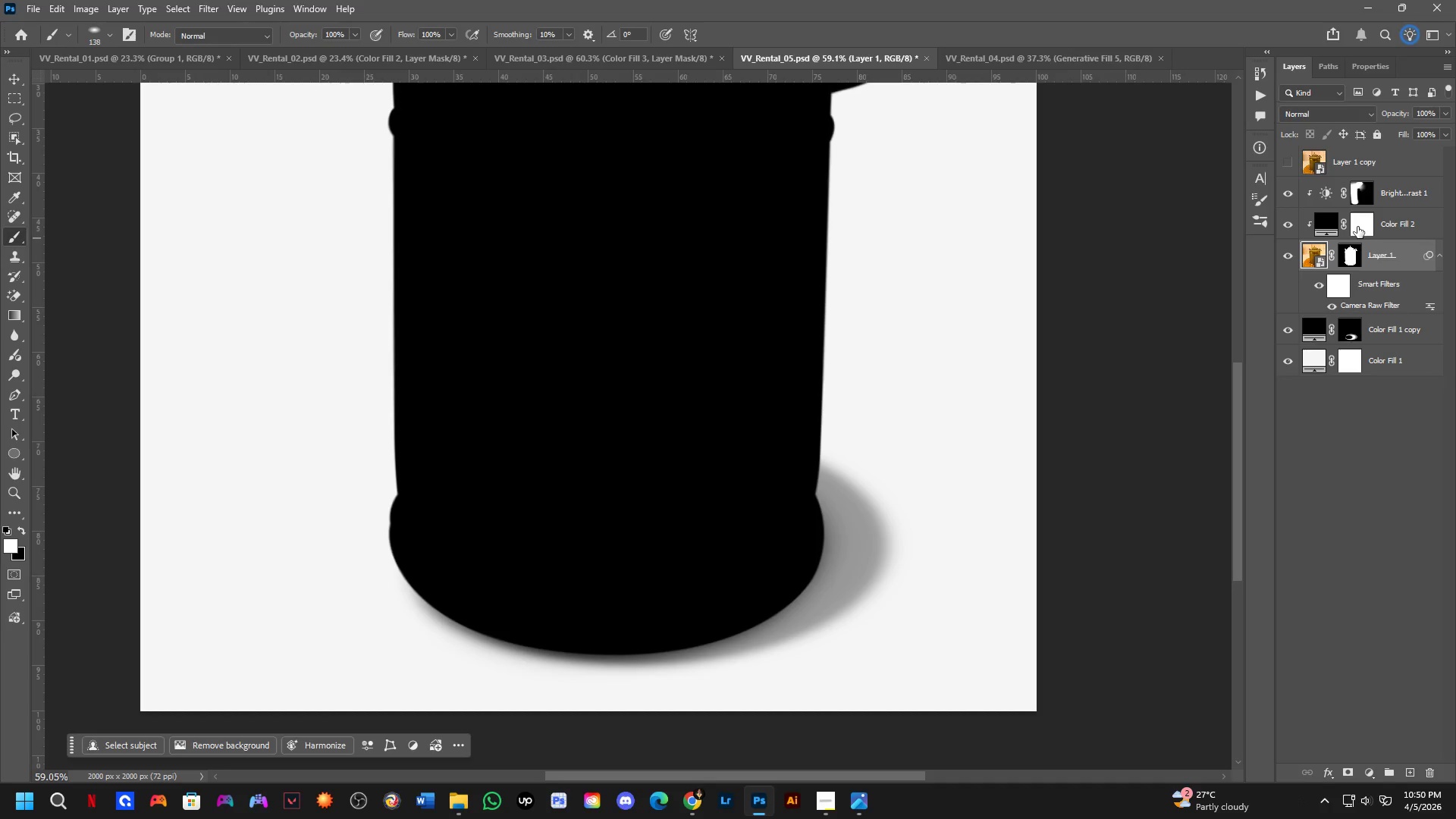 
left_click([1357, 227])
 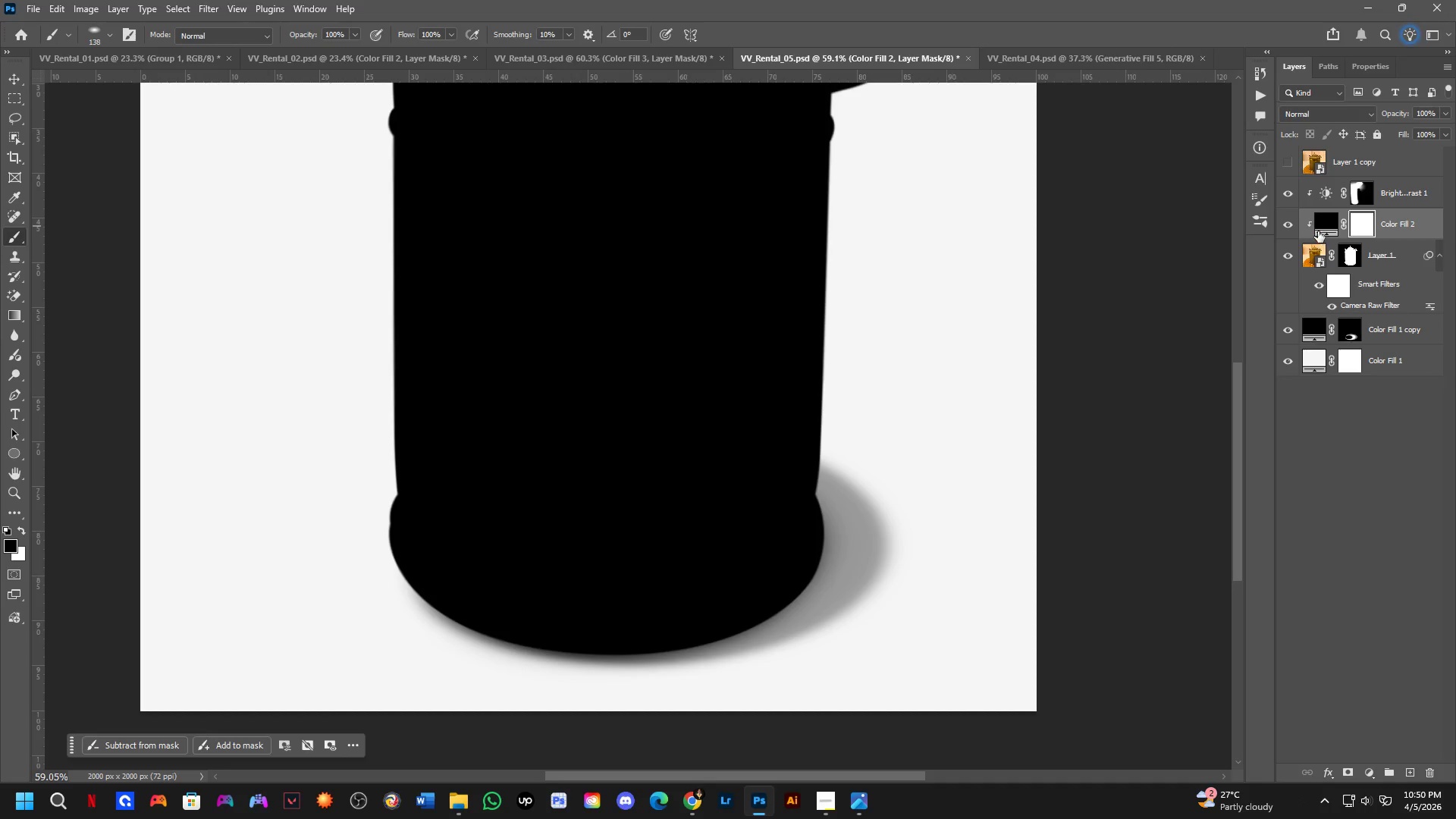 
key(Control+ControlRight)
 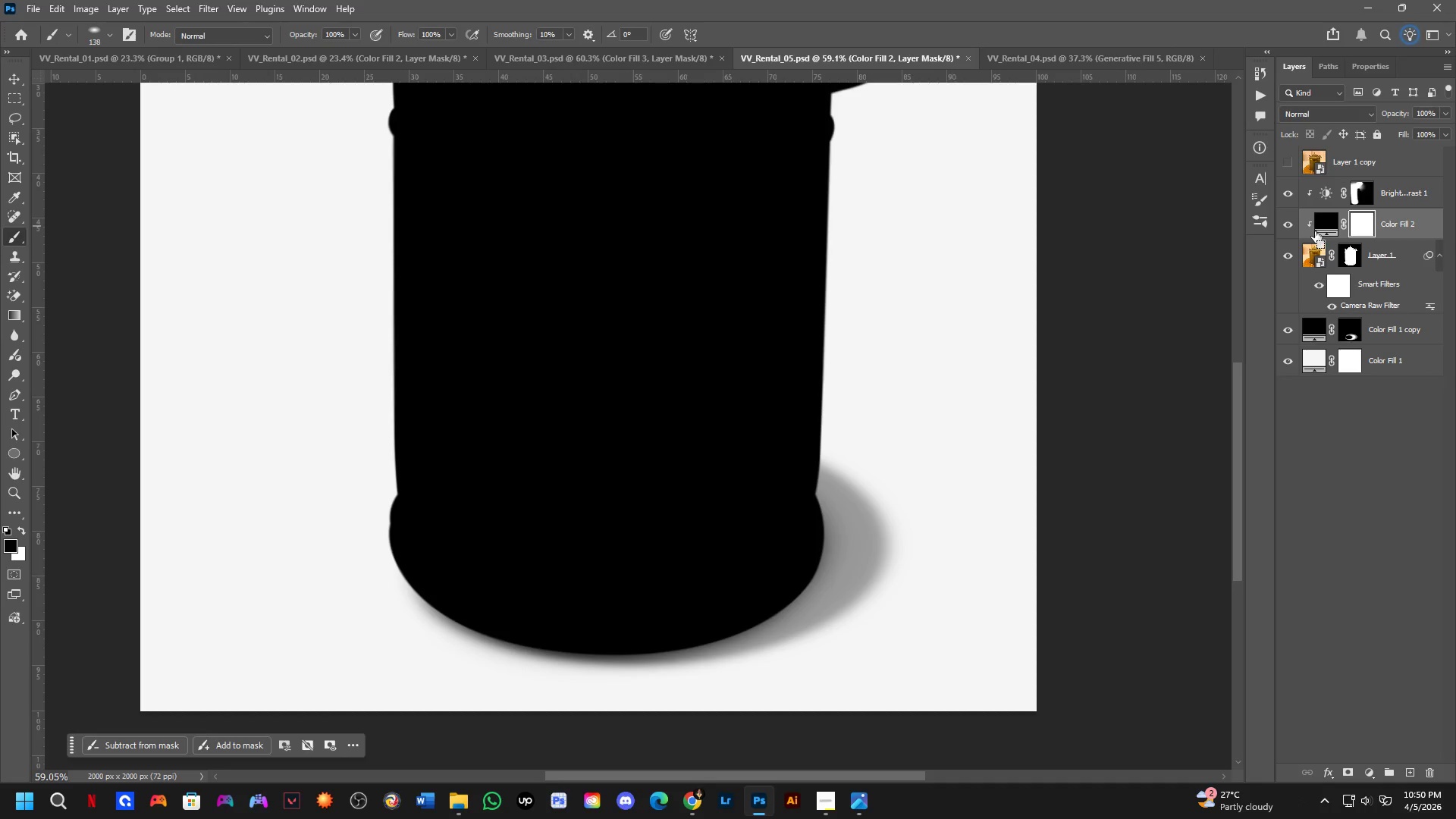 
key(Control+I)
 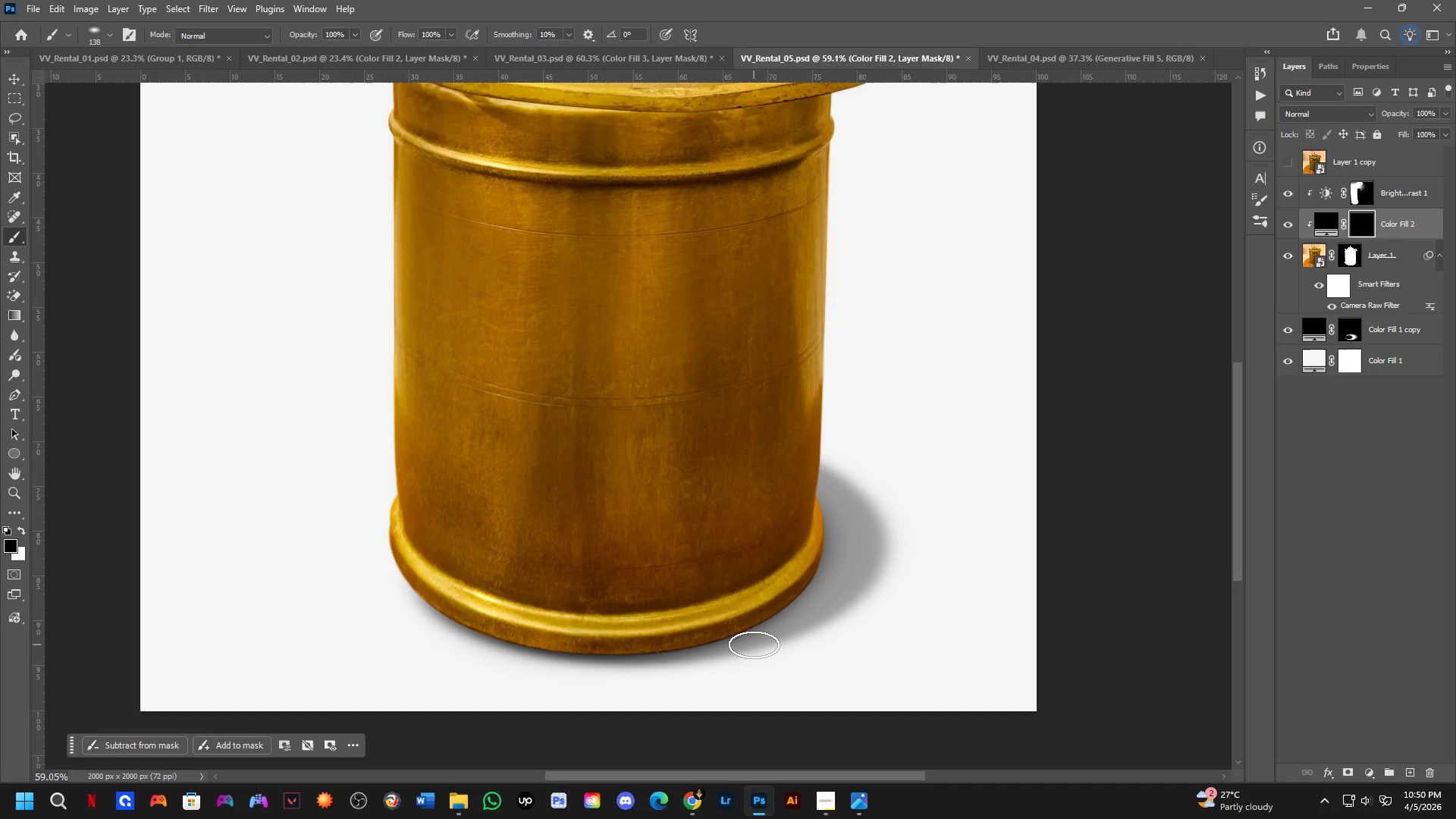 
hold_key(key=AltLeft, duration=1.84)
 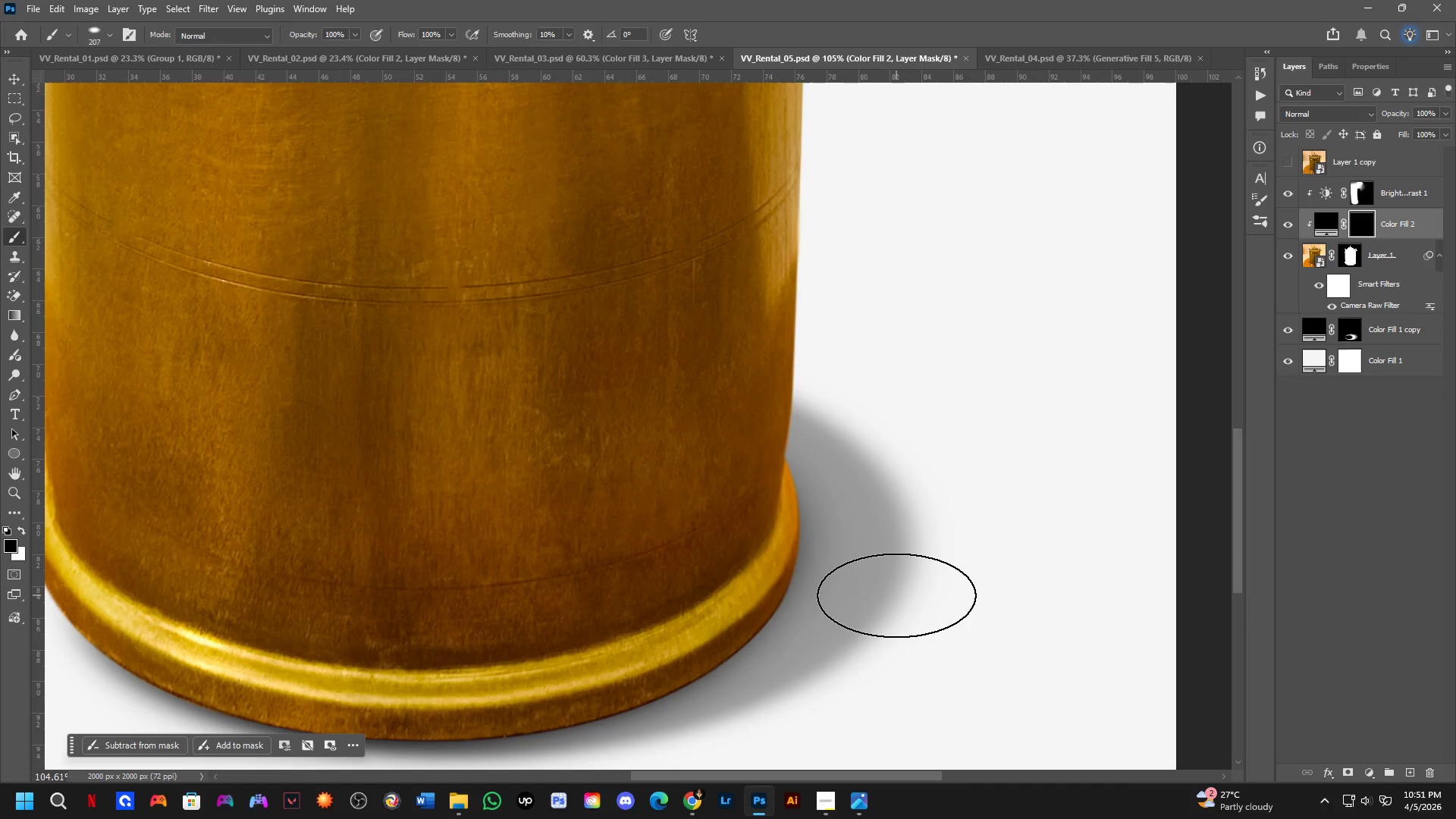 
scroll: coordinate [870, 524], scroll_direction: up, amount: 6.0
 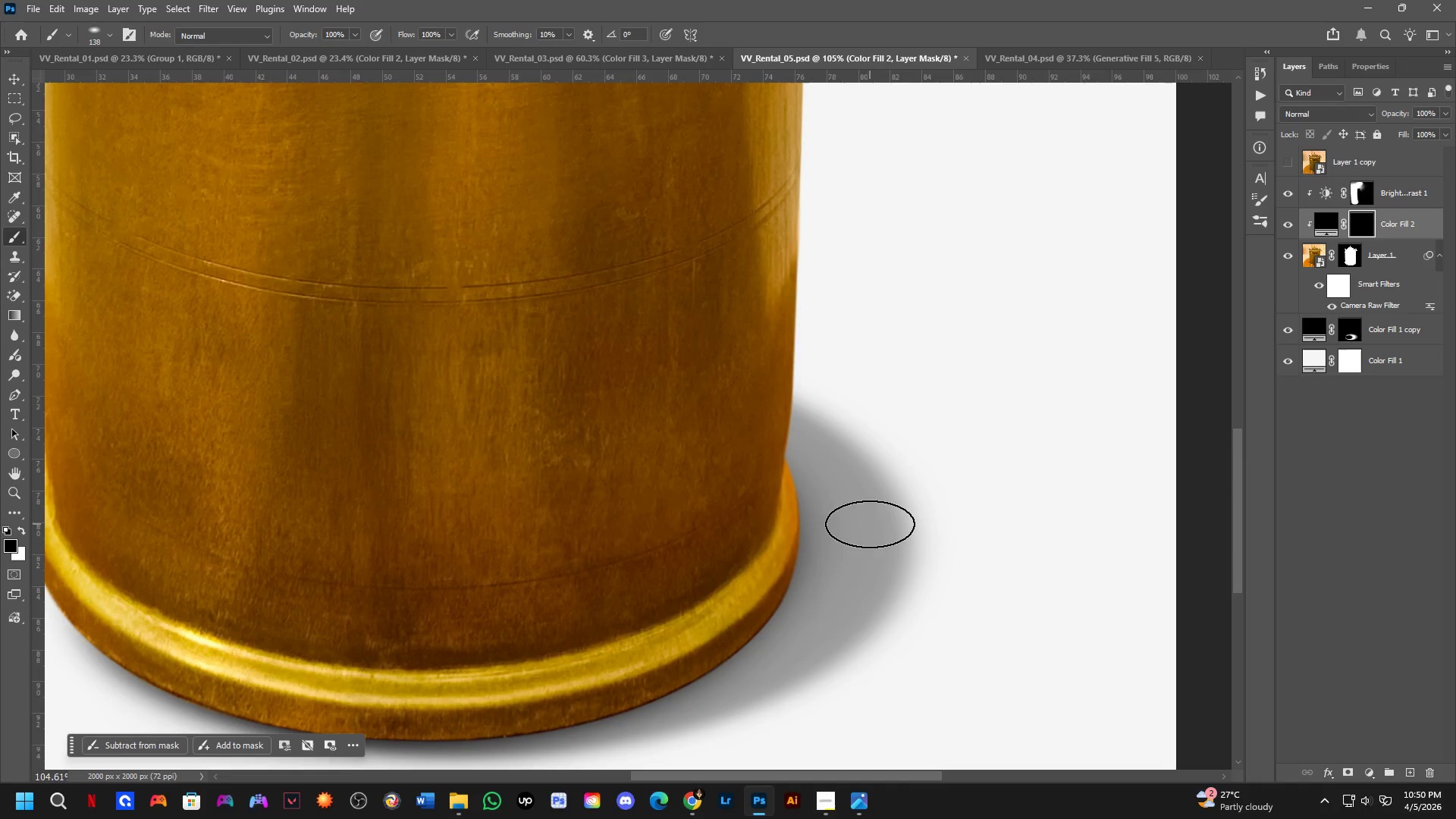 
key(Alt+AltLeft)
 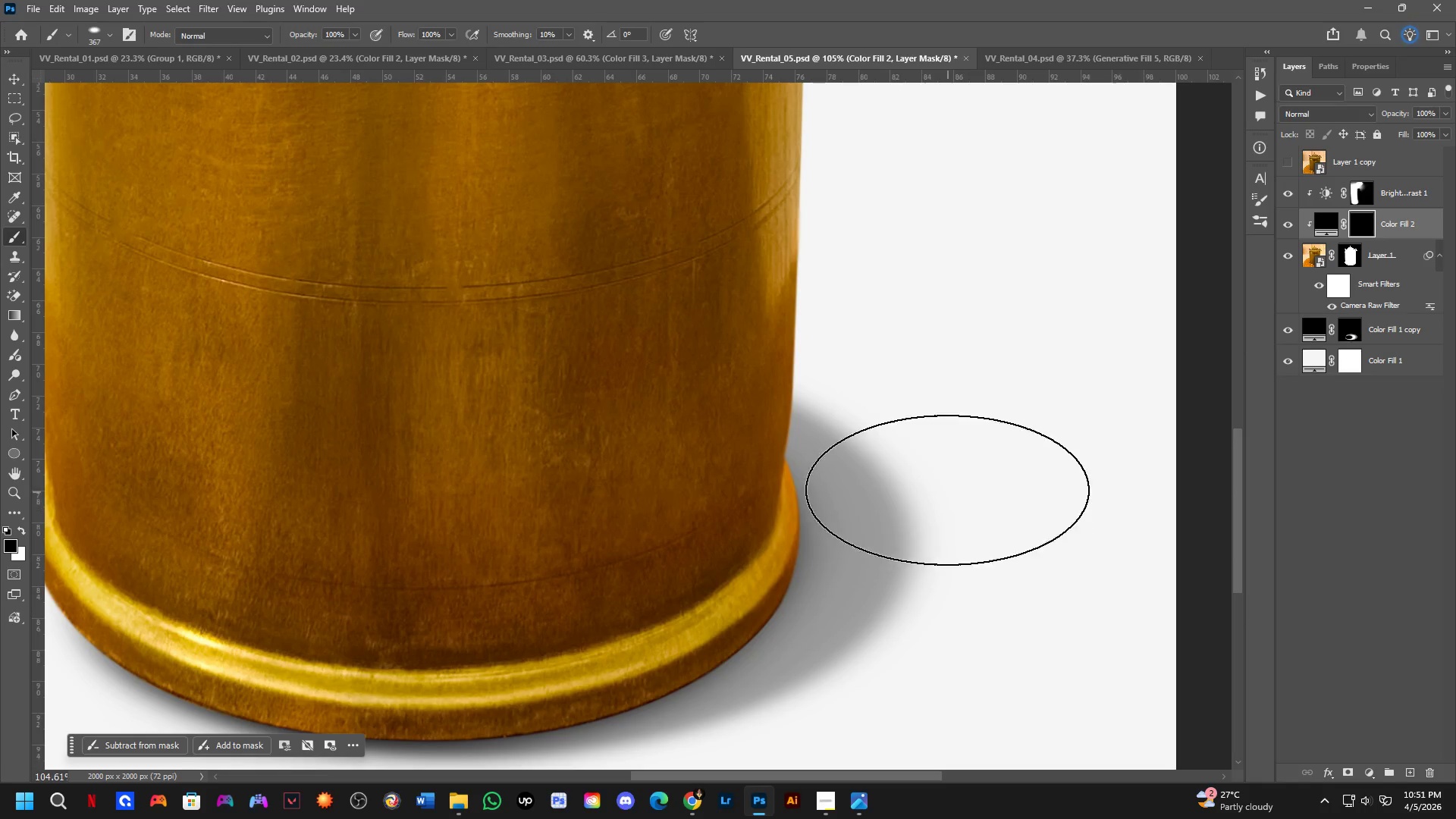 
left_click_drag(start_coordinate=[945, 465], to_coordinate=[948, 590])
 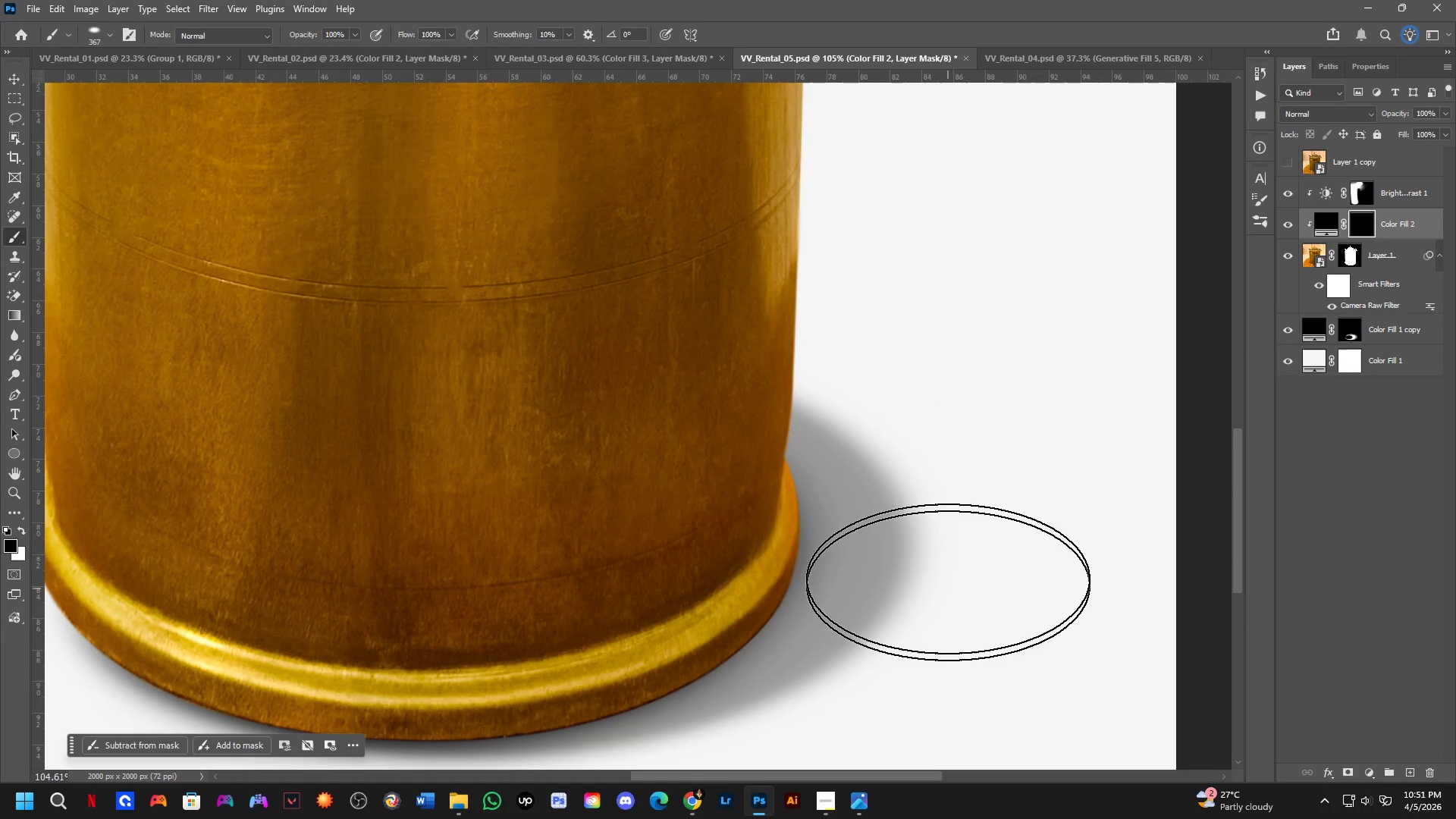 
key(X)
 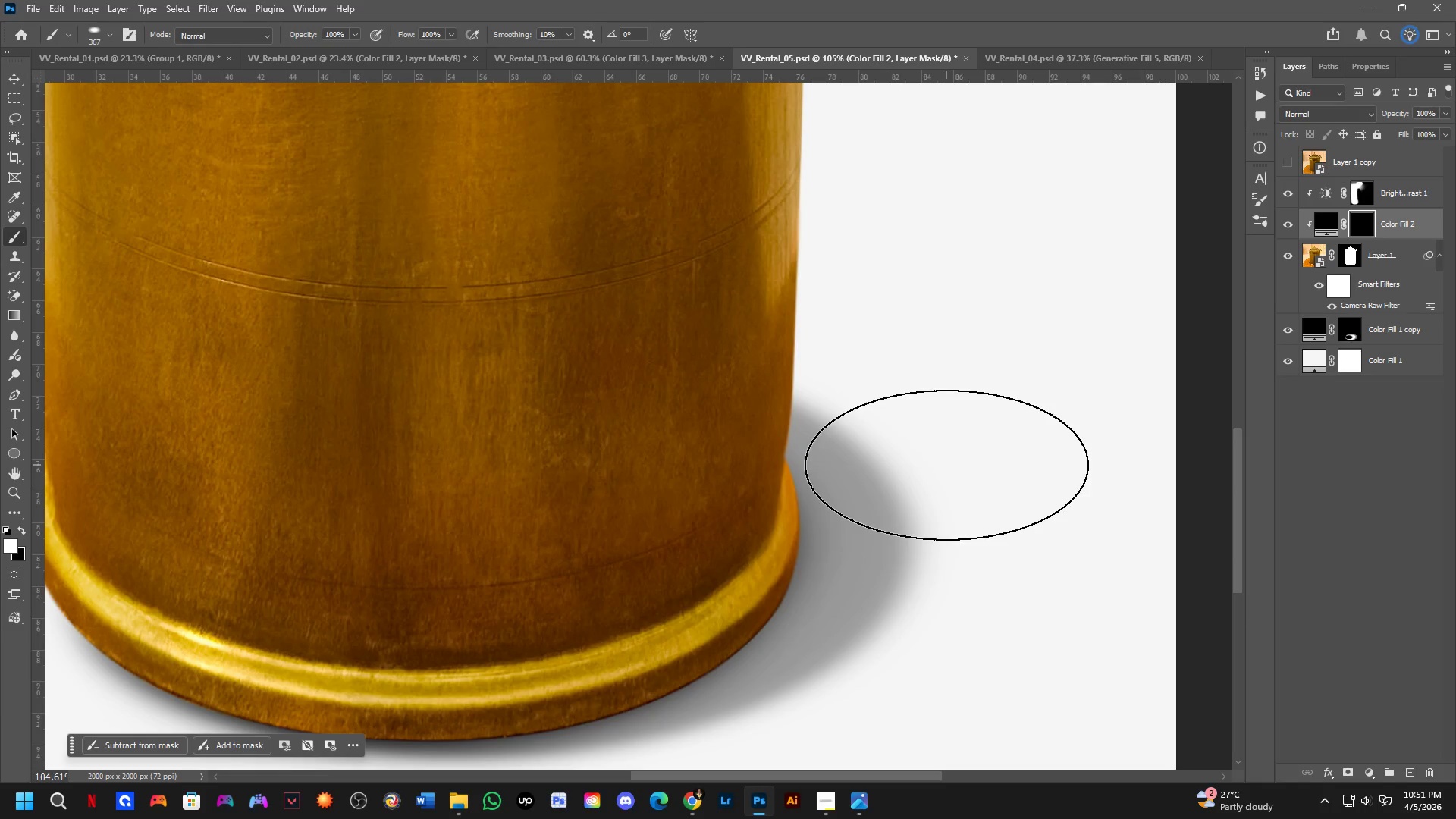 
left_click_drag(start_coordinate=[946, 465], to_coordinate=[974, 425])
 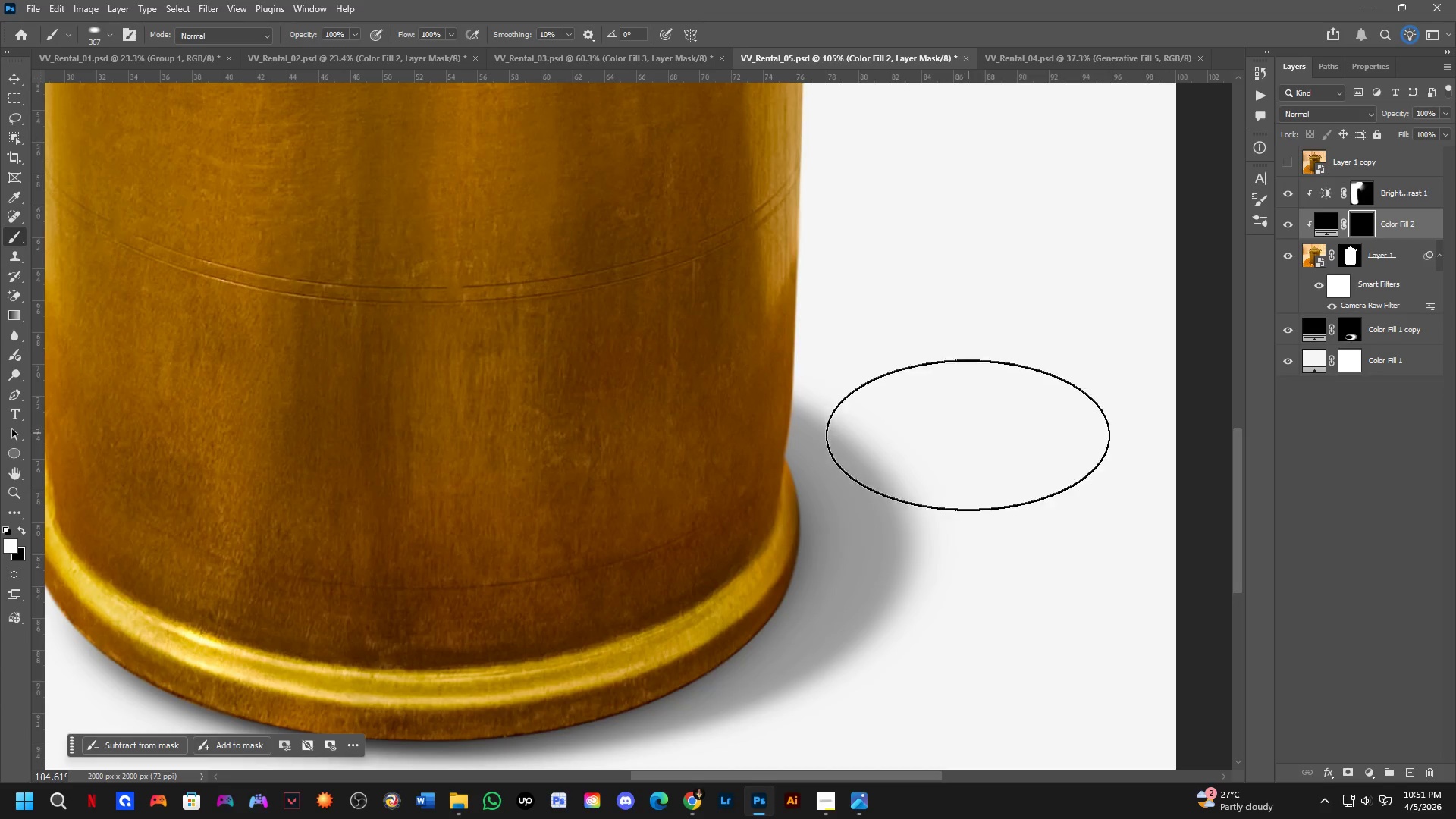 
scroll: coordinate [893, 595], scroll_direction: down, amount: 2.0
 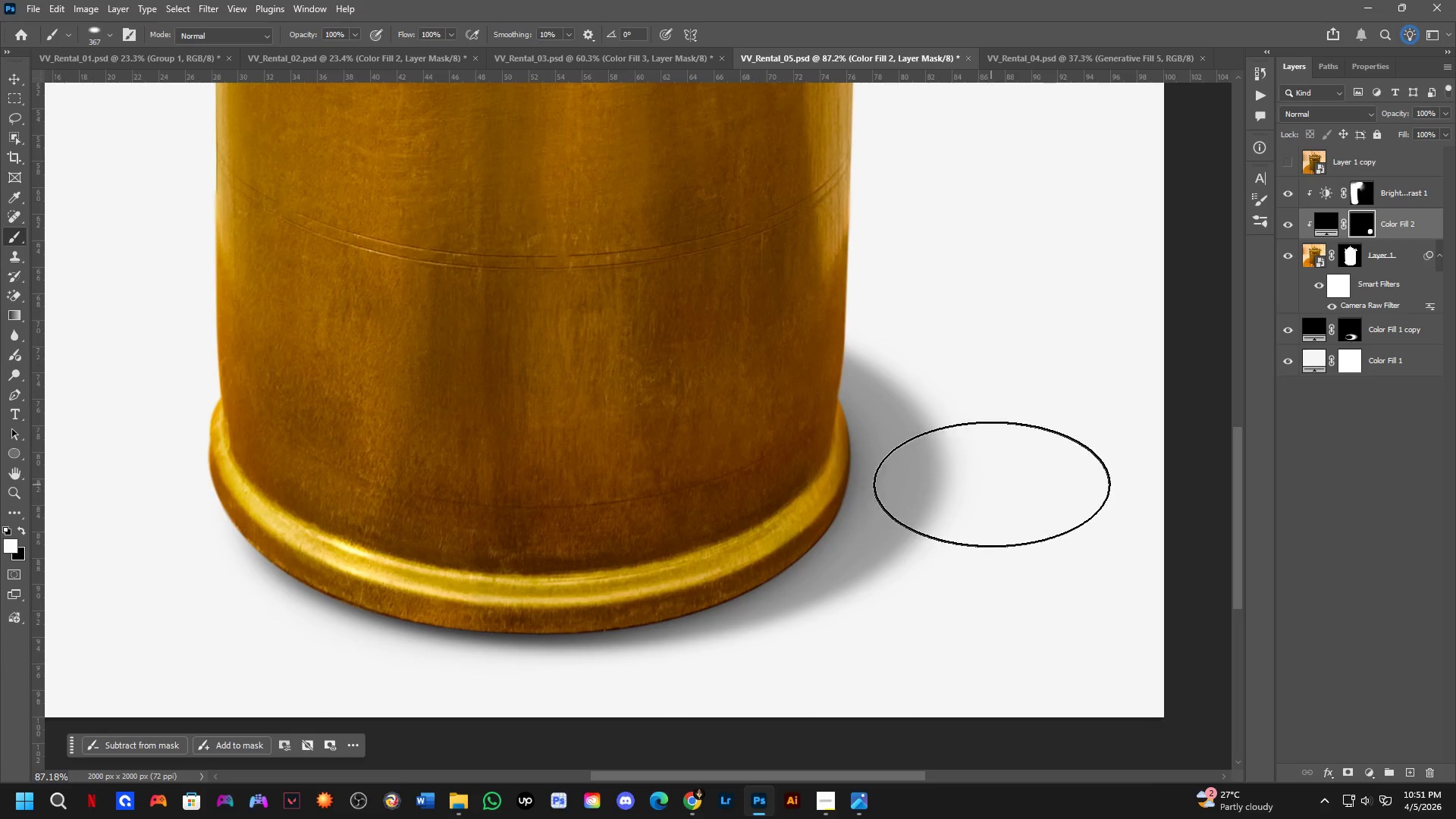 
left_click_drag(start_coordinate=[992, 490], to_coordinate=[589, 699])
 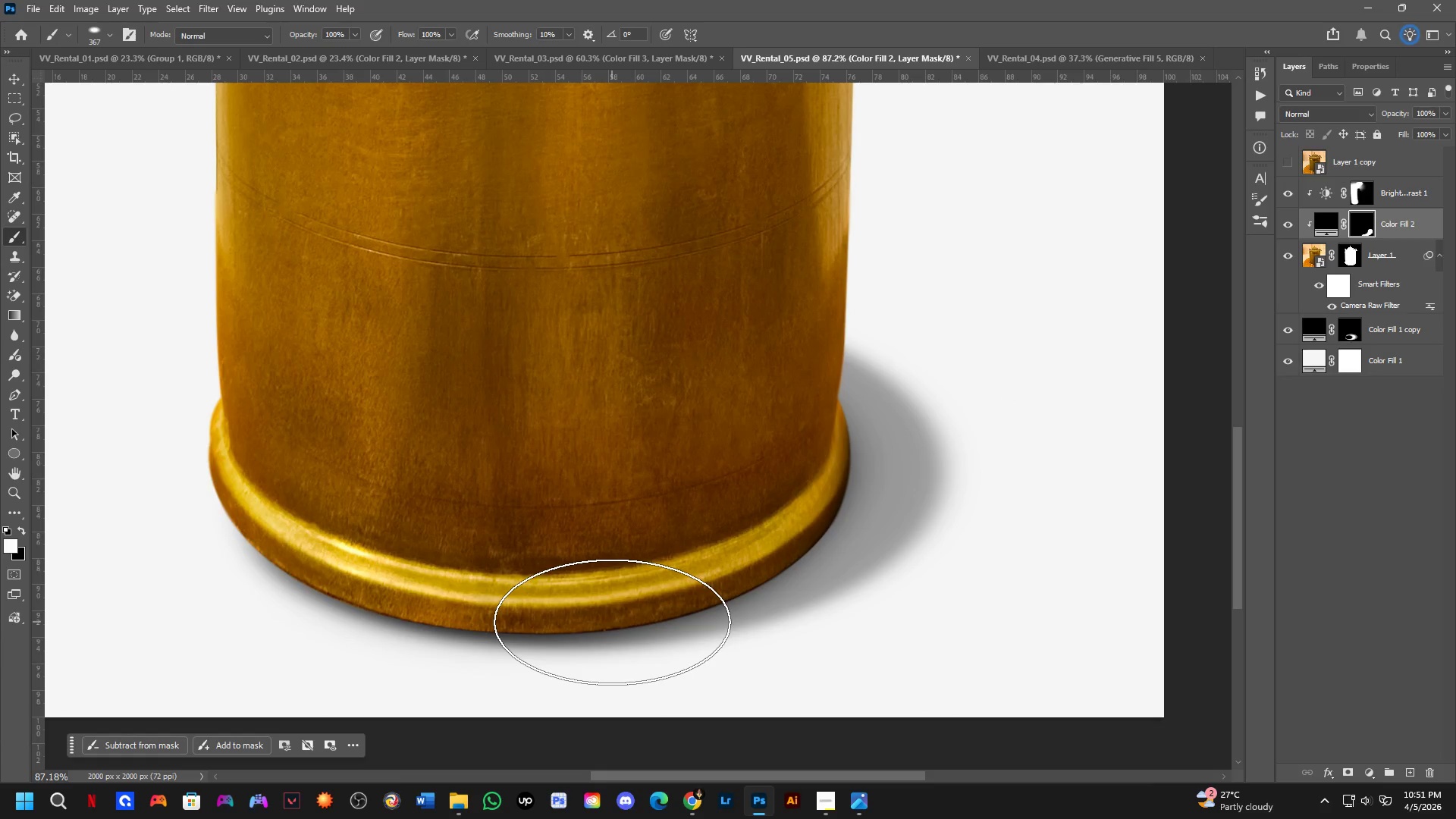 
hold_key(key=Space, duration=0.56)
 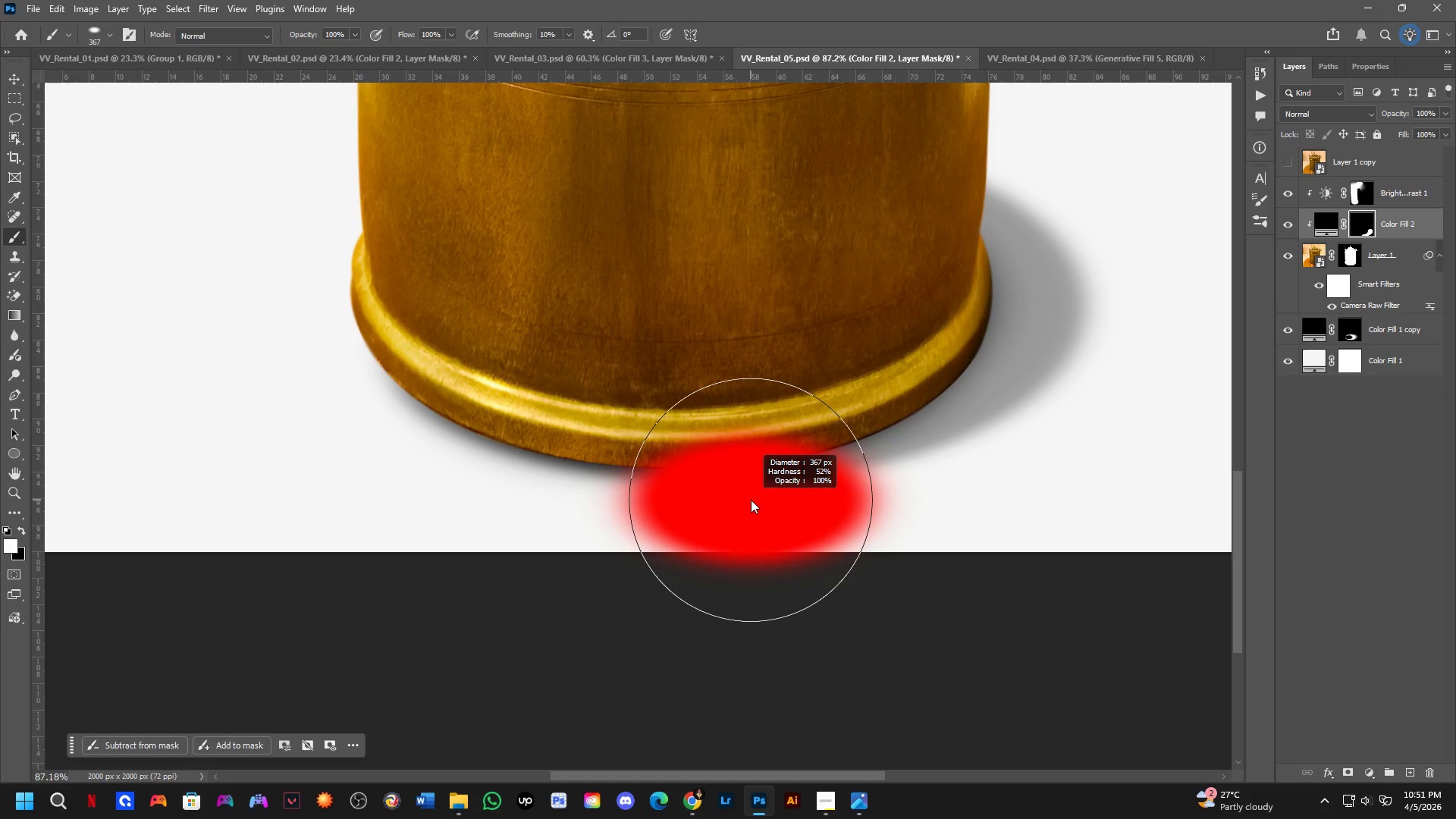 
left_click_drag(start_coordinate=[612, 622], to_coordinate=[754, 457])
 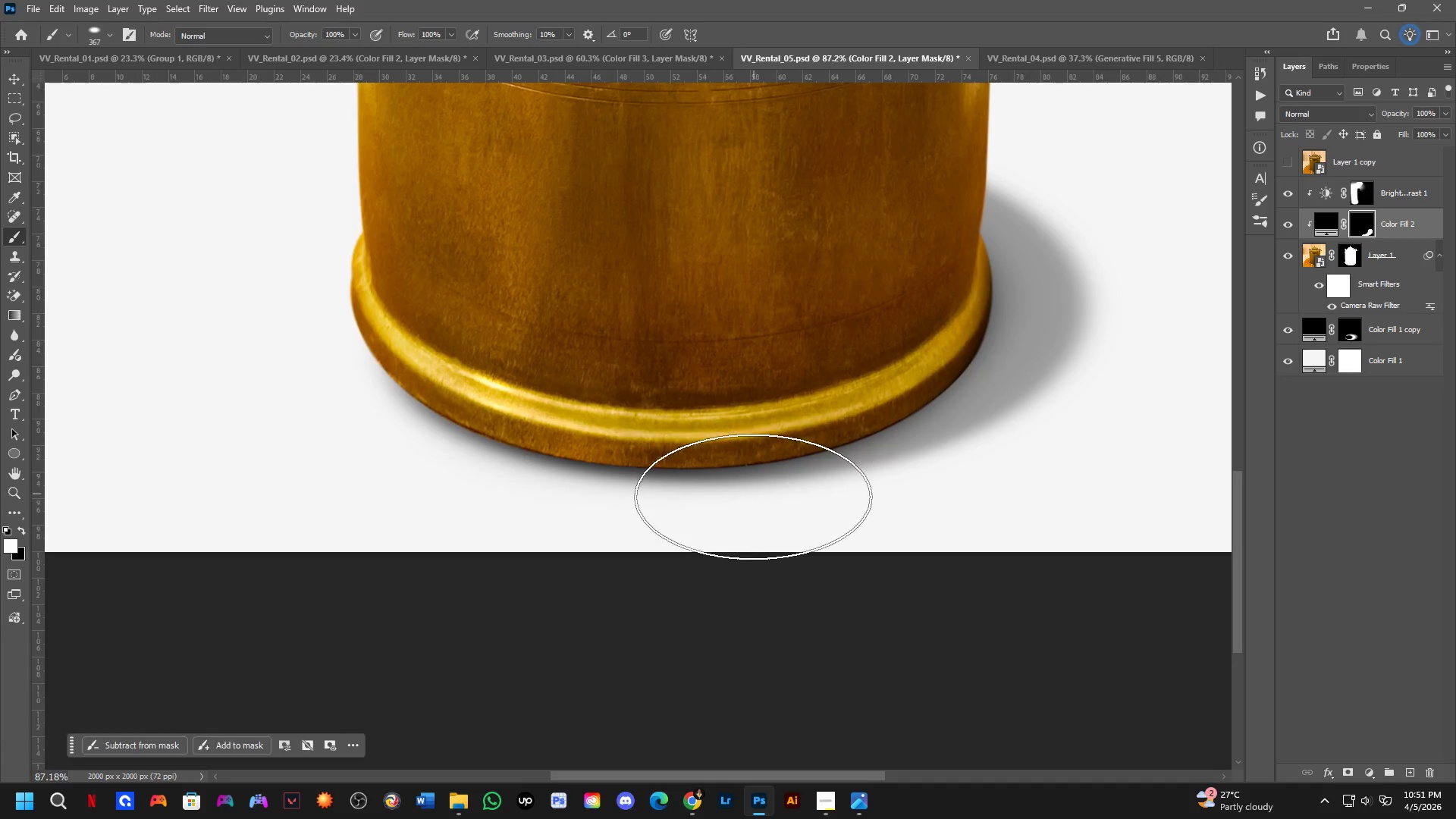 
hold_key(key=AltLeft, duration=0.73)
 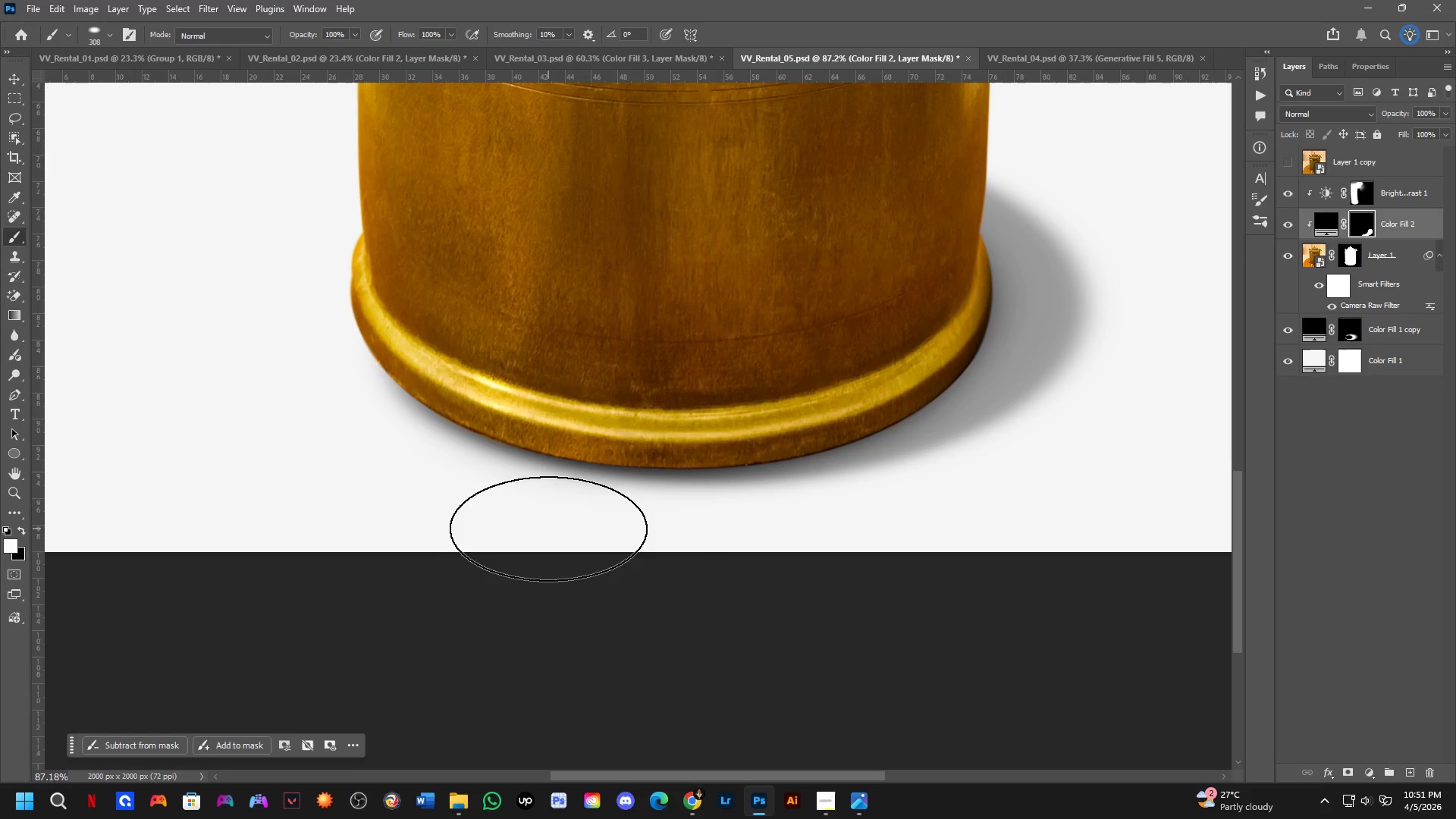 
wait(5.17)
 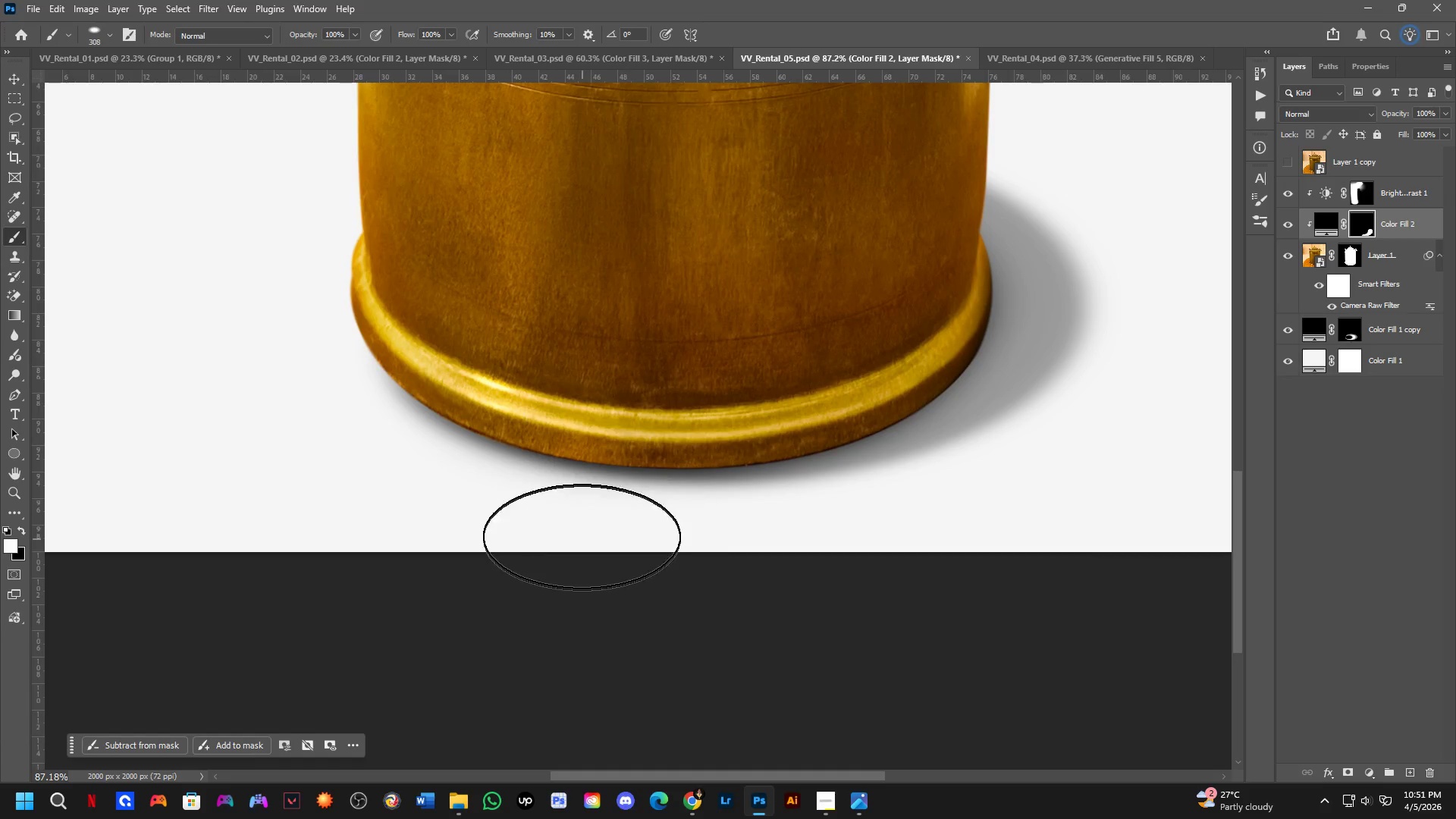 
left_click_drag(start_coordinate=[281, 368], to_coordinate=[239, 366])
 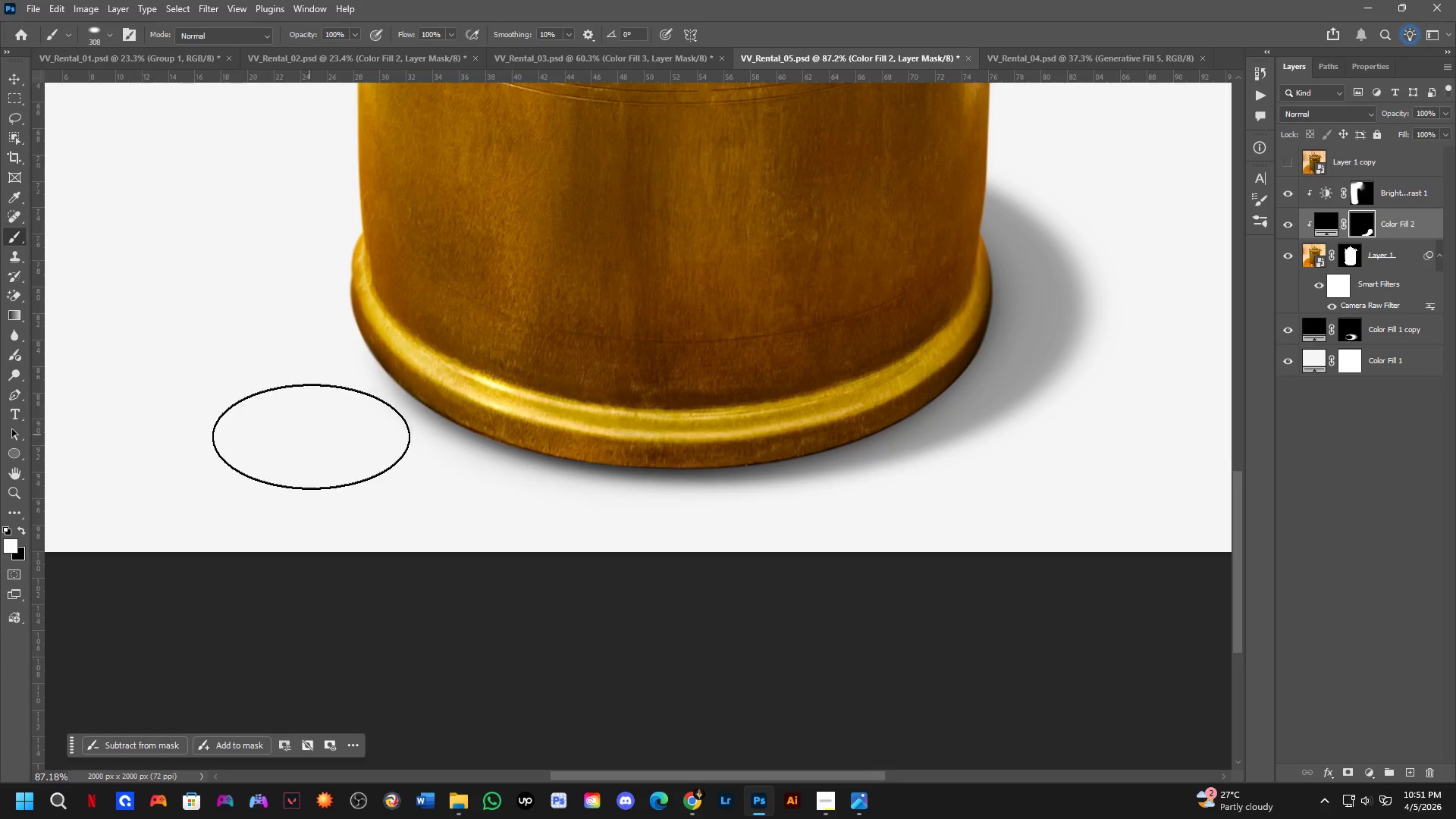 
key(Shift+ShiftLeft)
 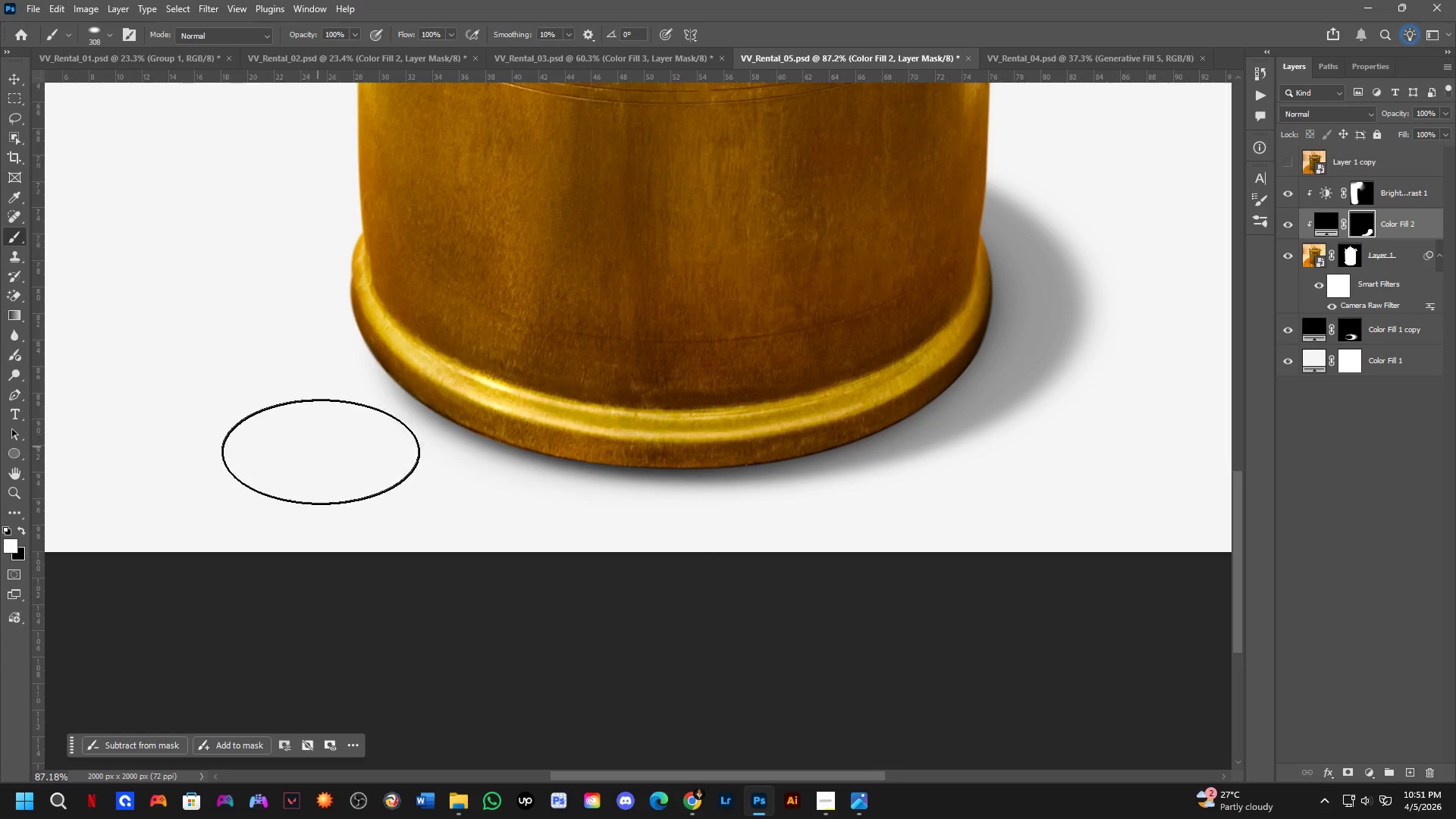 
key(Shift+ShiftLeft)
 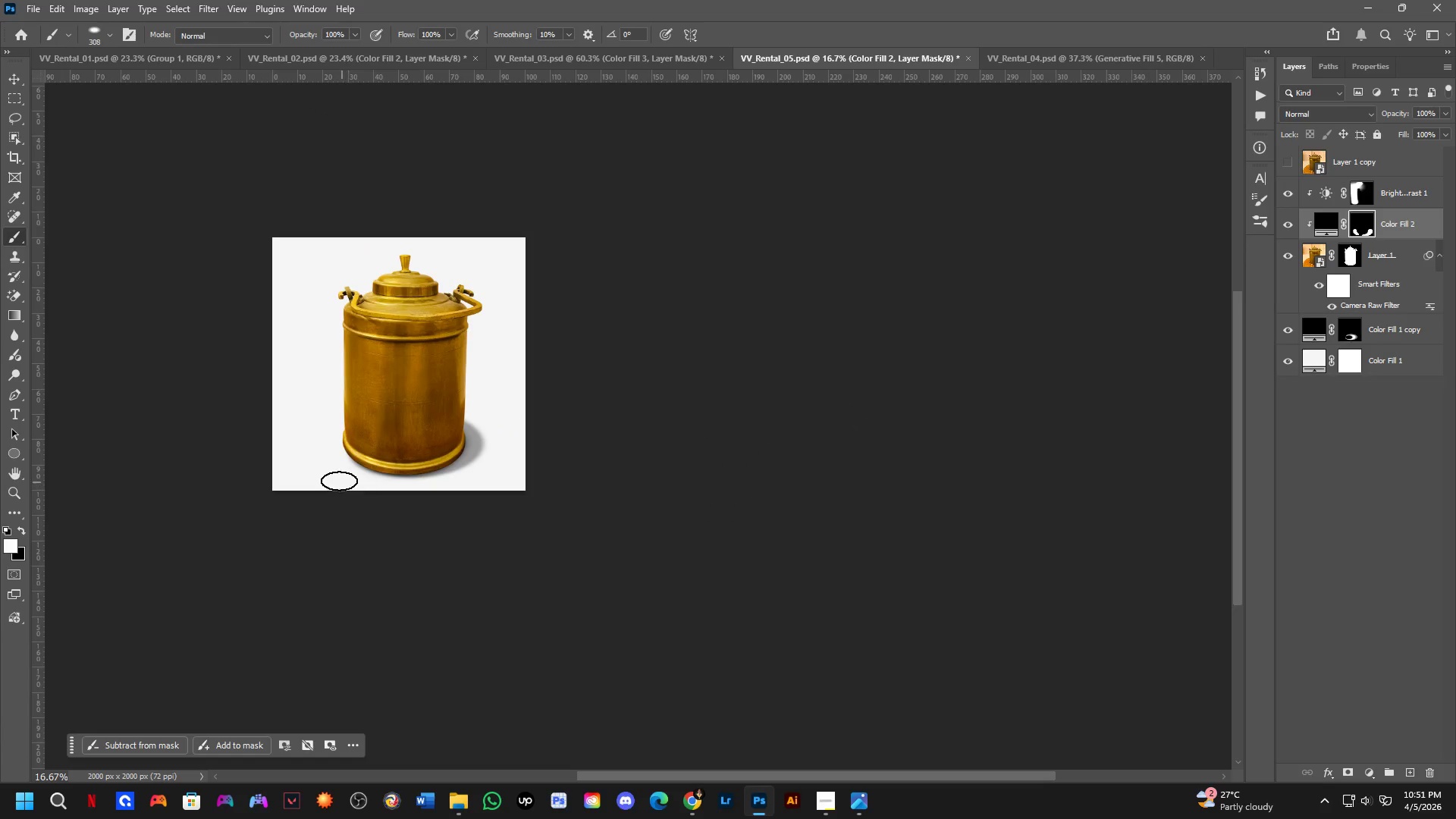 
scroll: coordinate [349, 485], scroll_direction: down, amount: 5.0
 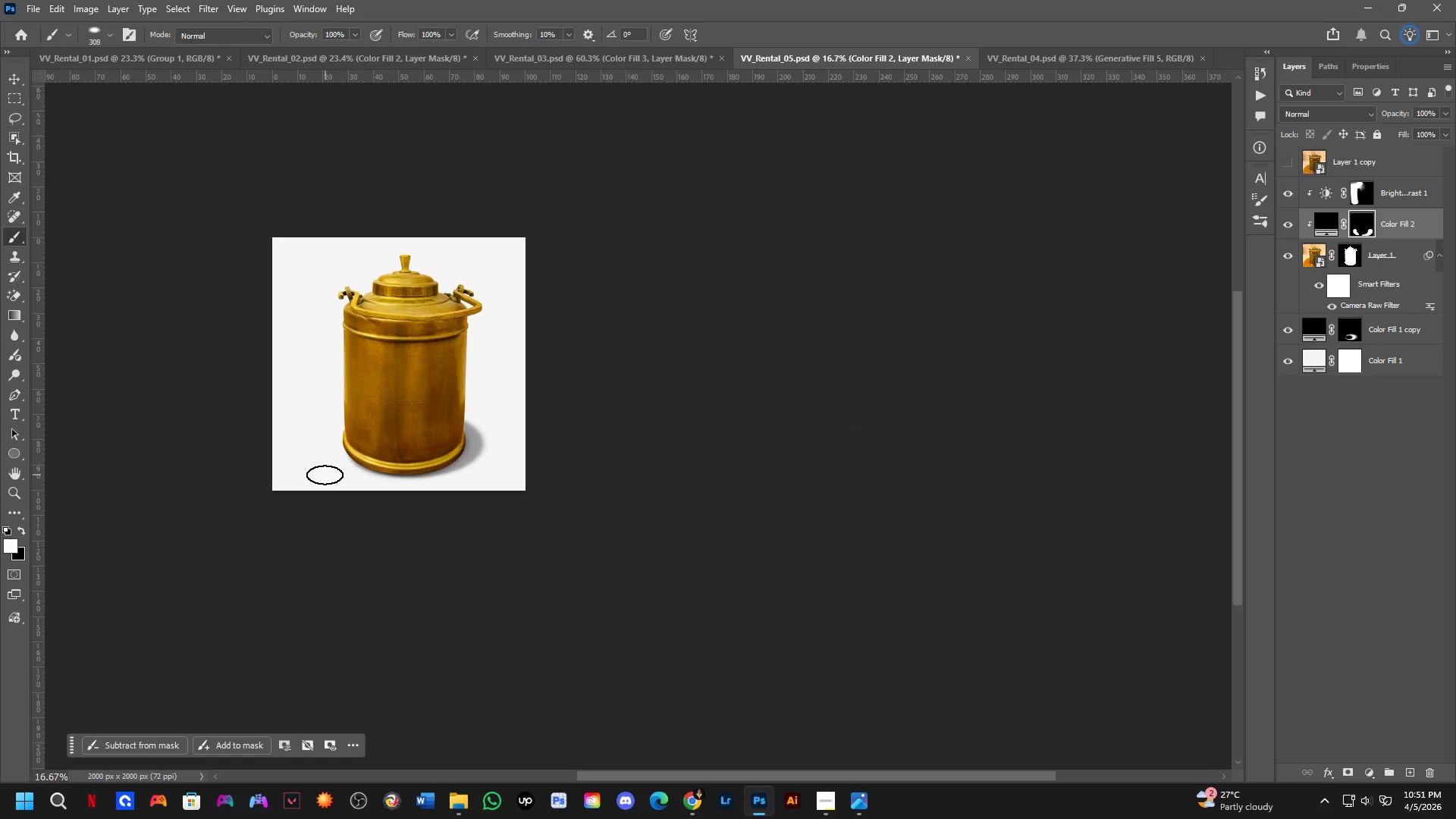 
key(Shift+ShiftLeft)
 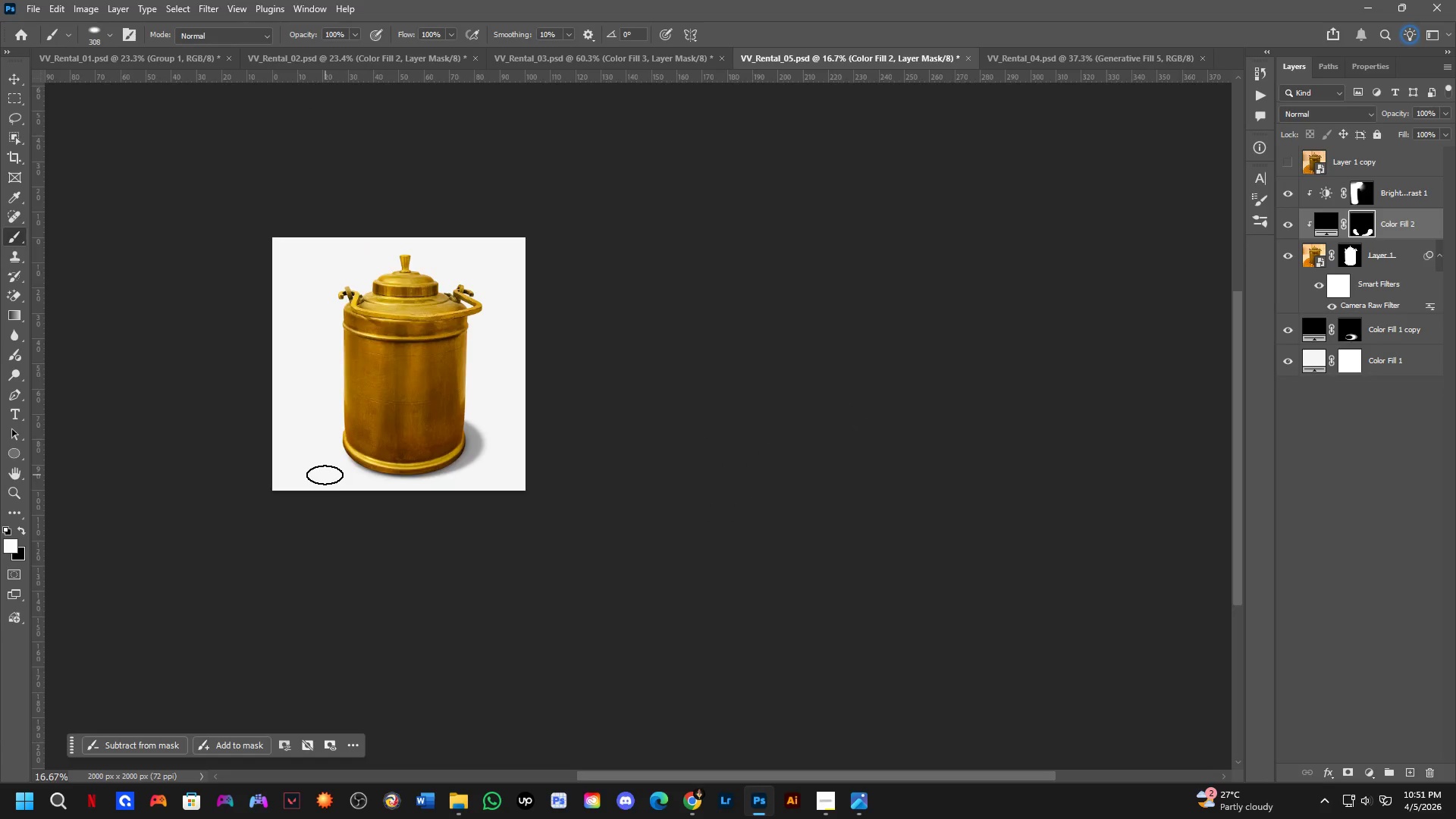 
key(Shift+ShiftLeft)
 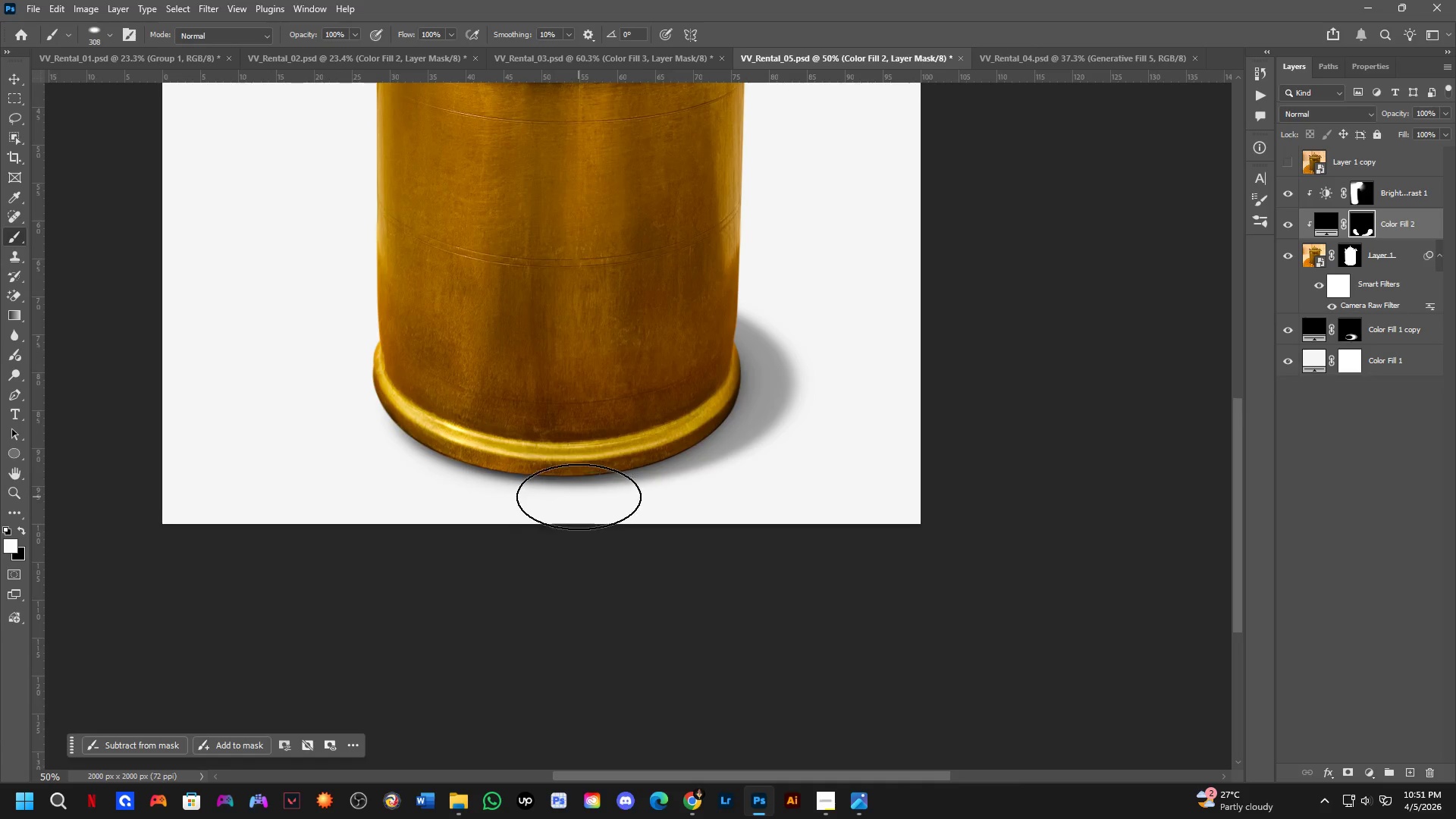 
hold_key(key=Space, duration=0.66)
 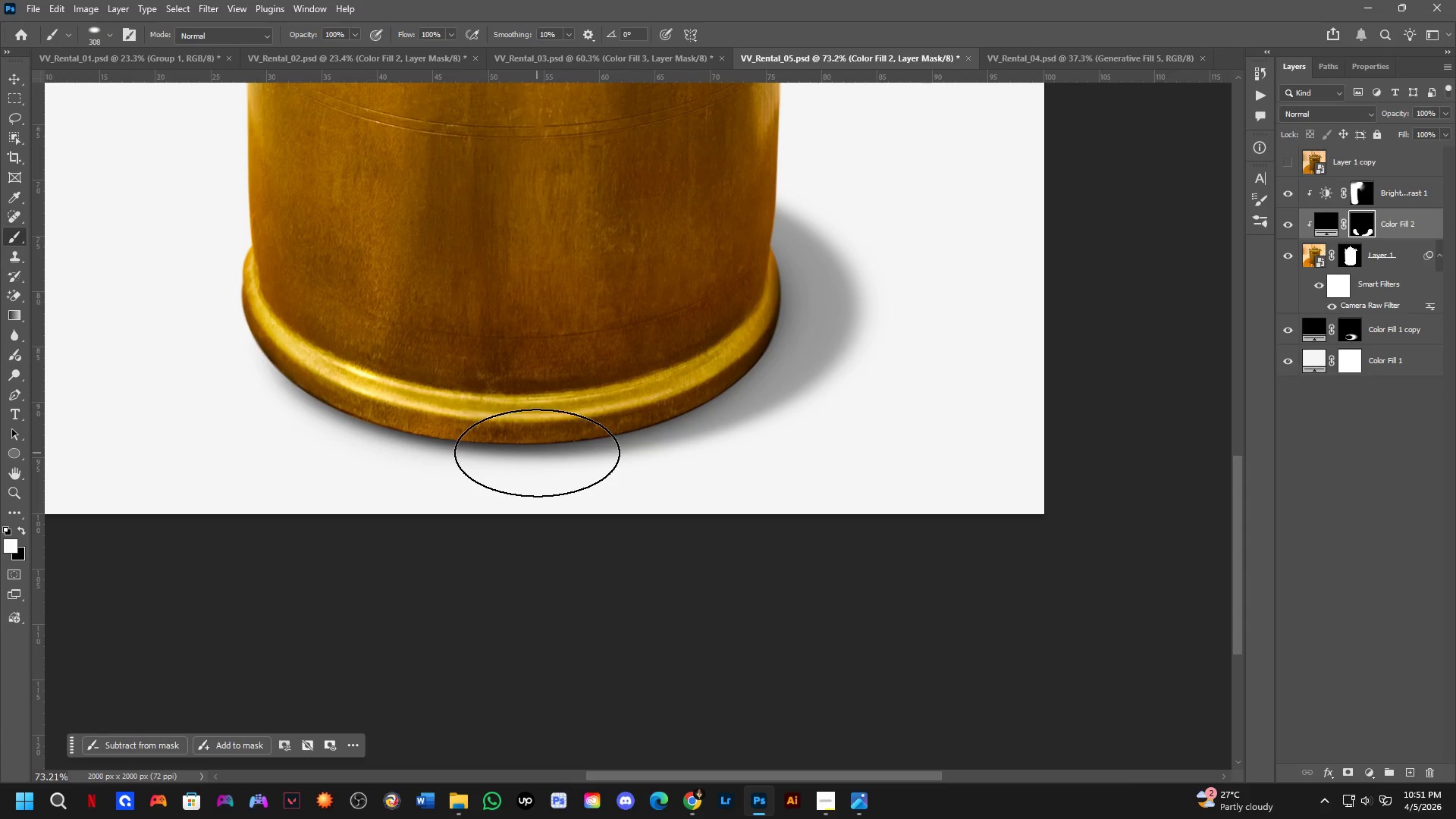 
left_click_drag(start_coordinate=[598, 491], to_coordinate=[561, 467])
 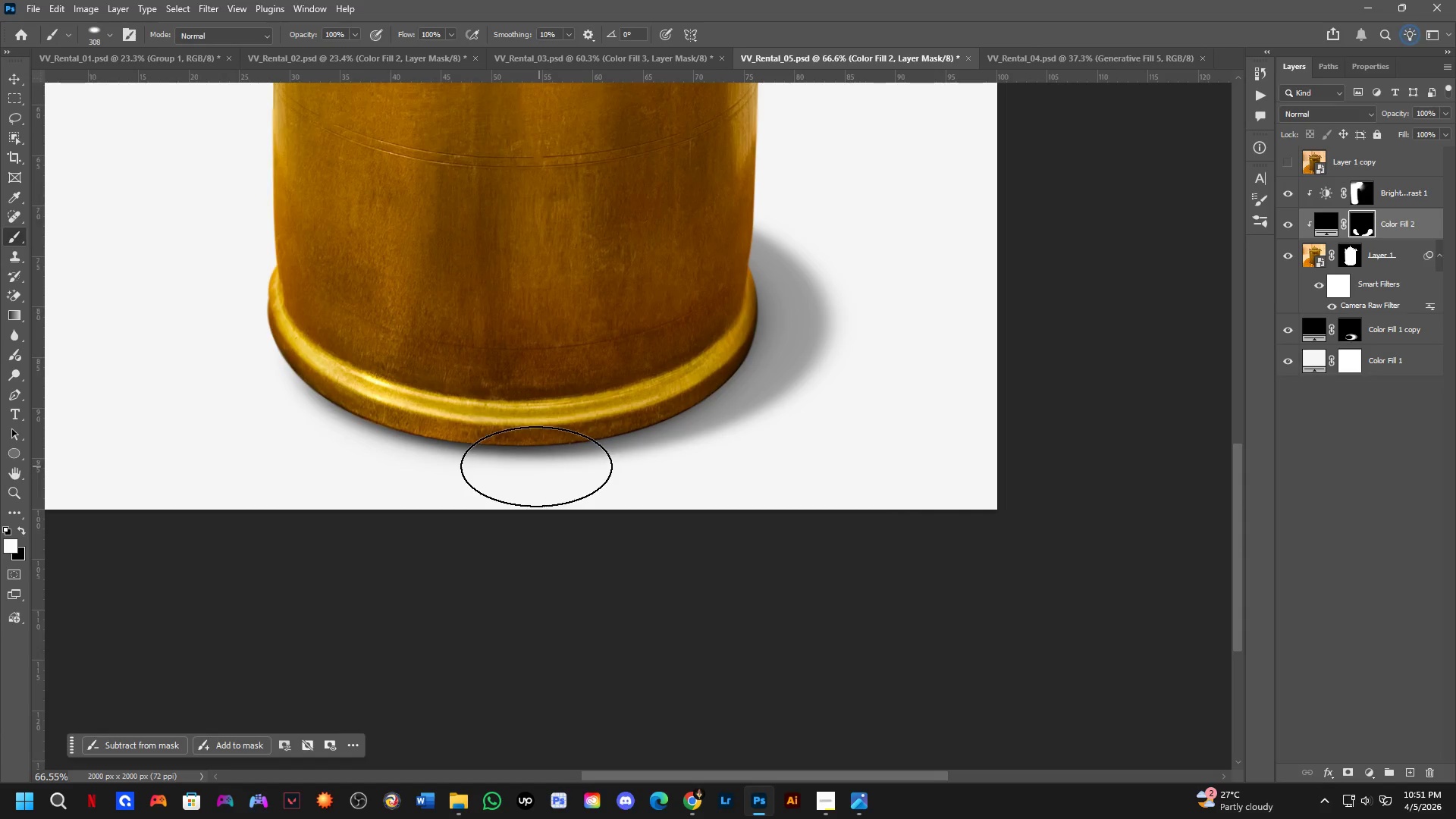 
scroll: coordinate [526, 465], scroll_direction: up, amount: 8.0
 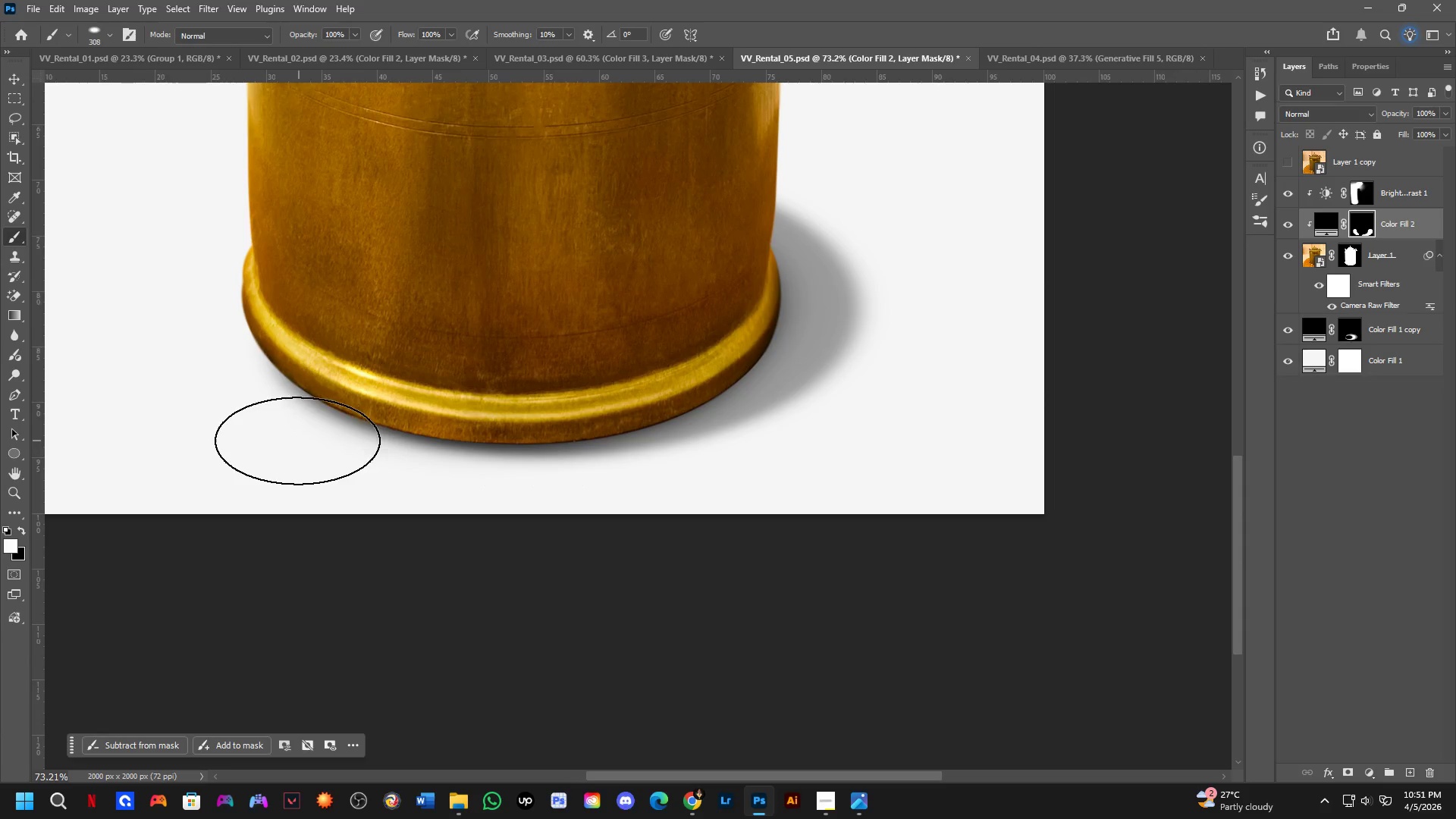 
left_click_drag(start_coordinate=[252, 429], to_coordinate=[407, 498])
 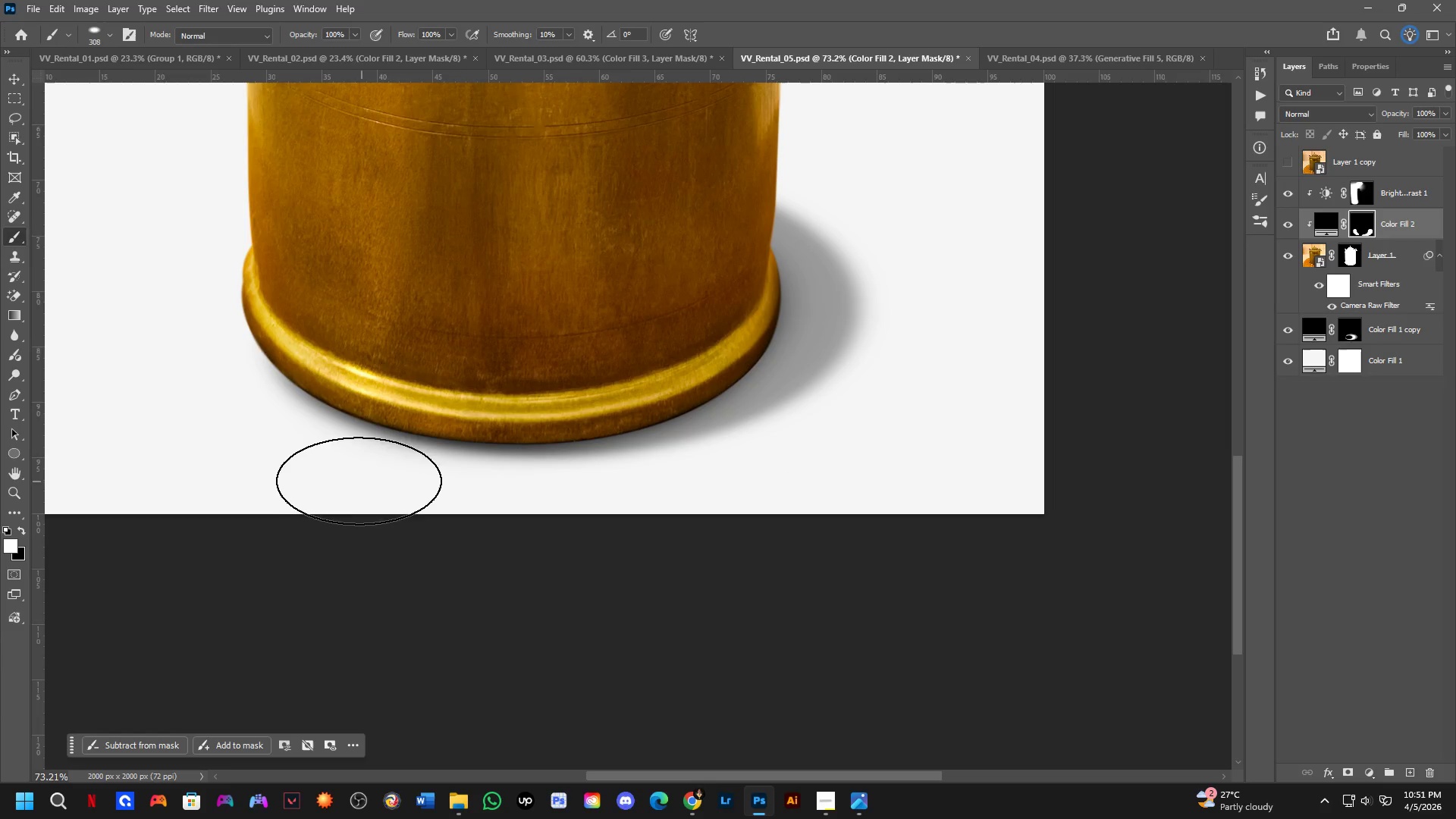 
left_click_drag(start_coordinate=[355, 478], to_coordinate=[801, 420])
 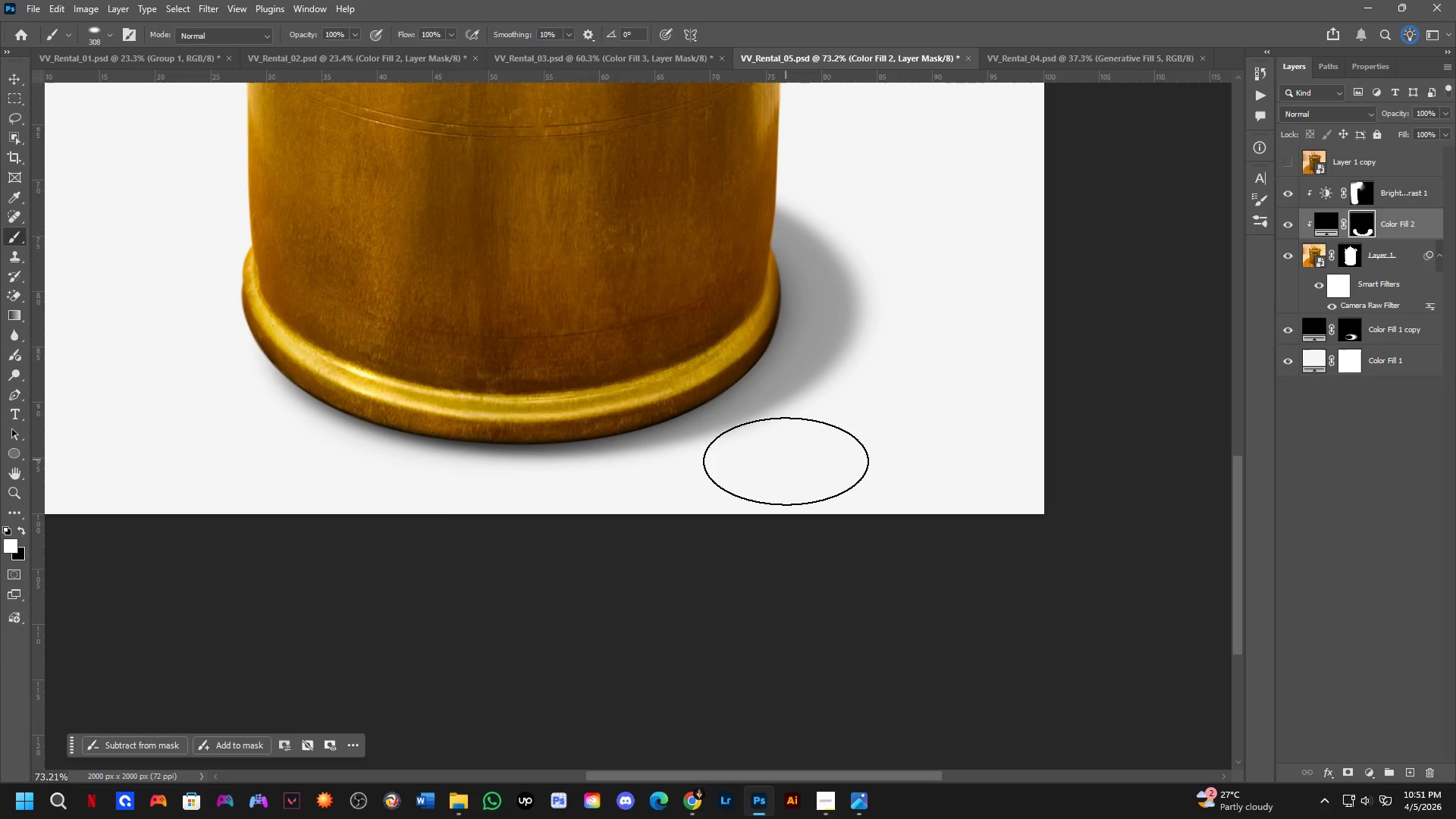 
hold_key(key=AltLeft, duration=0.33)
 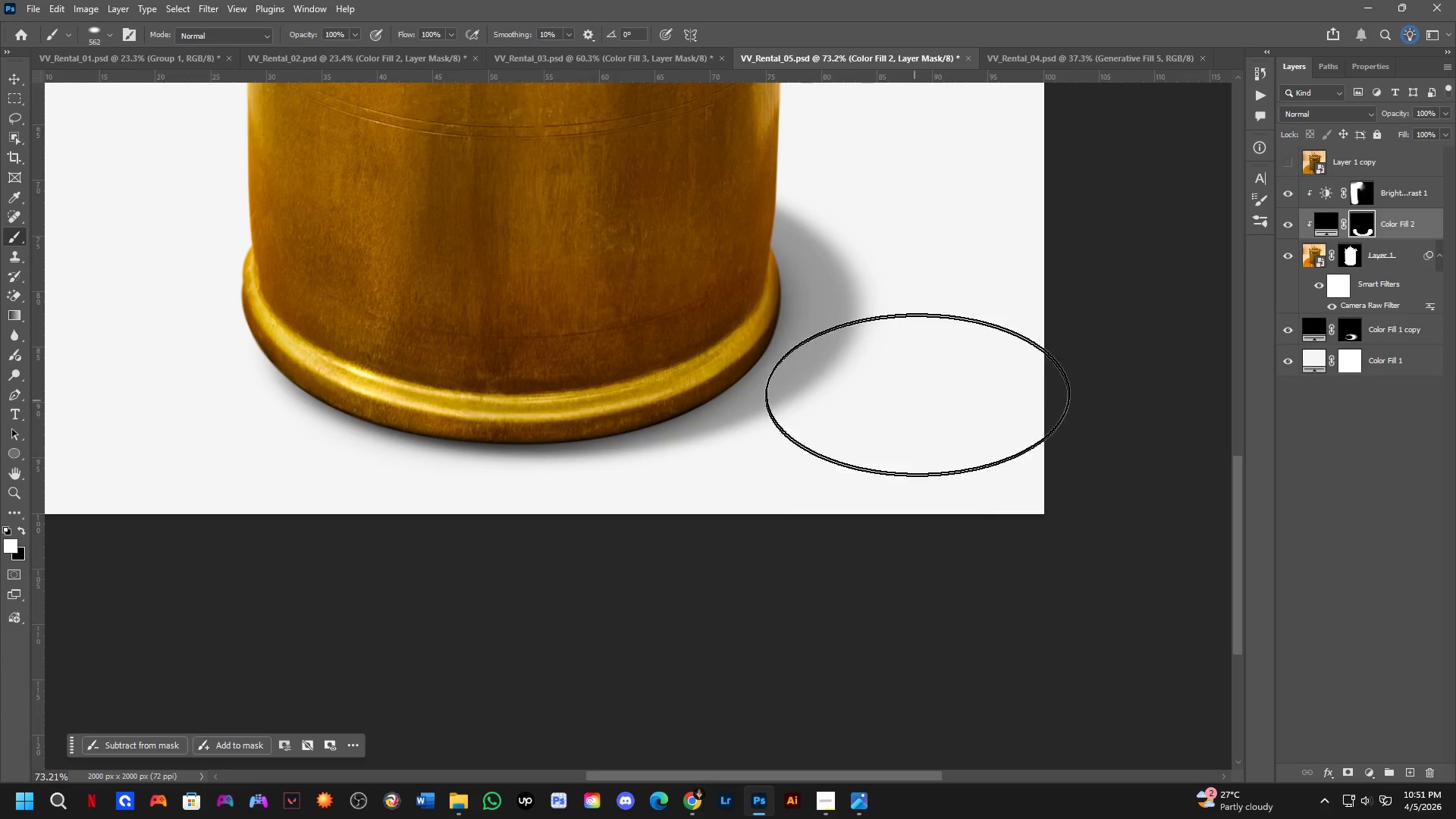 
left_click_drag(start_coordinate=[925, 371], to_coordinate=[87, 370])
 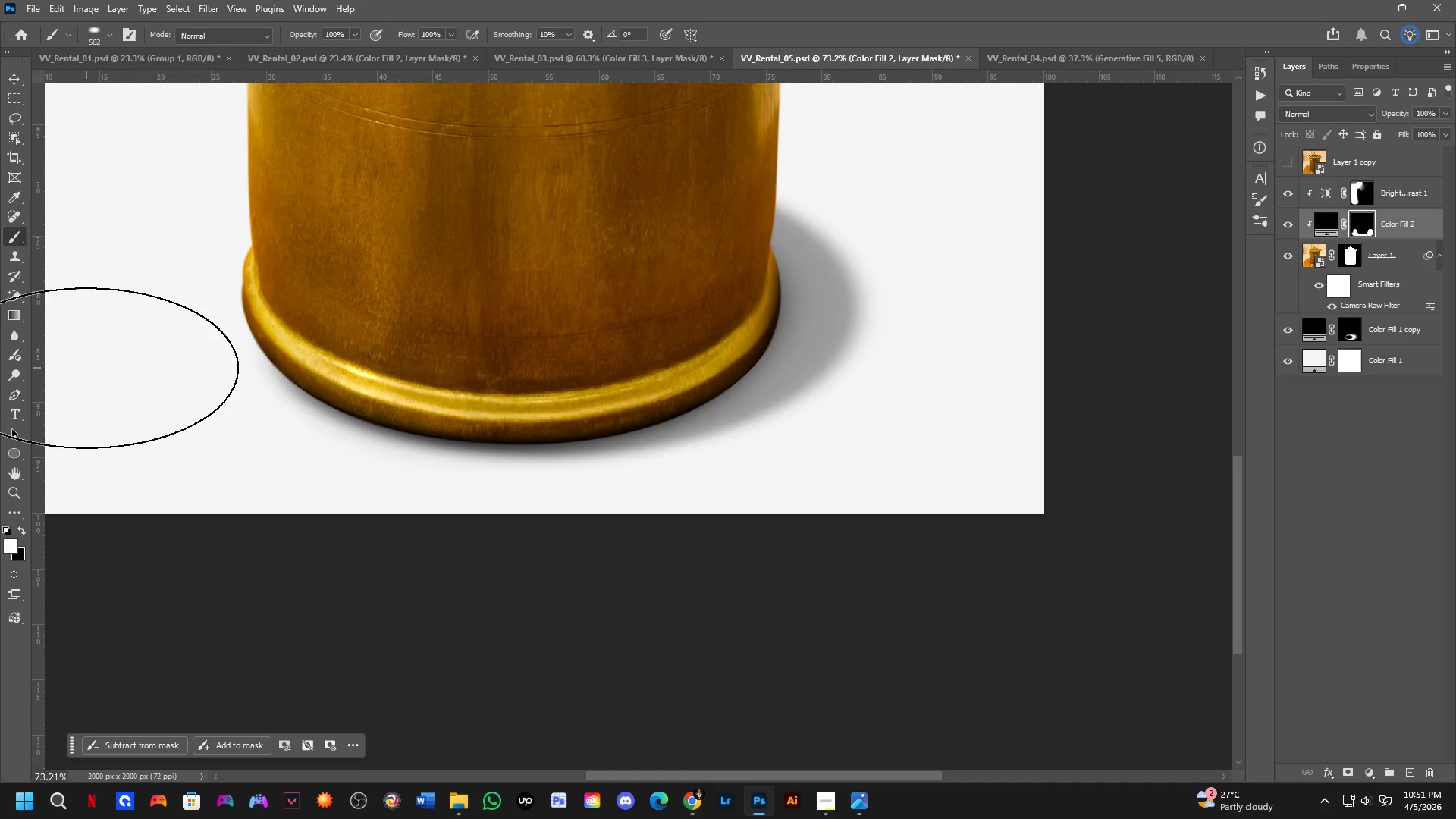 
hold_key(key=Space, duration=0.56)
 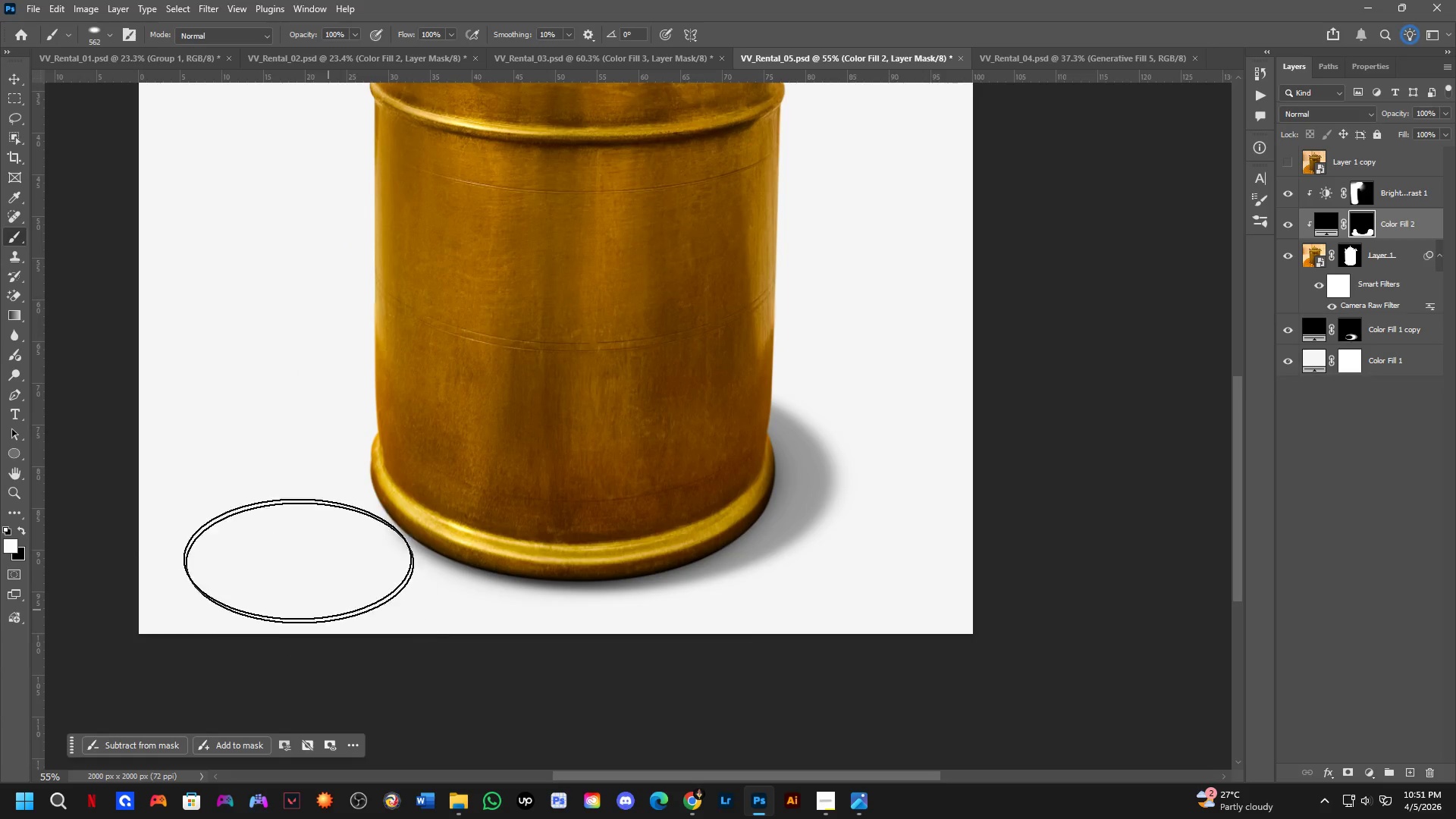 
left_click_drag(start_coordinate=[206, 433], to_coordinate=[366, 586])
 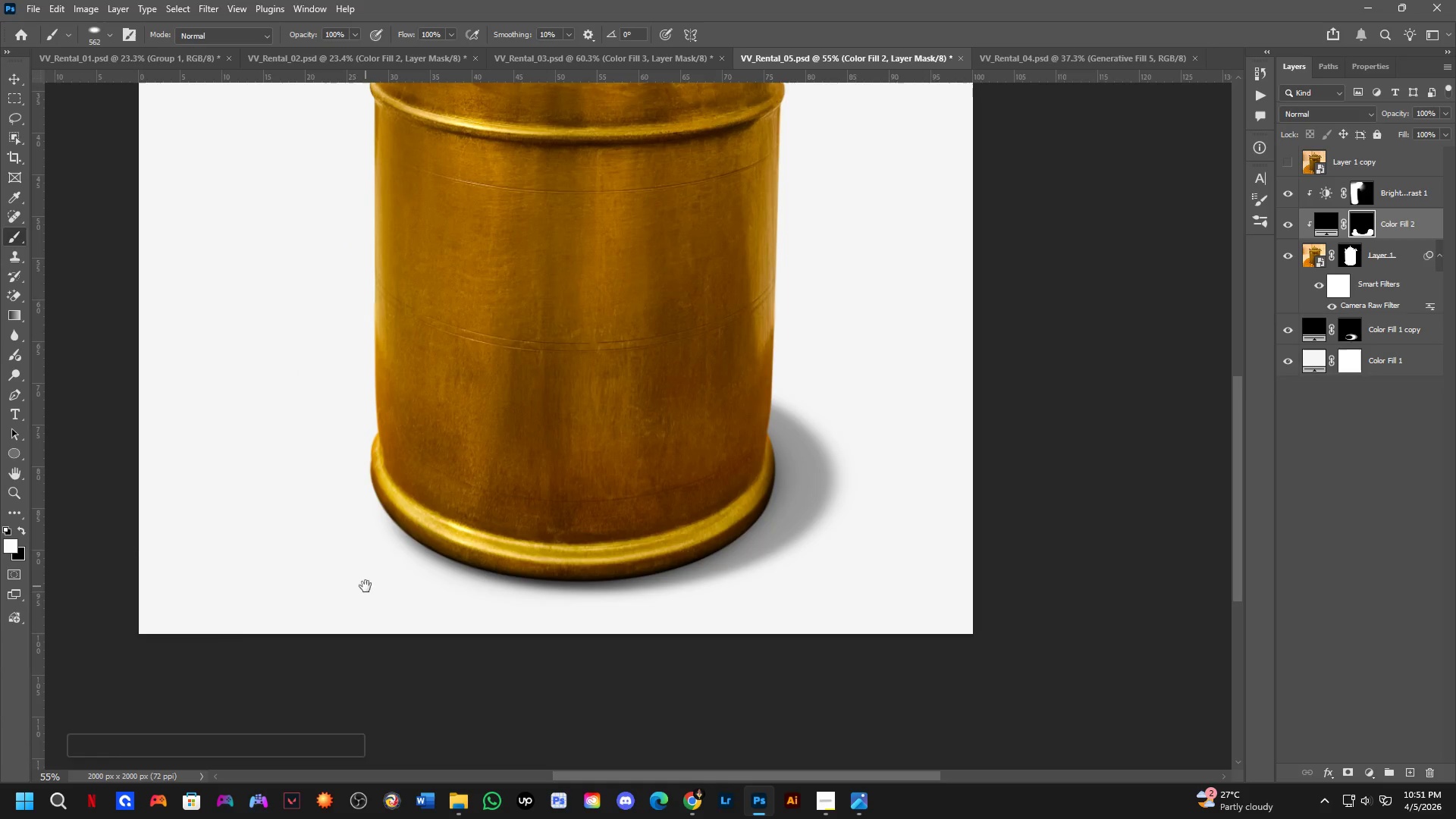 
scroll: coordinate [121, 383], scroll_direction: down, amount: 3.0
 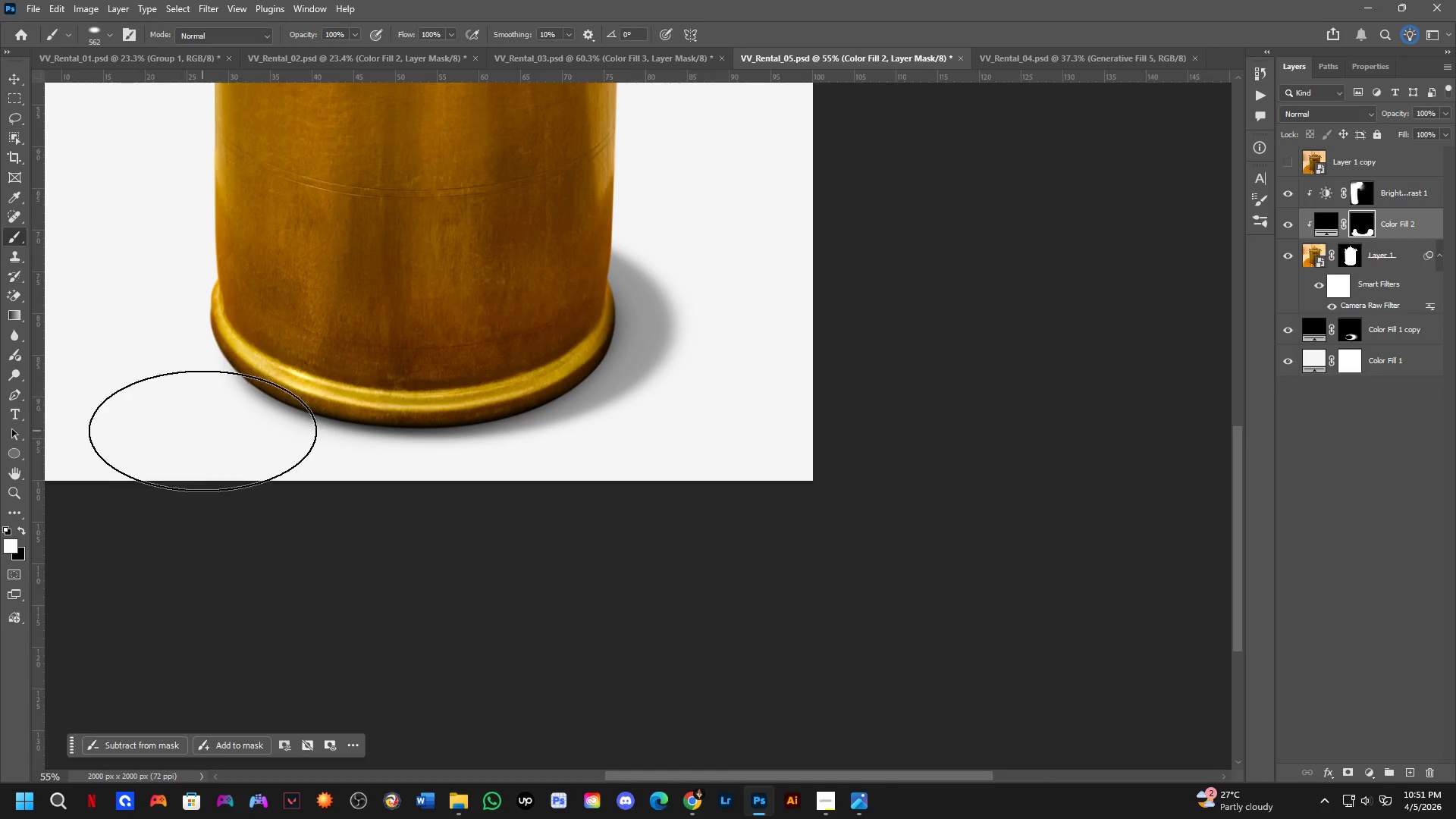 
left_click_drag(start_coordinate=[328, 610], to_coordinate=[242, 427])
 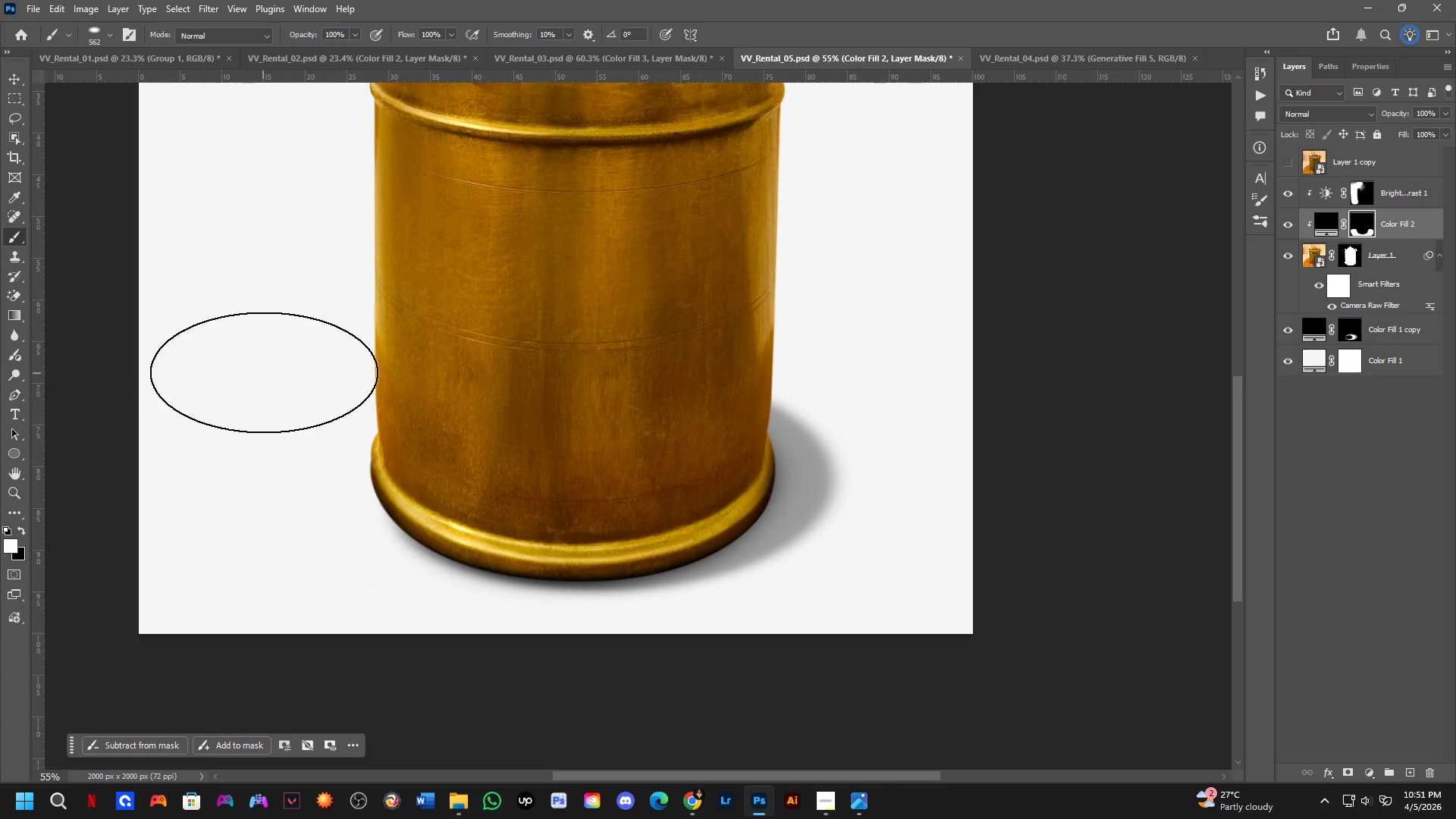 
scroll: coordinate [264, 470], scroll_direction: down, amount: 5.0
 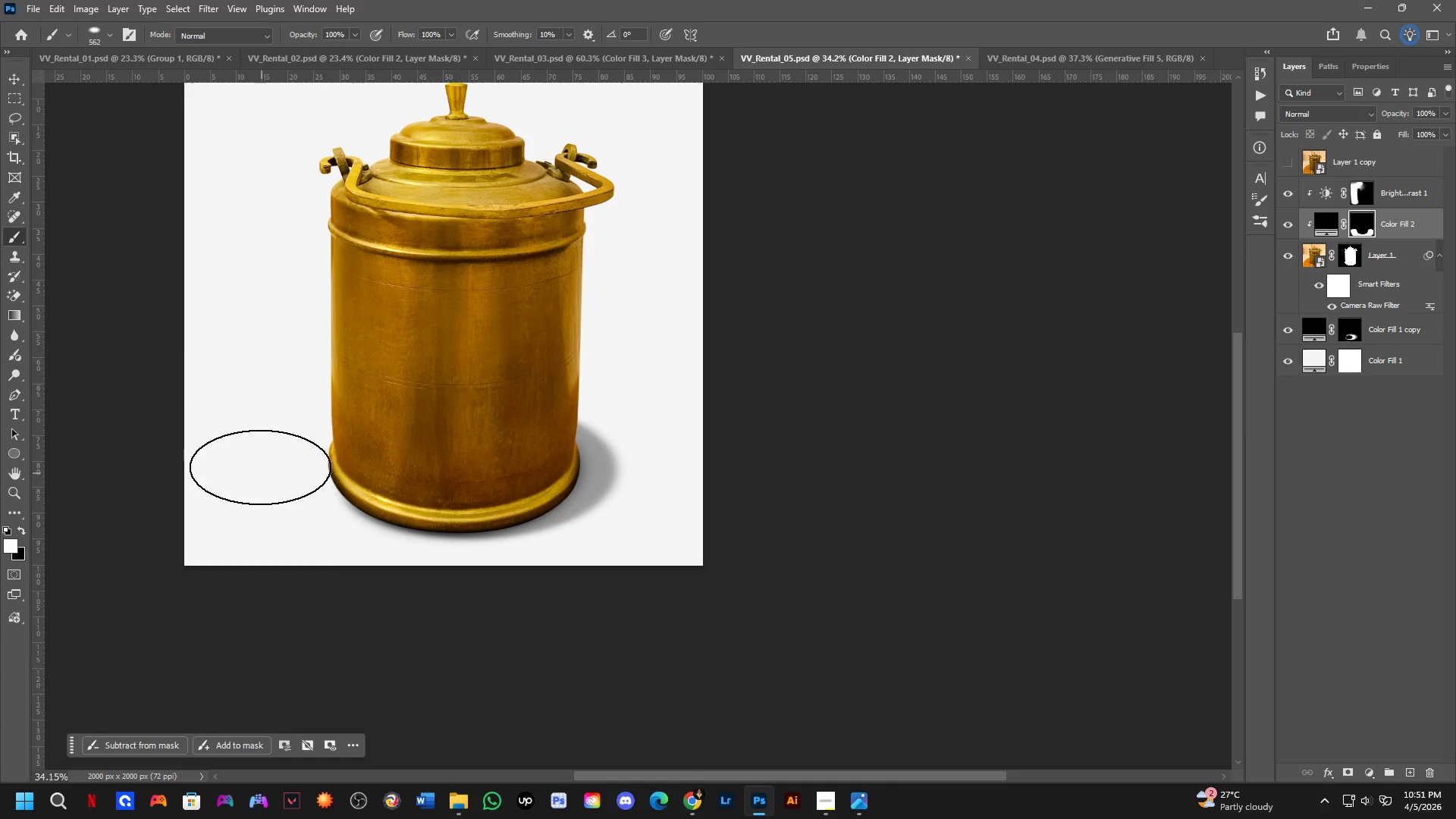 
key(X)
 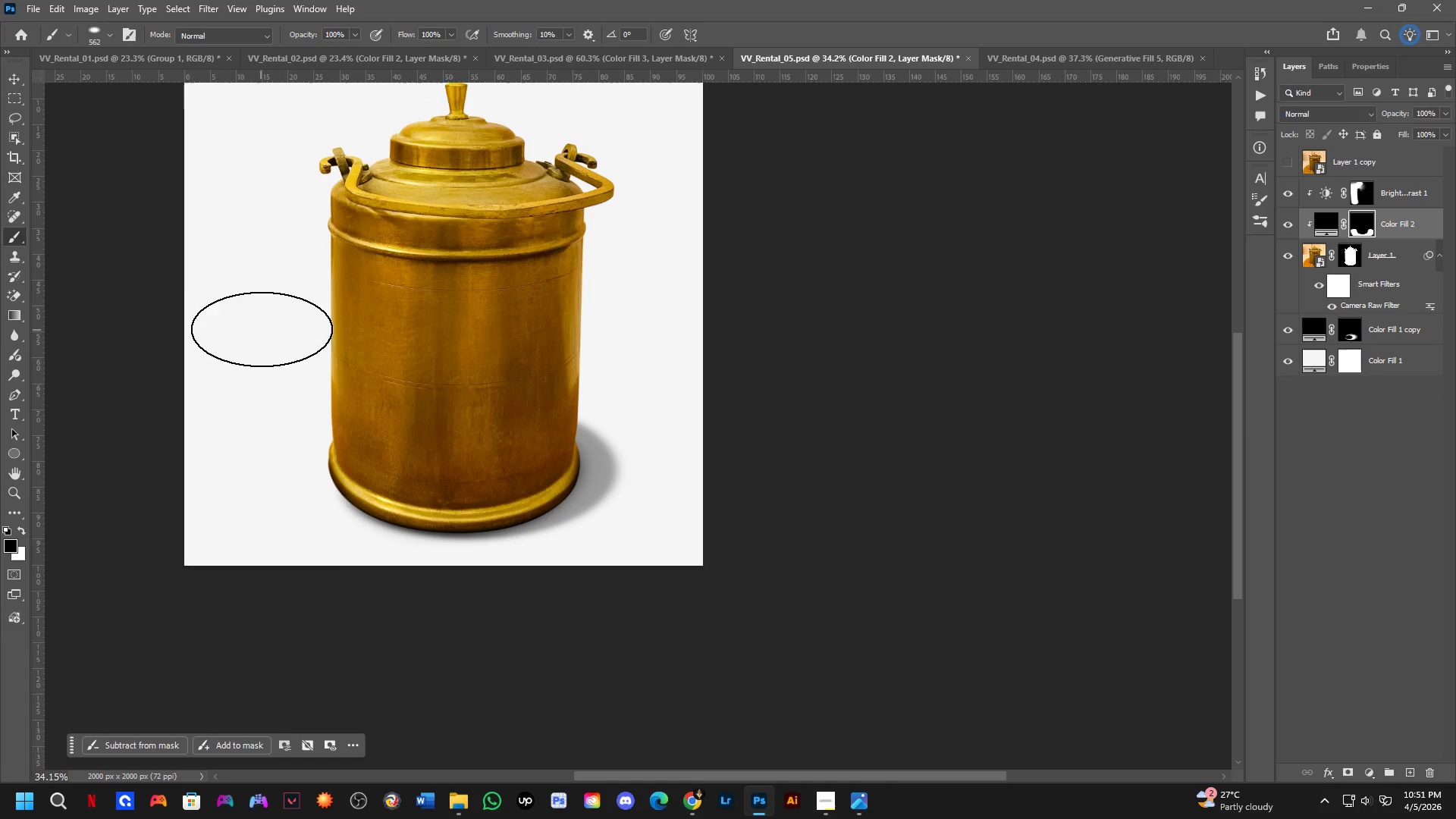 
left_click_drag(start_coordinate=[262, 328], to_coordinate=[286, 580])
 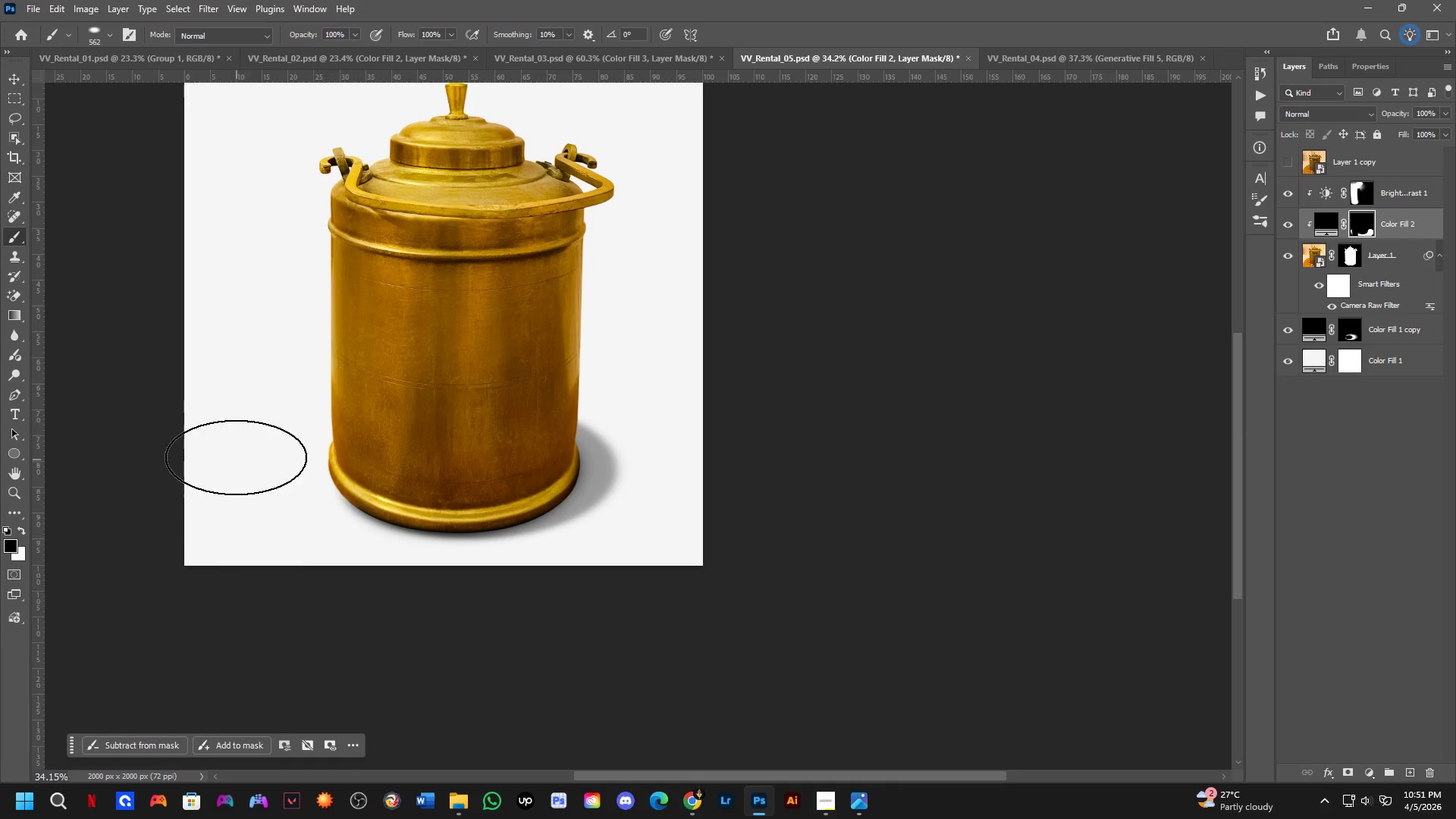 
key(Control+ControlLeft)
 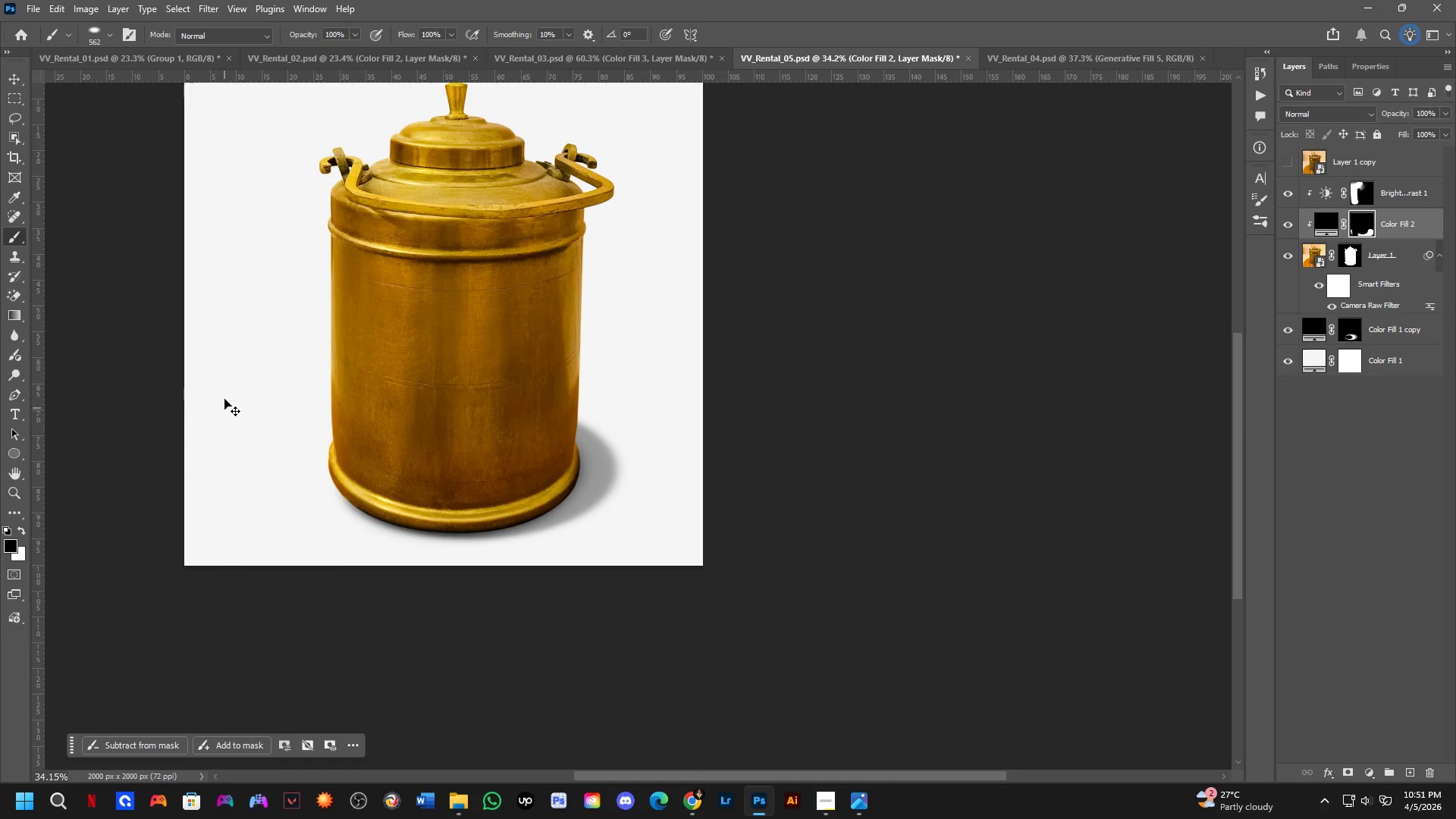 
key(Control+Z)
 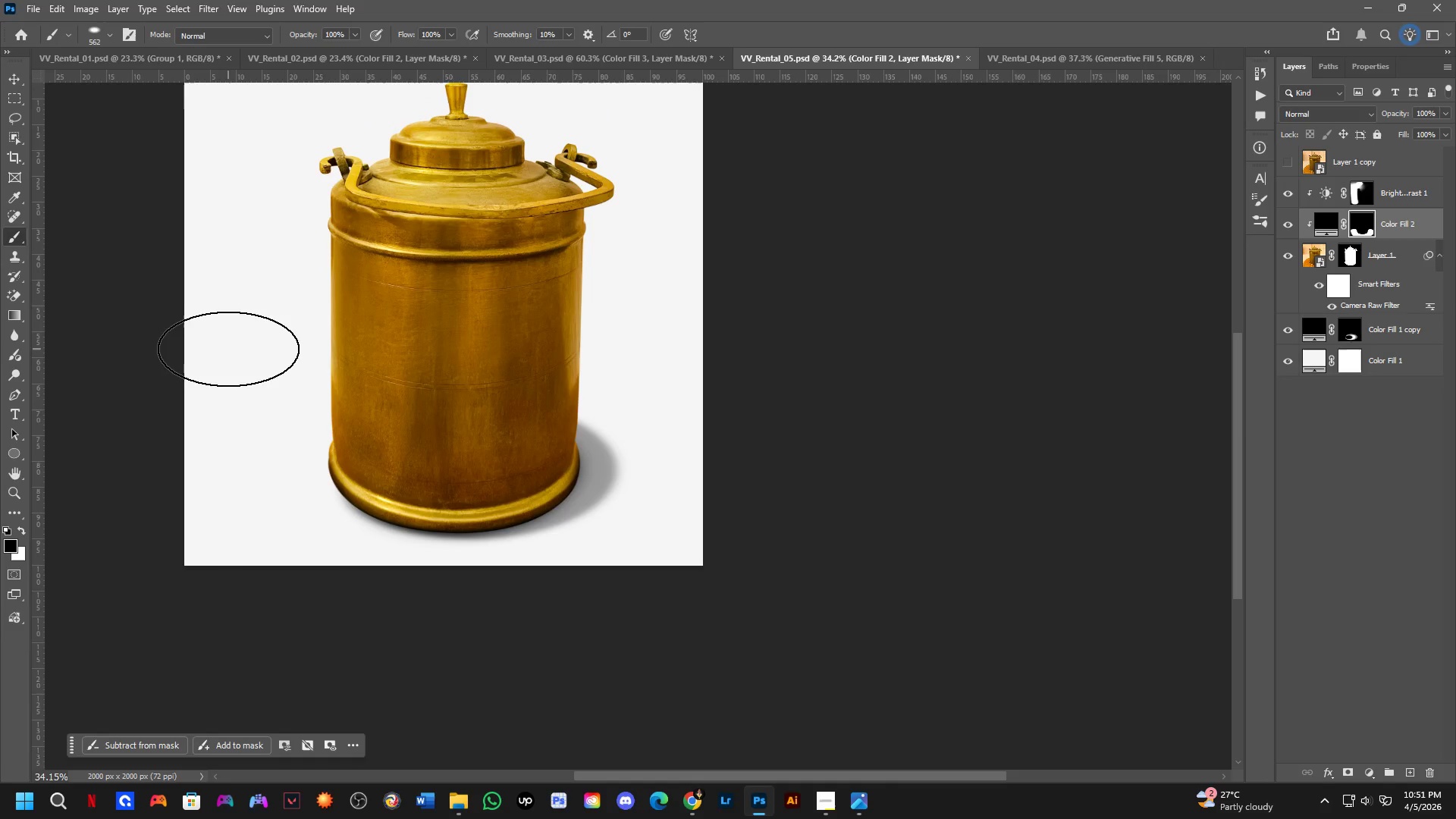 
left_click_drag(start_coordinate=[228, 349], to_coordinate=[227, 457])
 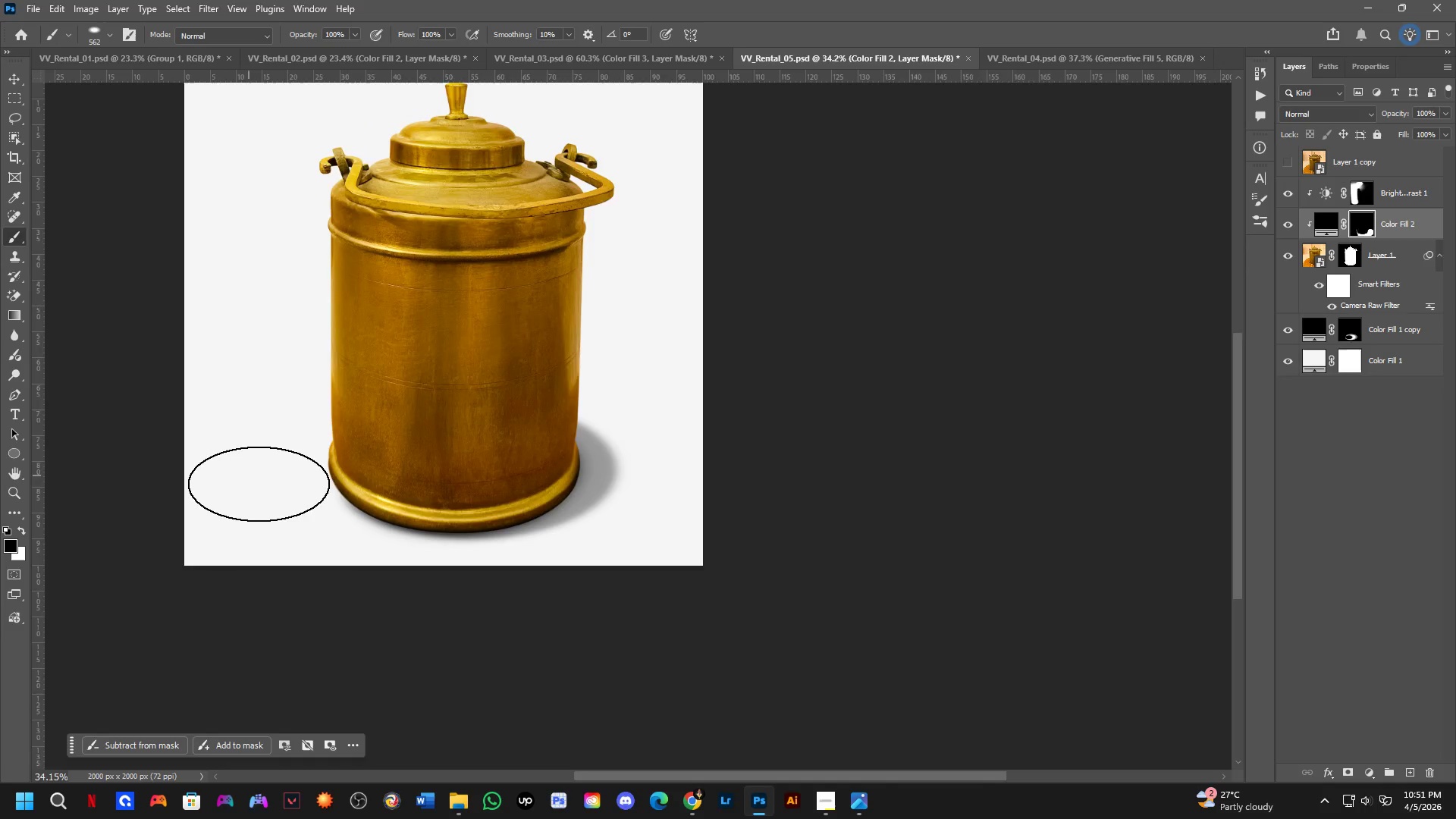 
scroll: coordinate [262, 541], scroll_direction: up, amount: 6.0
 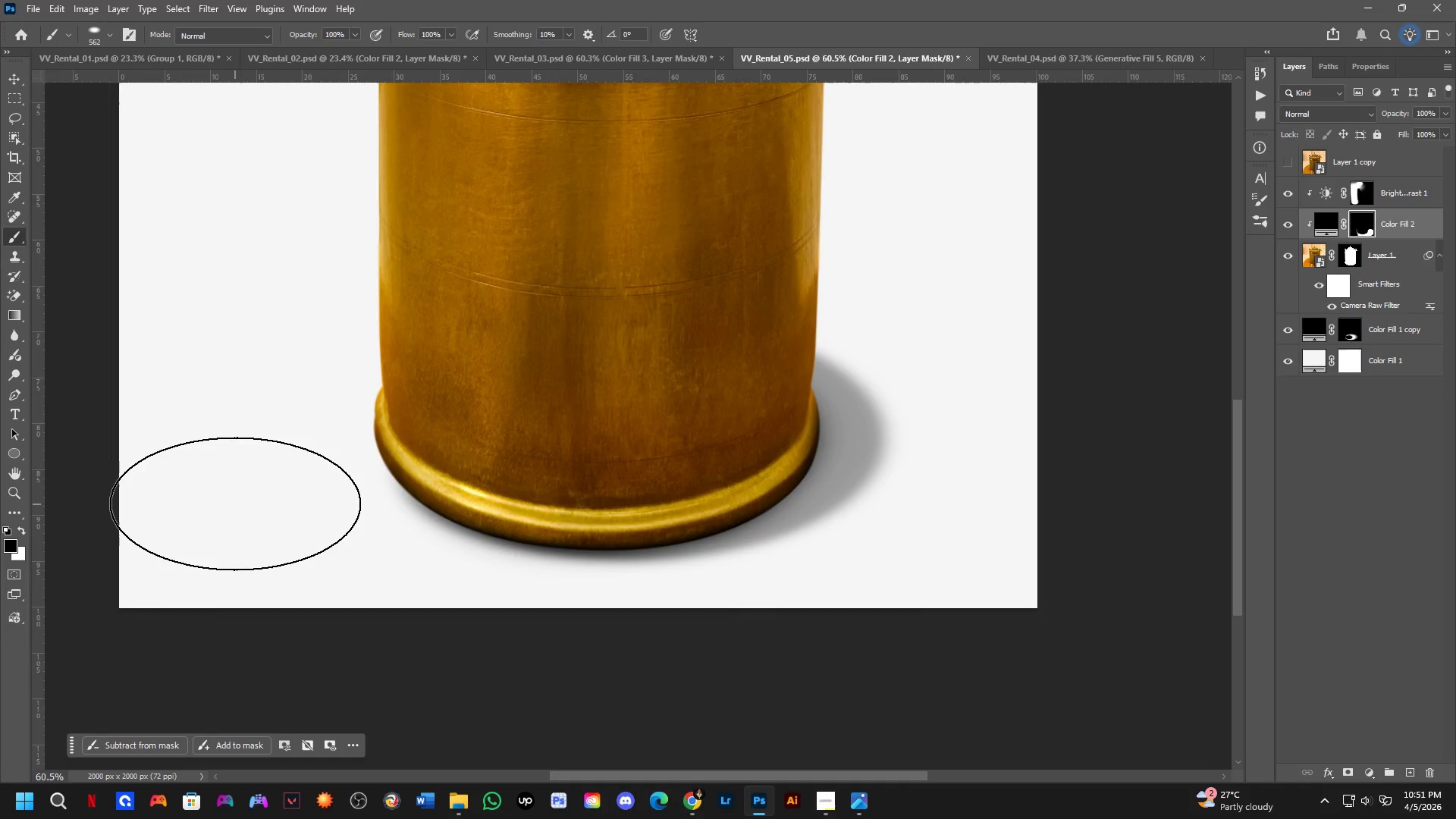 
left_click_drag(start_coordinate=[240, 501], to_coordinate=[266, 516])
 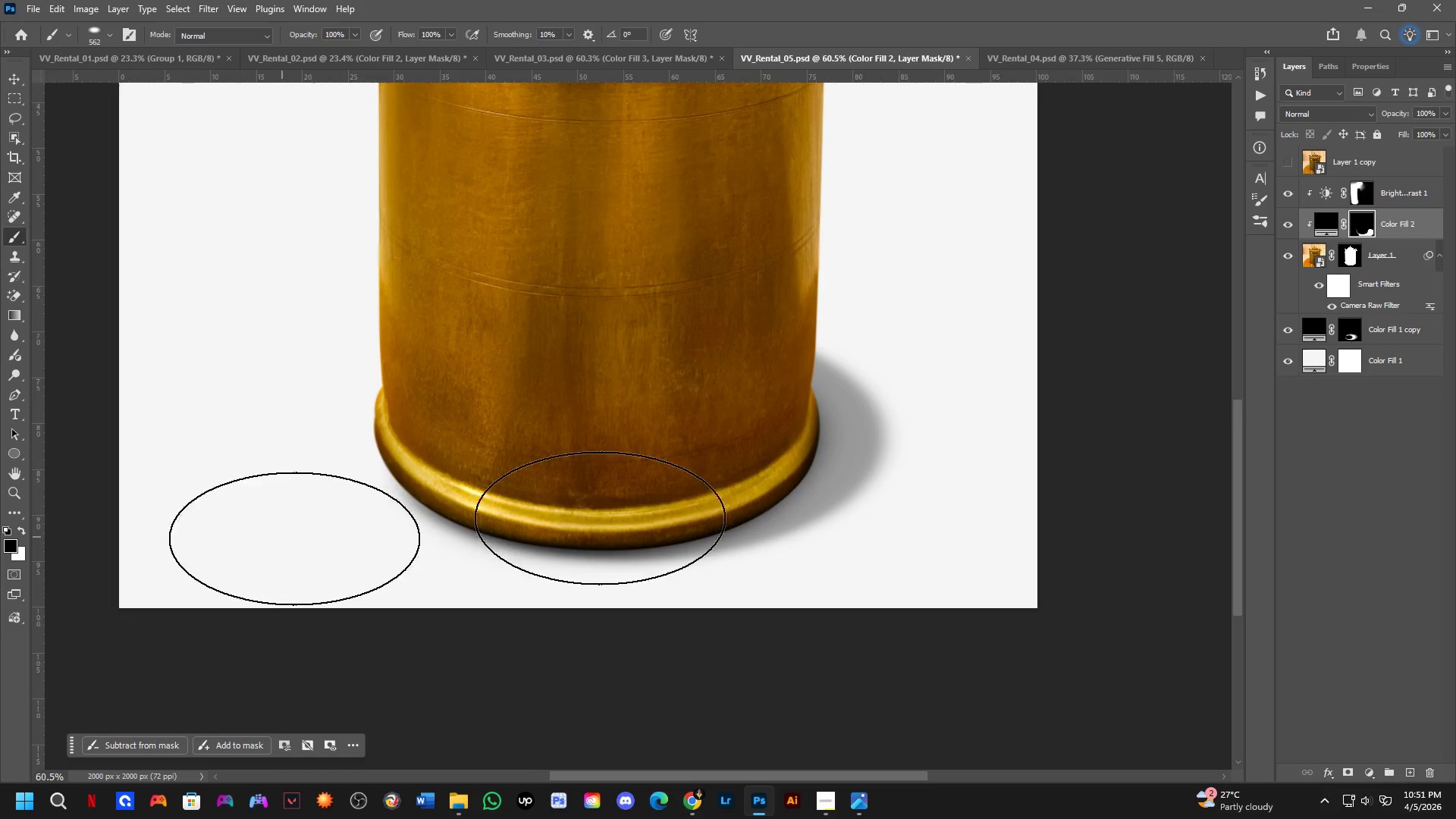 
scroll: coordinate [975, 431], scroll_direction: up, amount: 3.0
 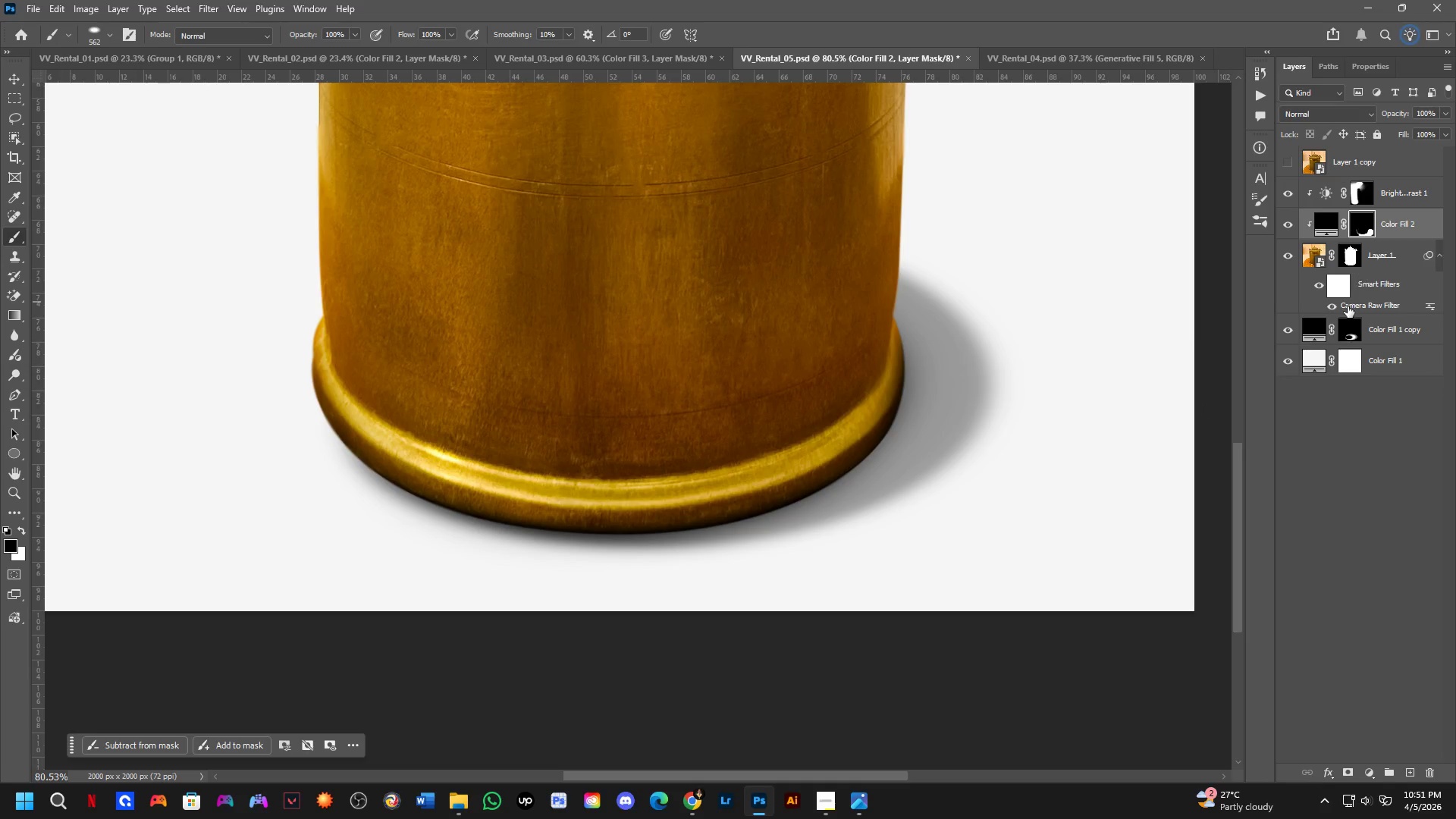 
left_click([1348, 326])
 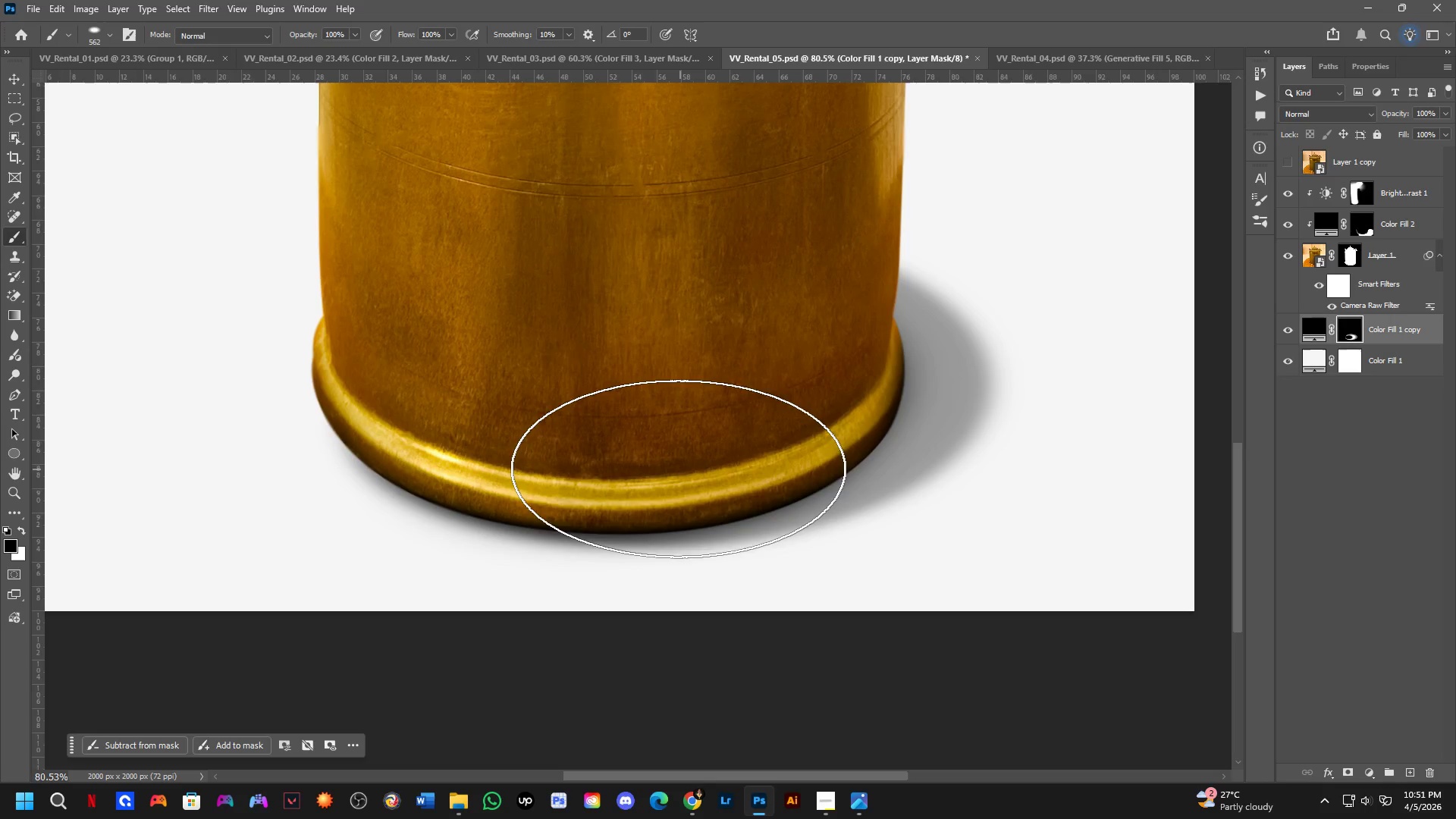 
hold_key(key=AltLeft, duration=0.36)
 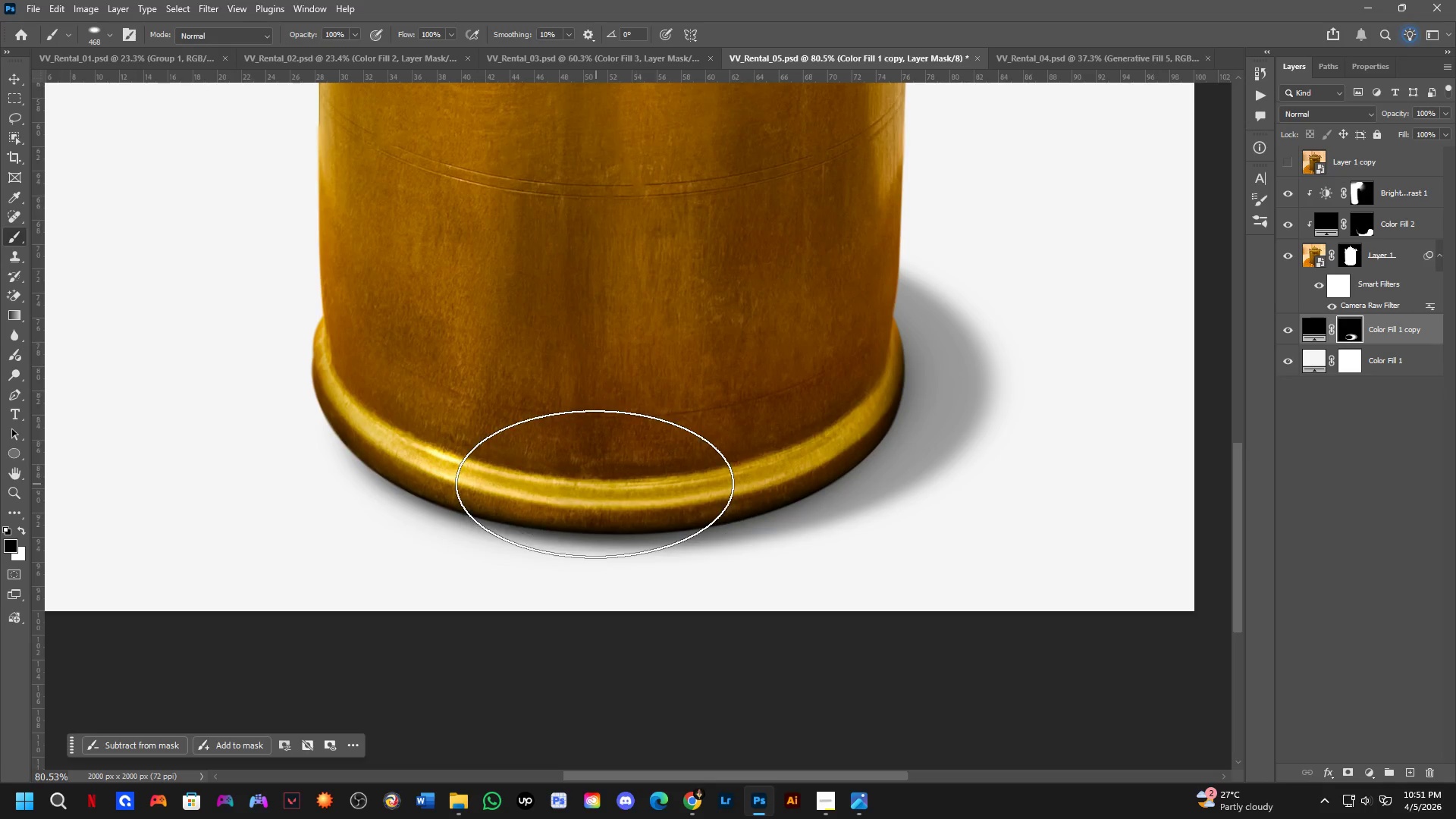 
key(X)
 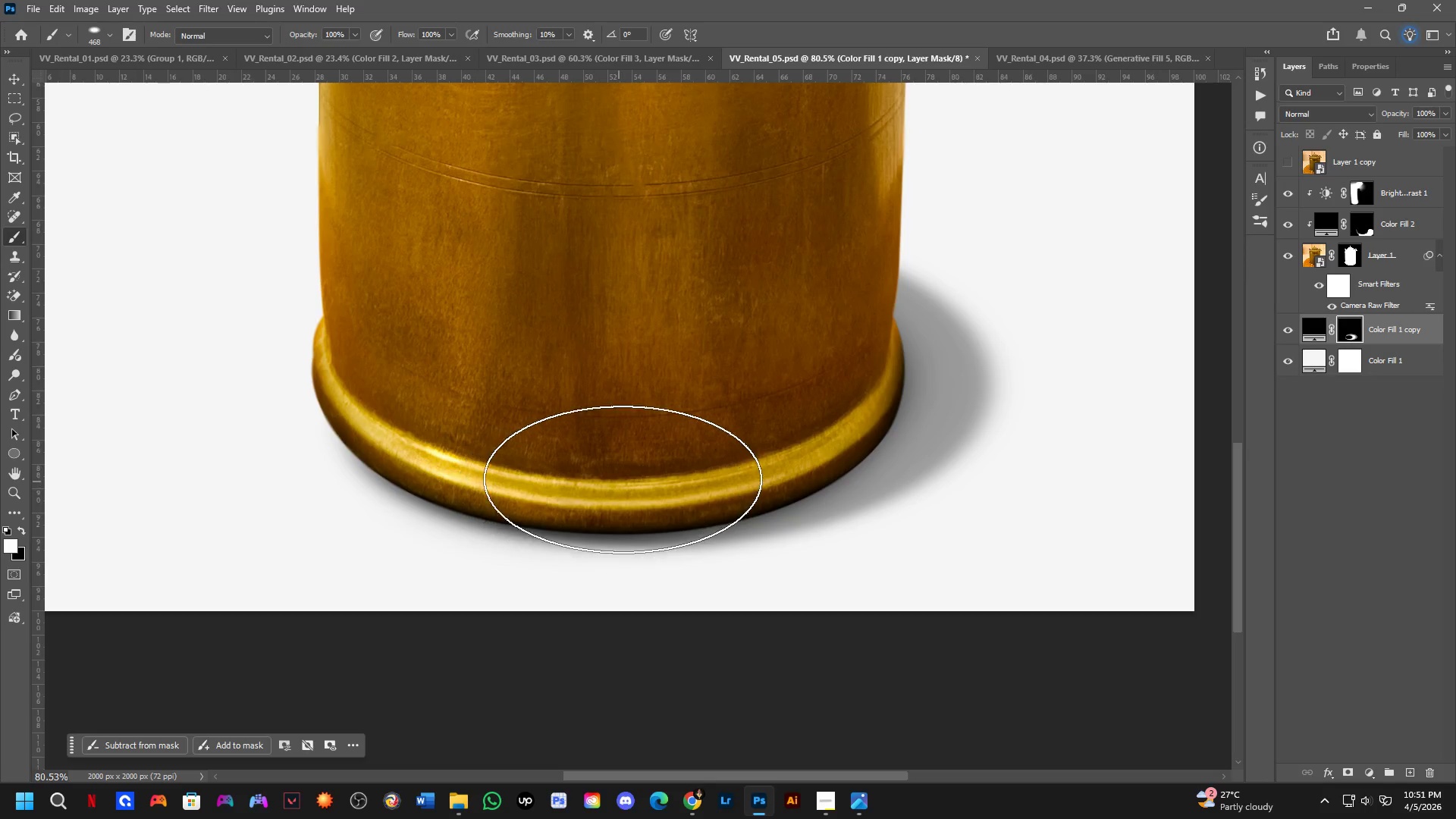 
left_click([628, 476])
 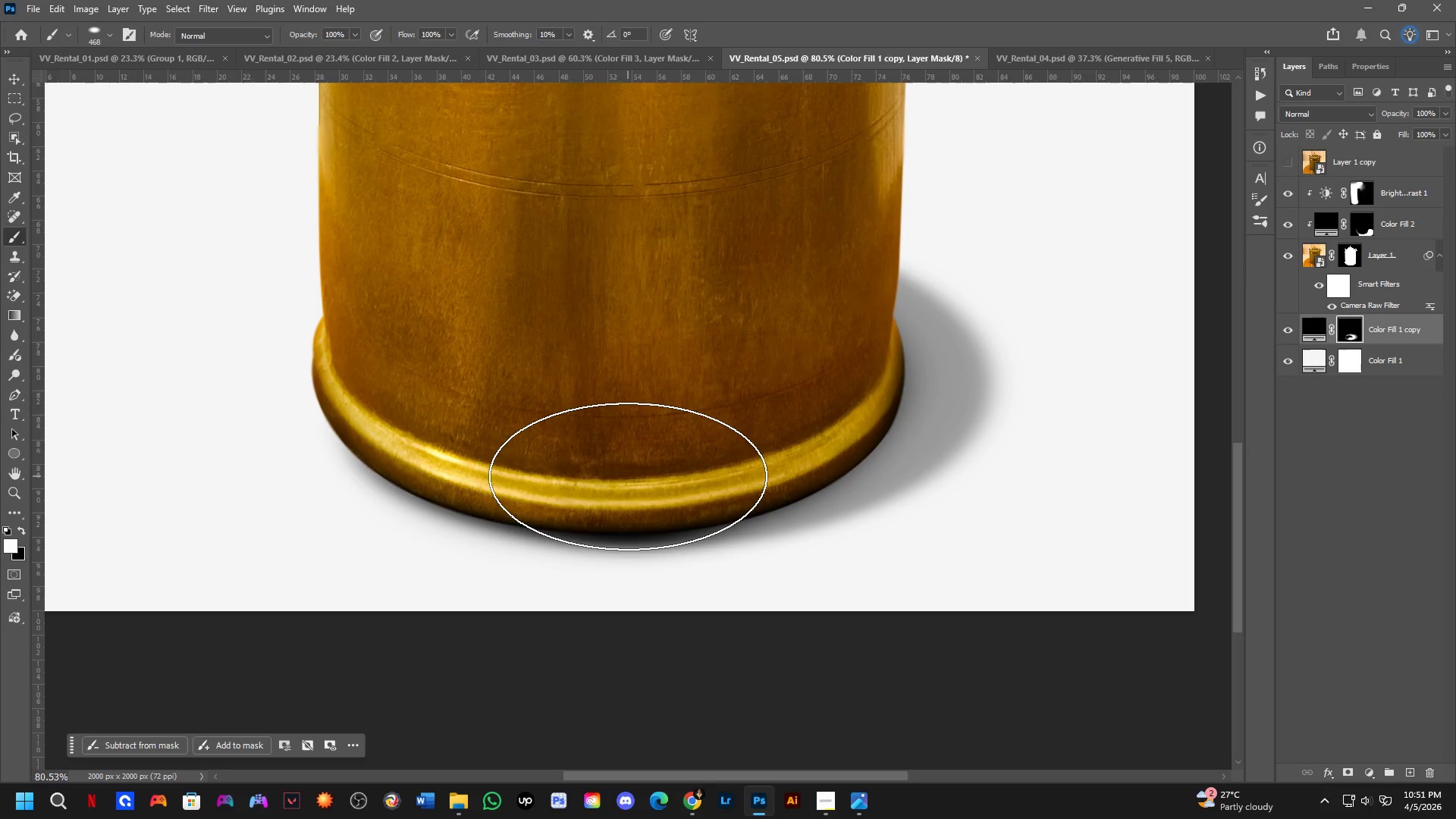 
key(Control+ControlLeft)
 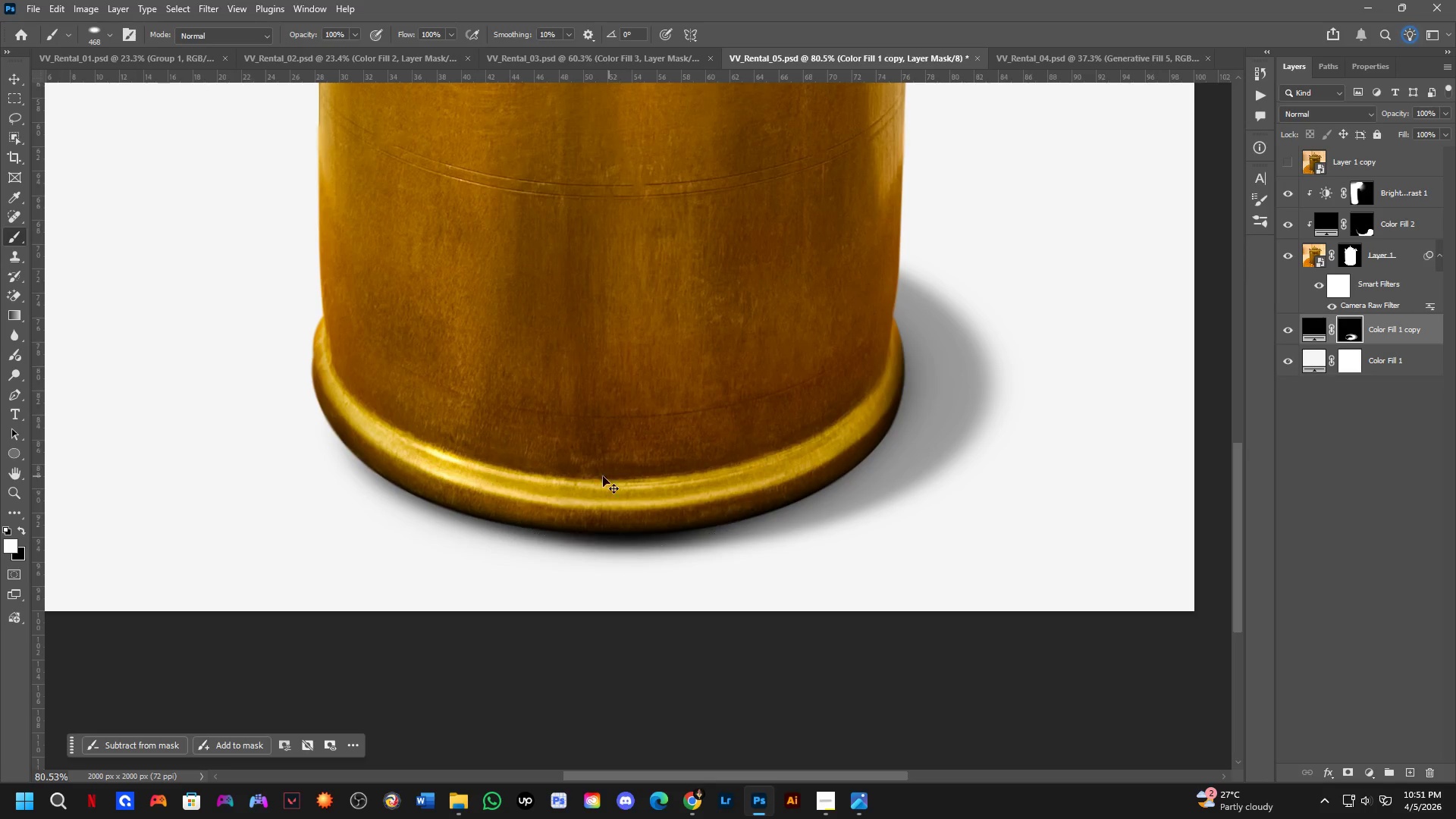 
key(Control+Z)
 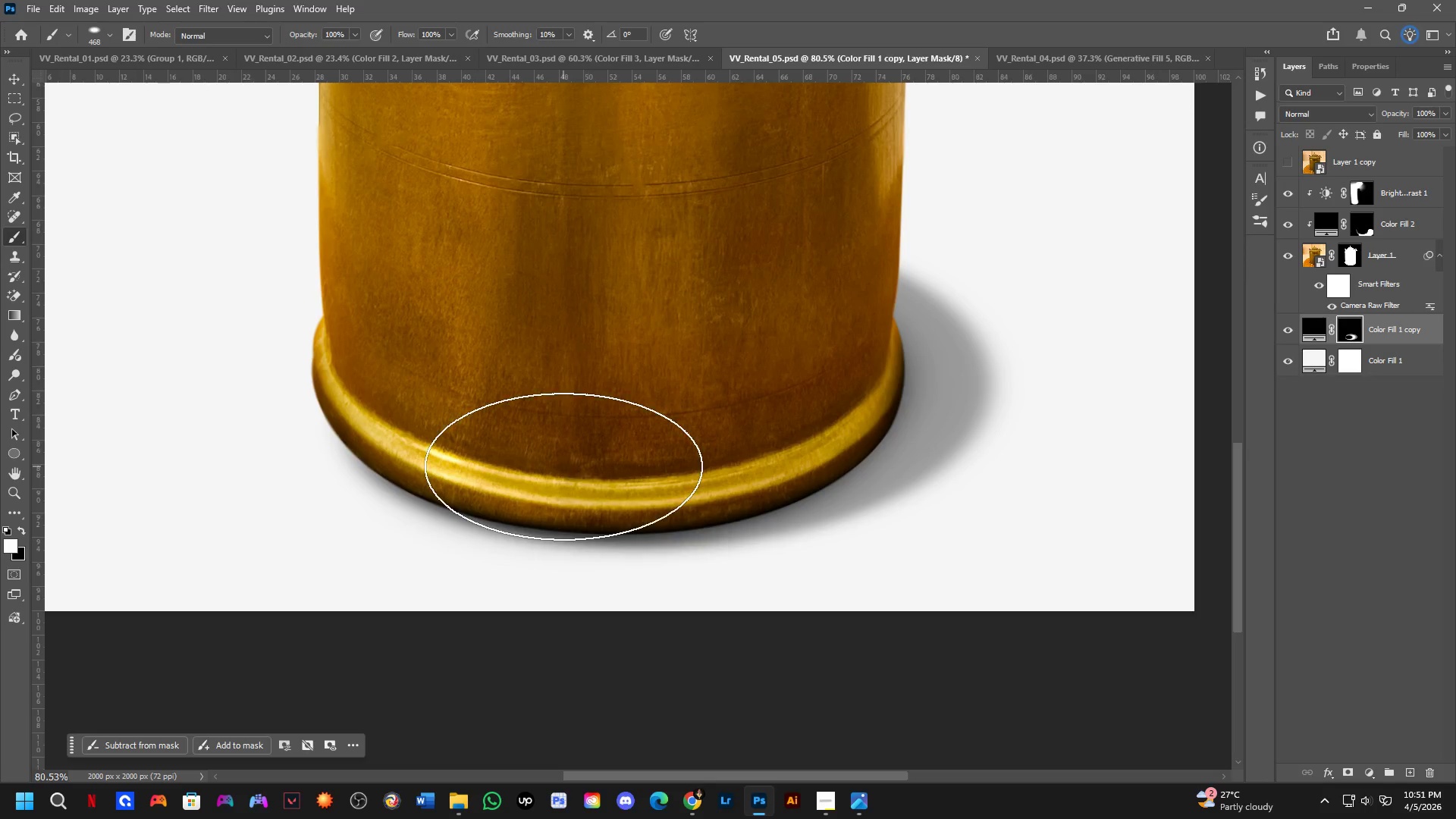 
hold_key(key=AltLeft, duration=0.33)
 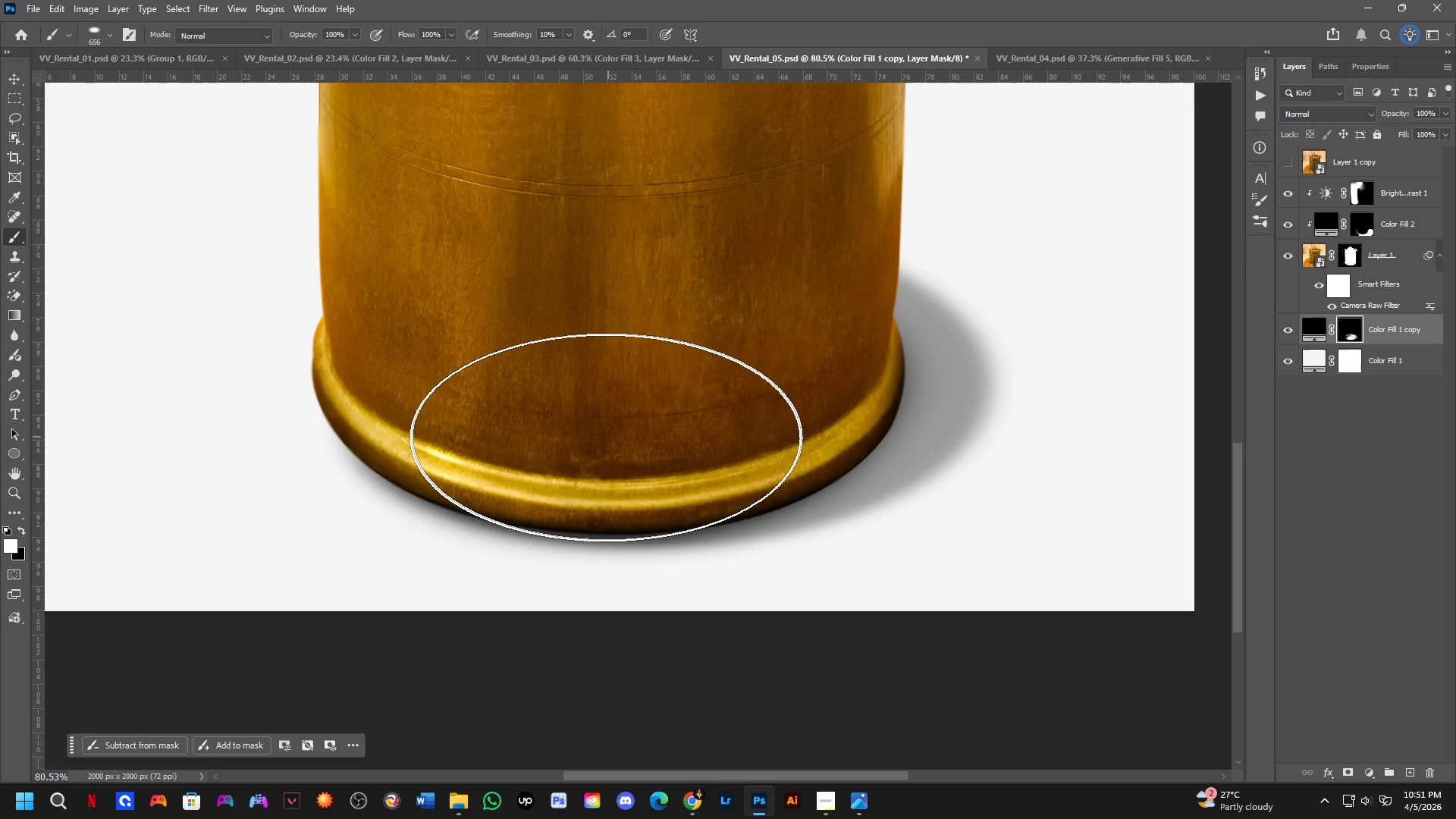 
double_click([566, 435])
 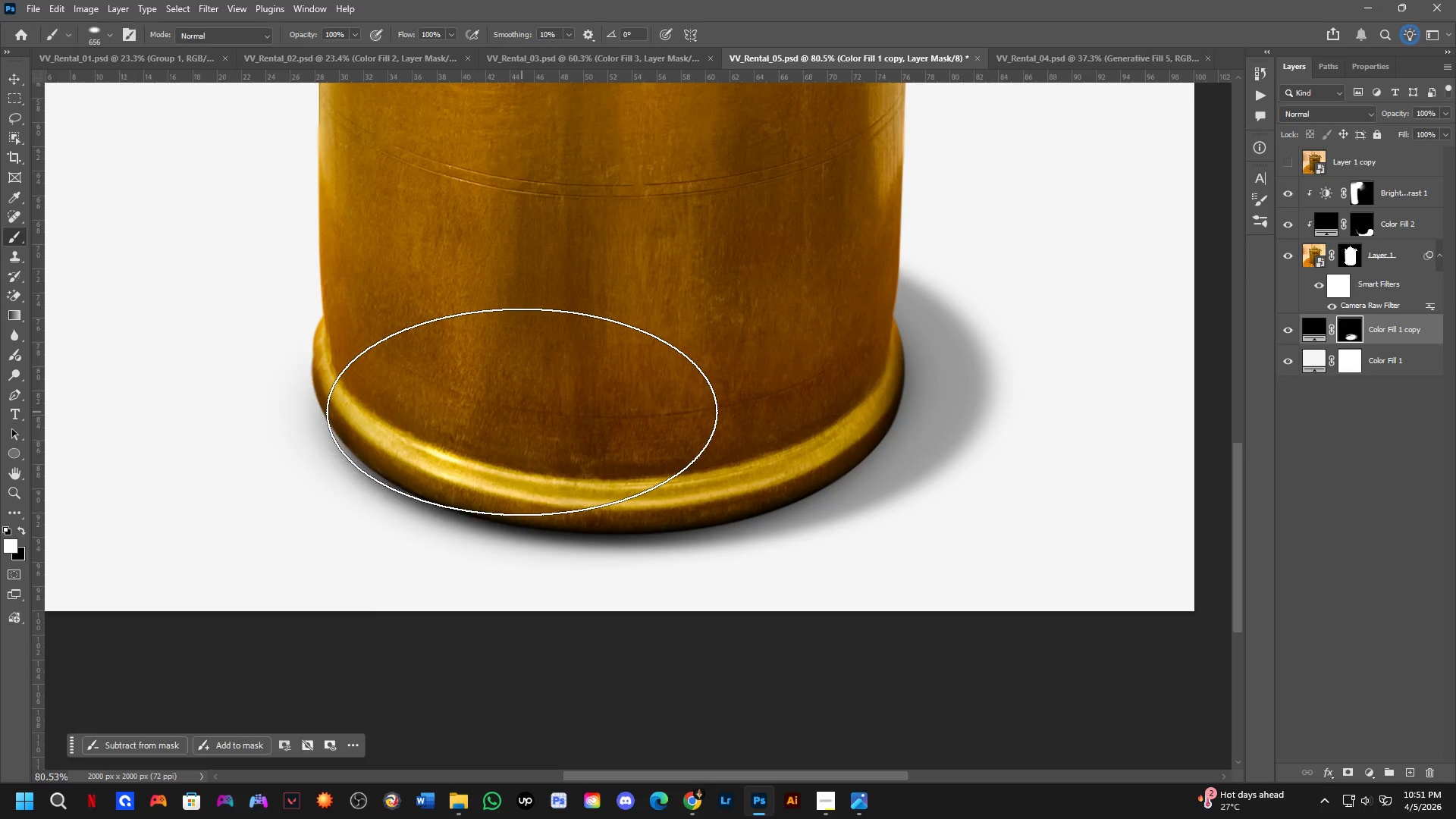 
double_click([522, 412])
 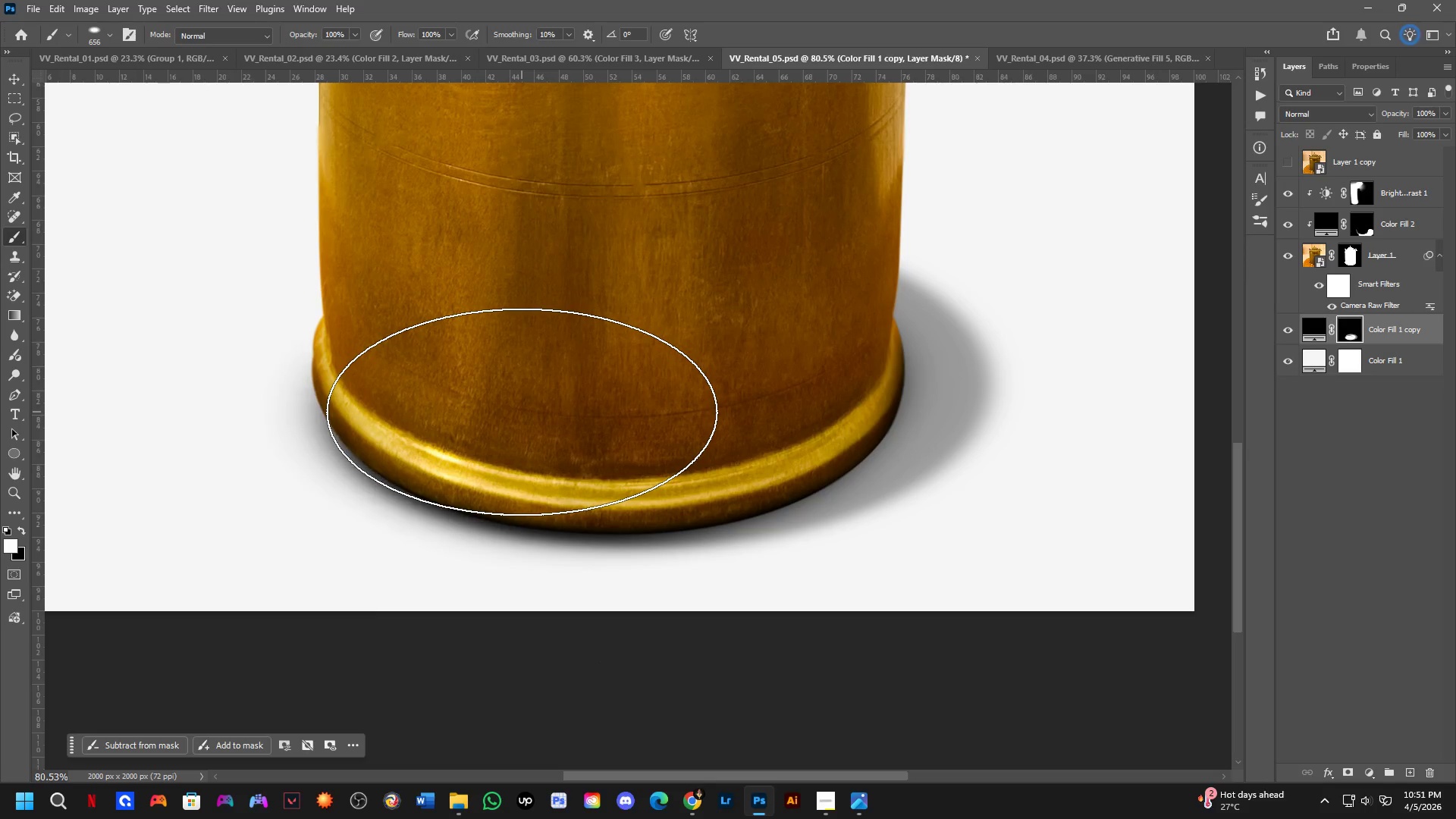 
triple_click([522, 412])
 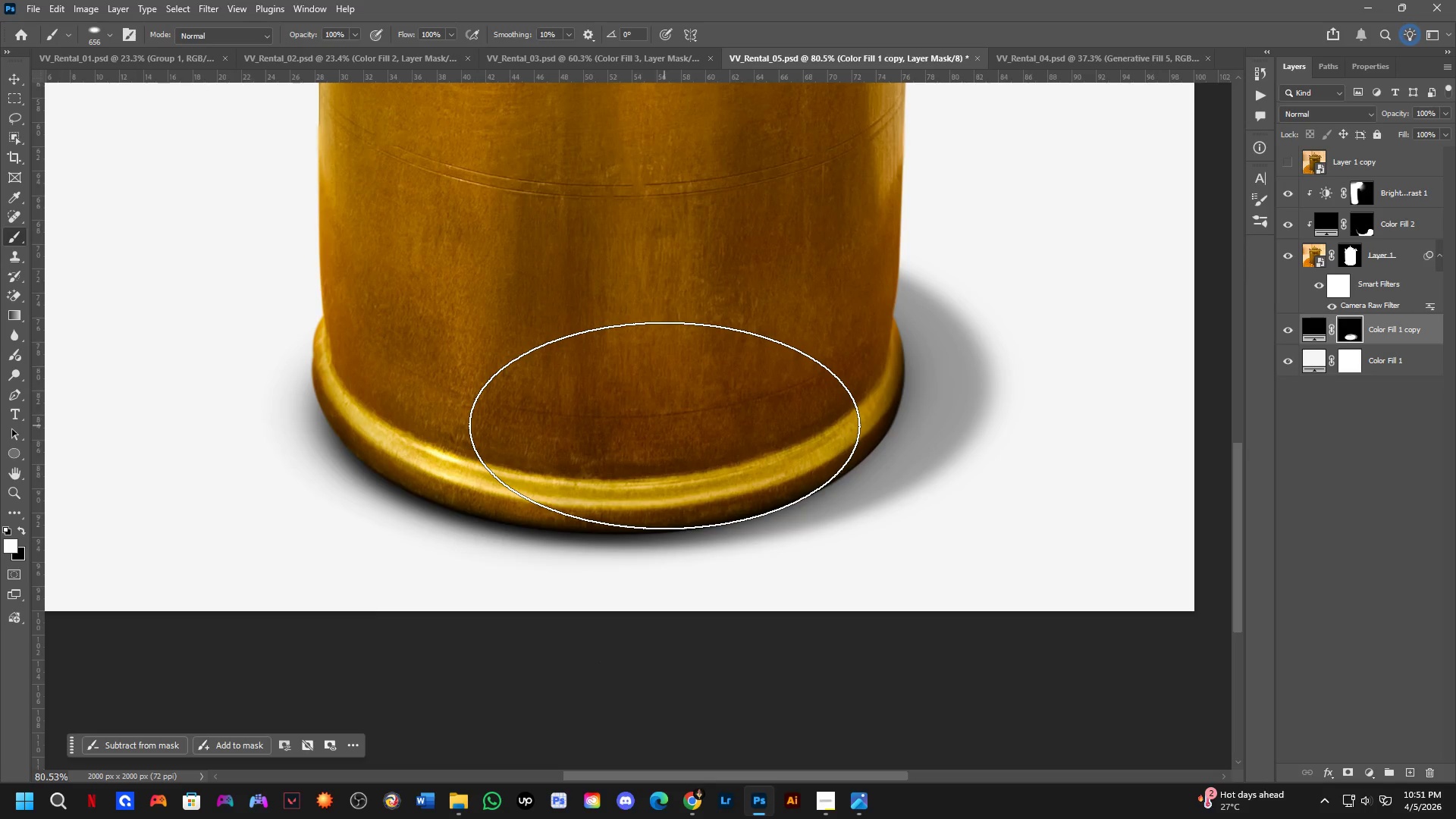 
double_click([666, 425])
 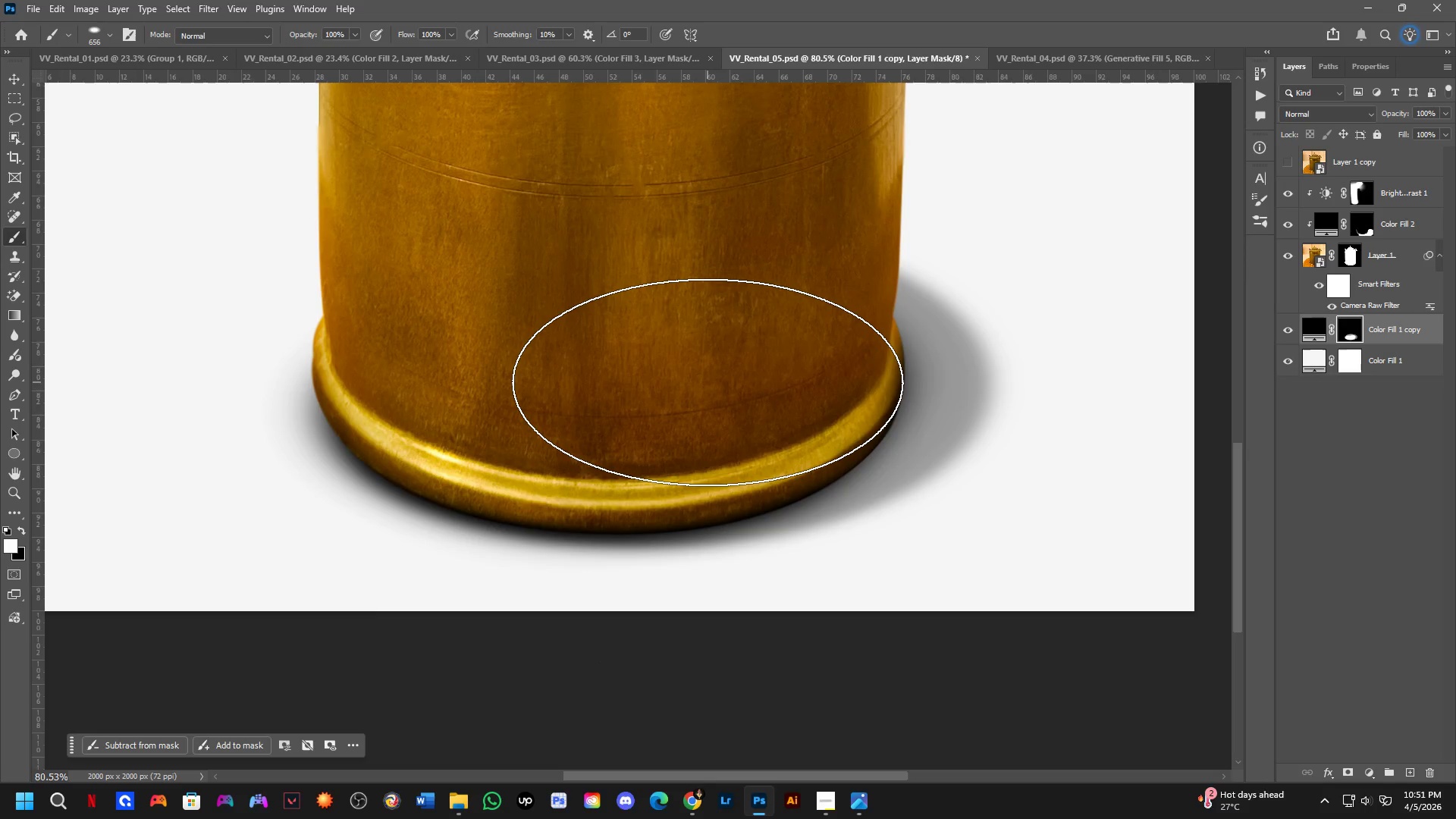 
double_click([720, 381])
 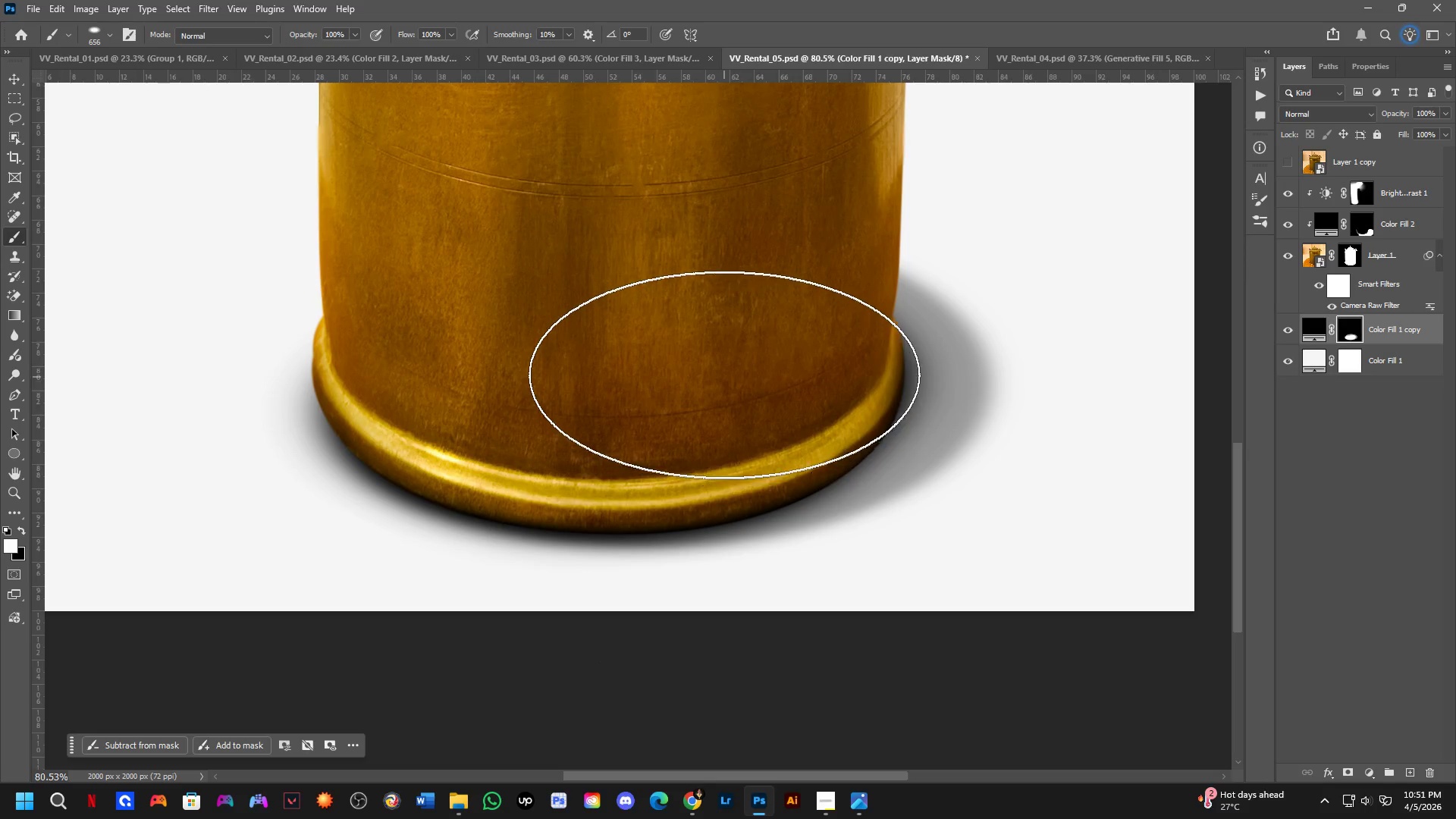 
left_click_drag(start_coordinate=[724, 362], to_coordinate=[667, 421])
 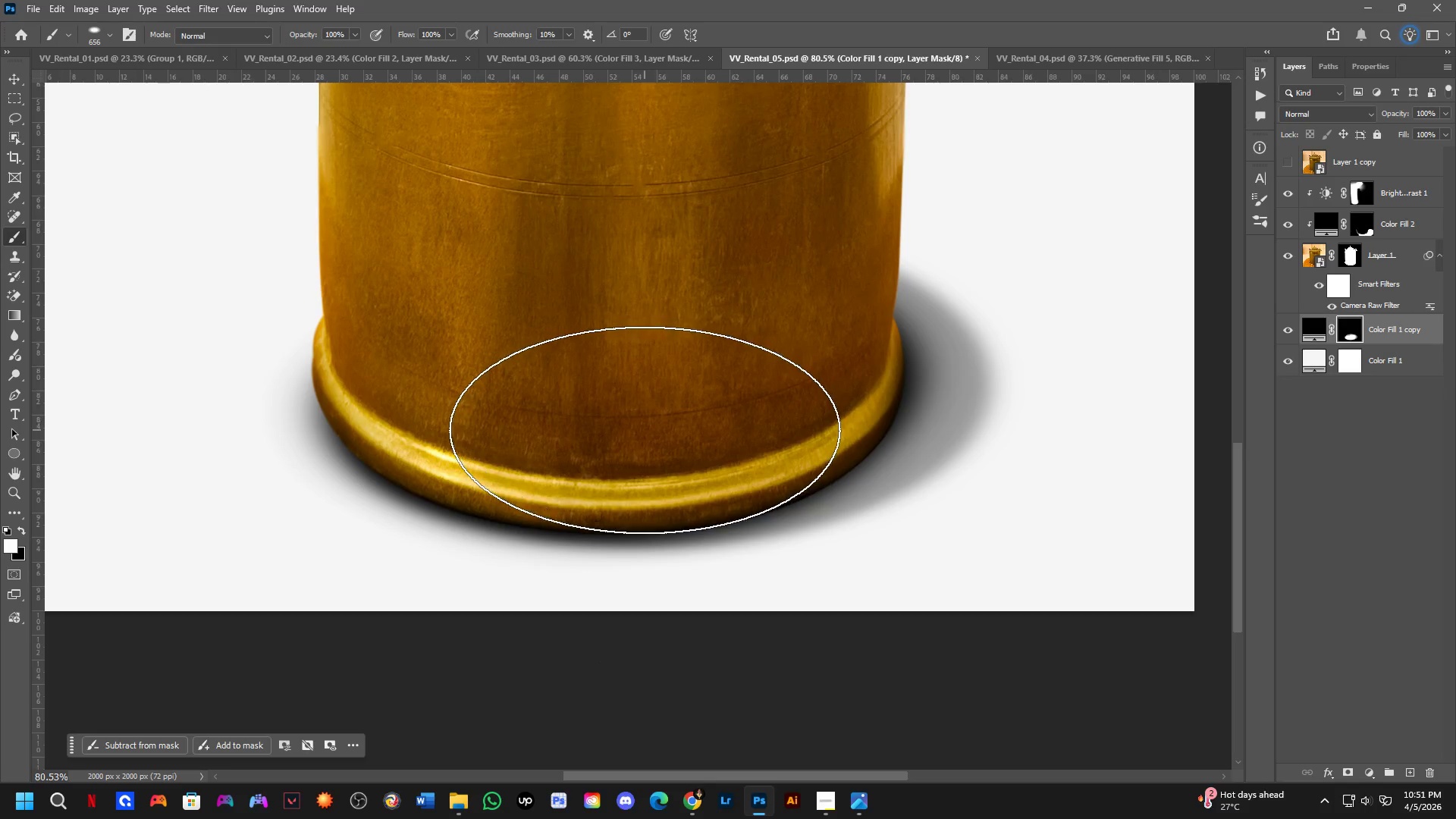 
scroll: coordinate [642, 491], scroll_direction: down, amount: 7.0
 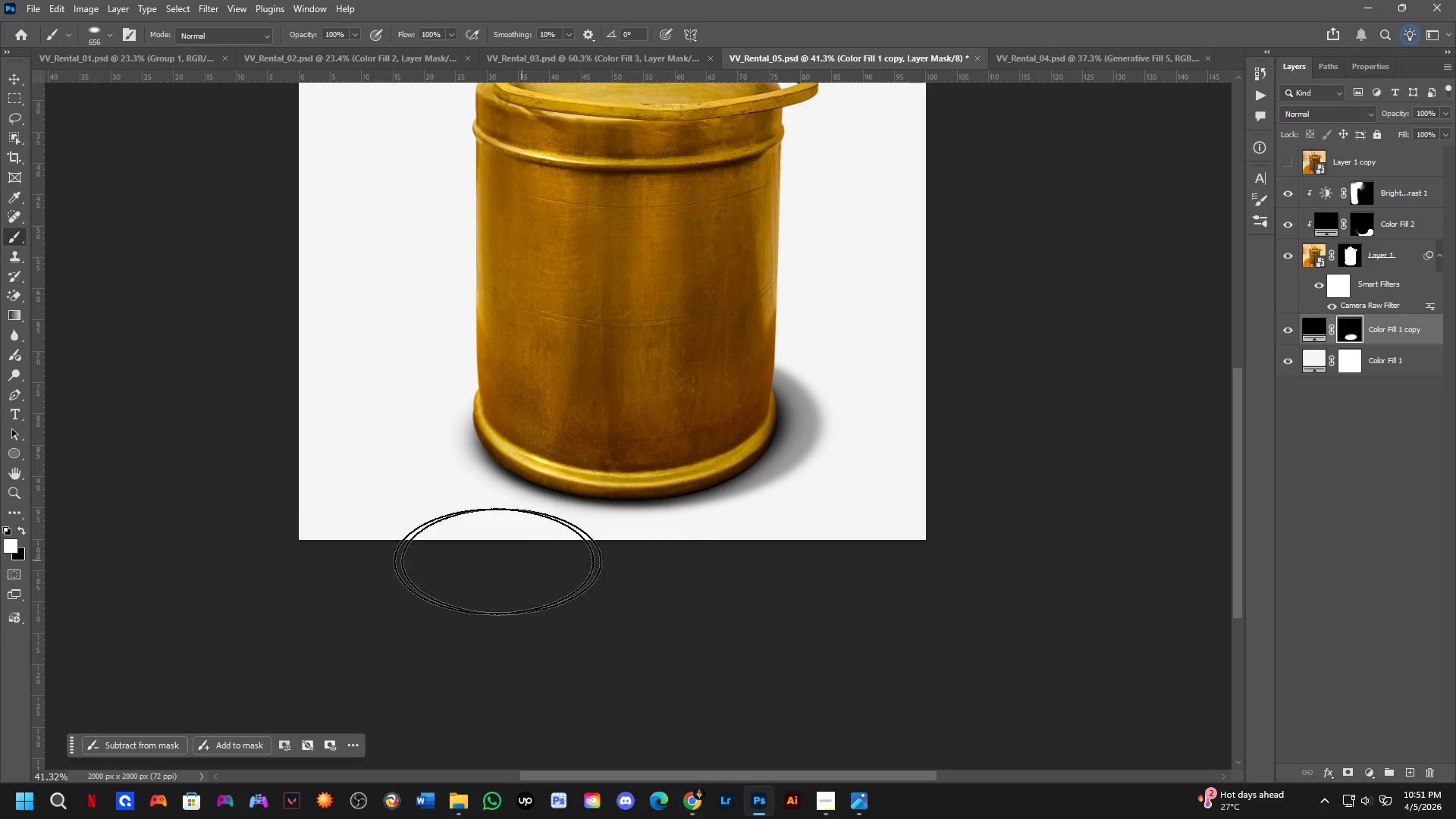 
scroll: coordinate [317, 500], scroll_direction: up, amount: 3.0
 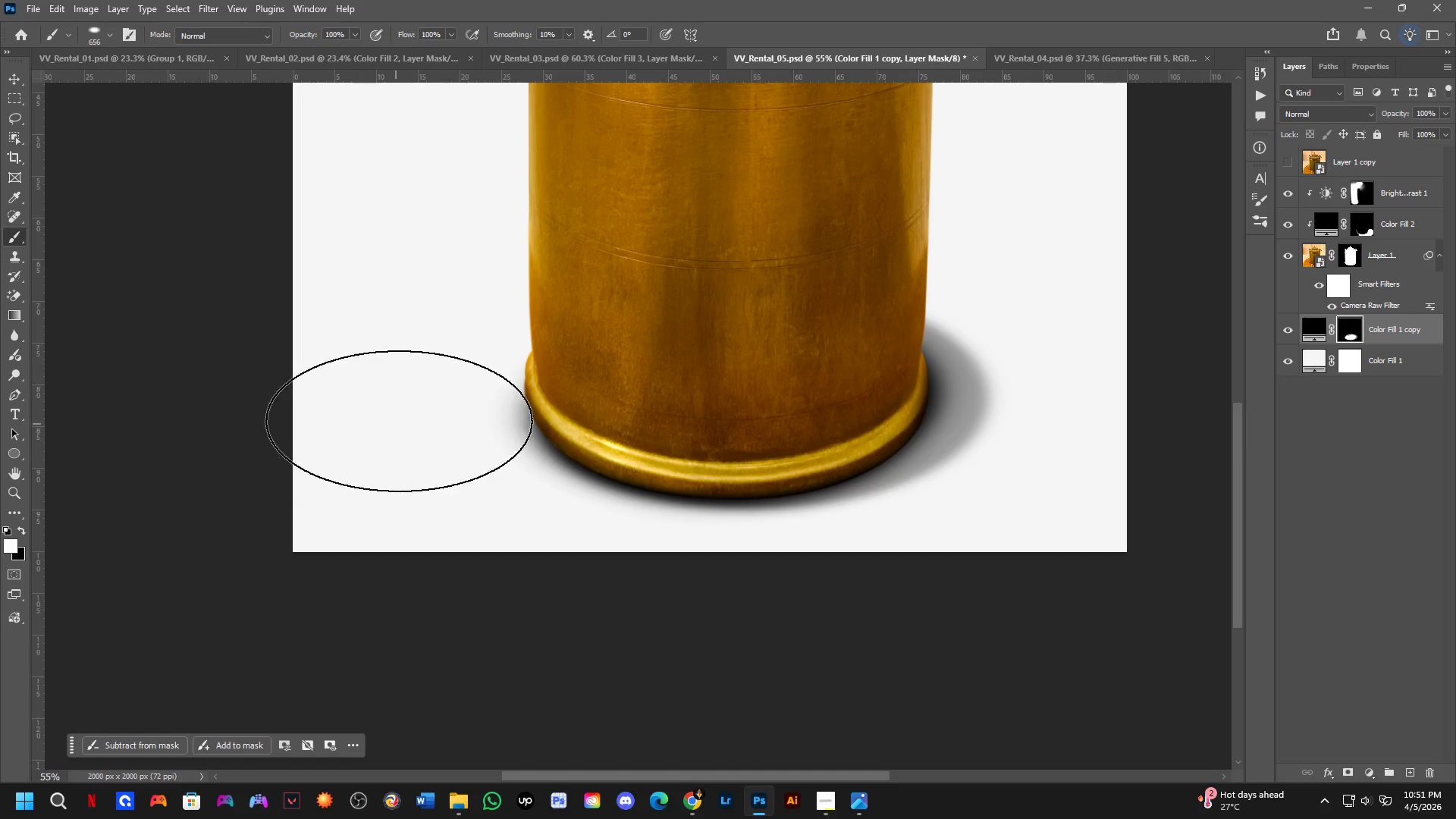 
key(X)
 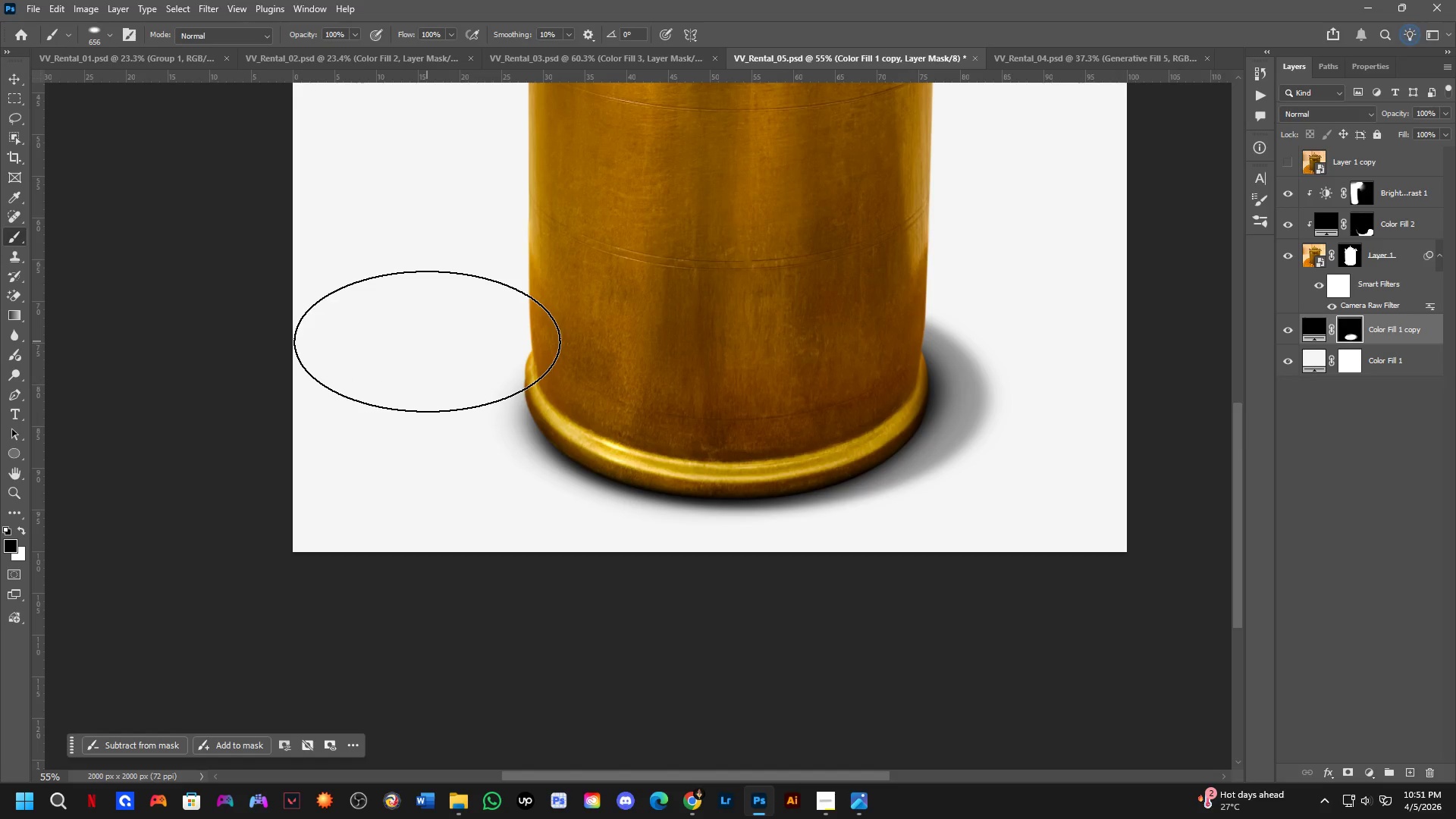 
left_click_drag(start_coordinate=[427, 341], to_coordinate=[366, 515])
 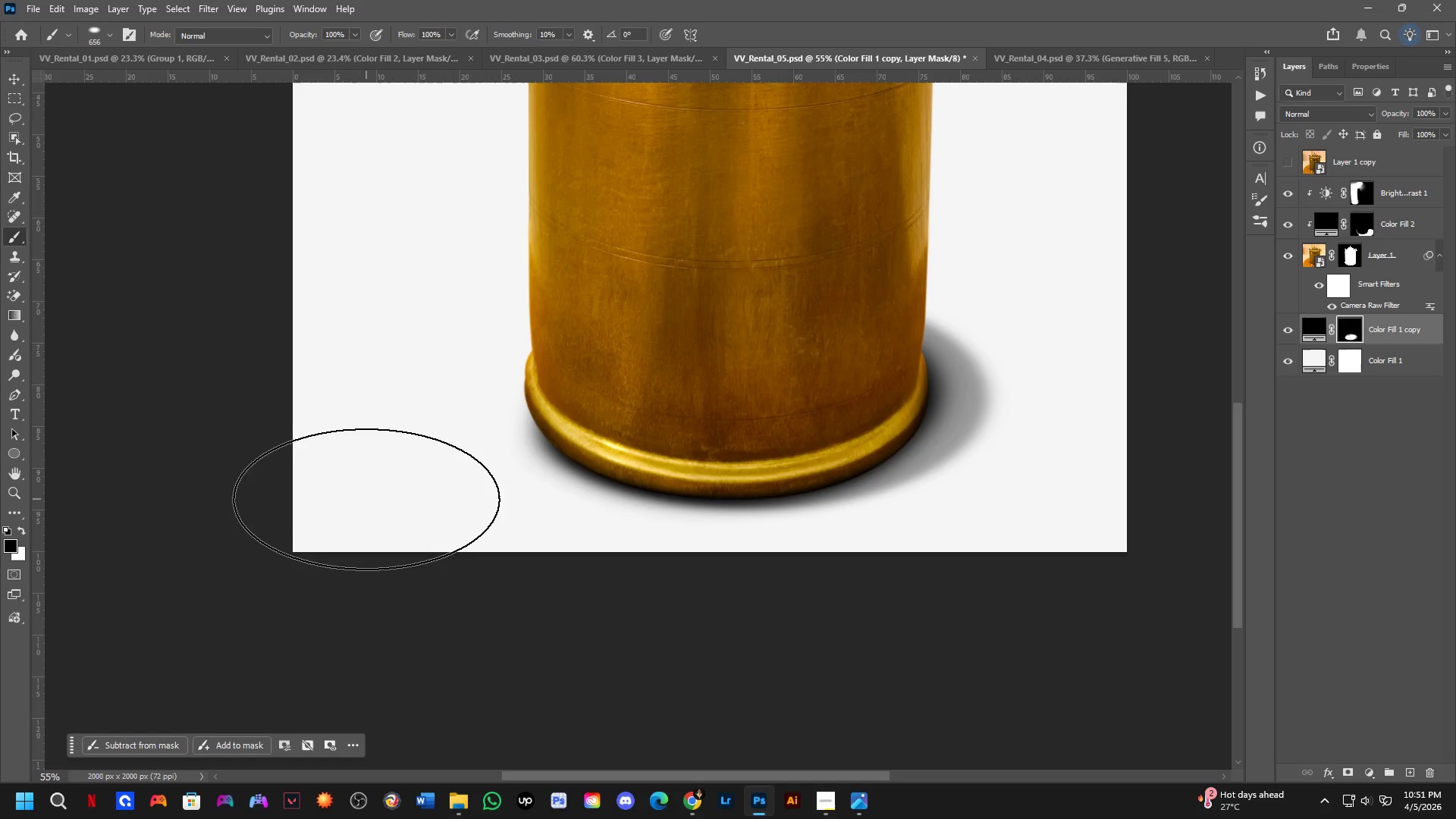 
scroll: coordinate [584, 588], scroll_direction: down, amount: 8.0
 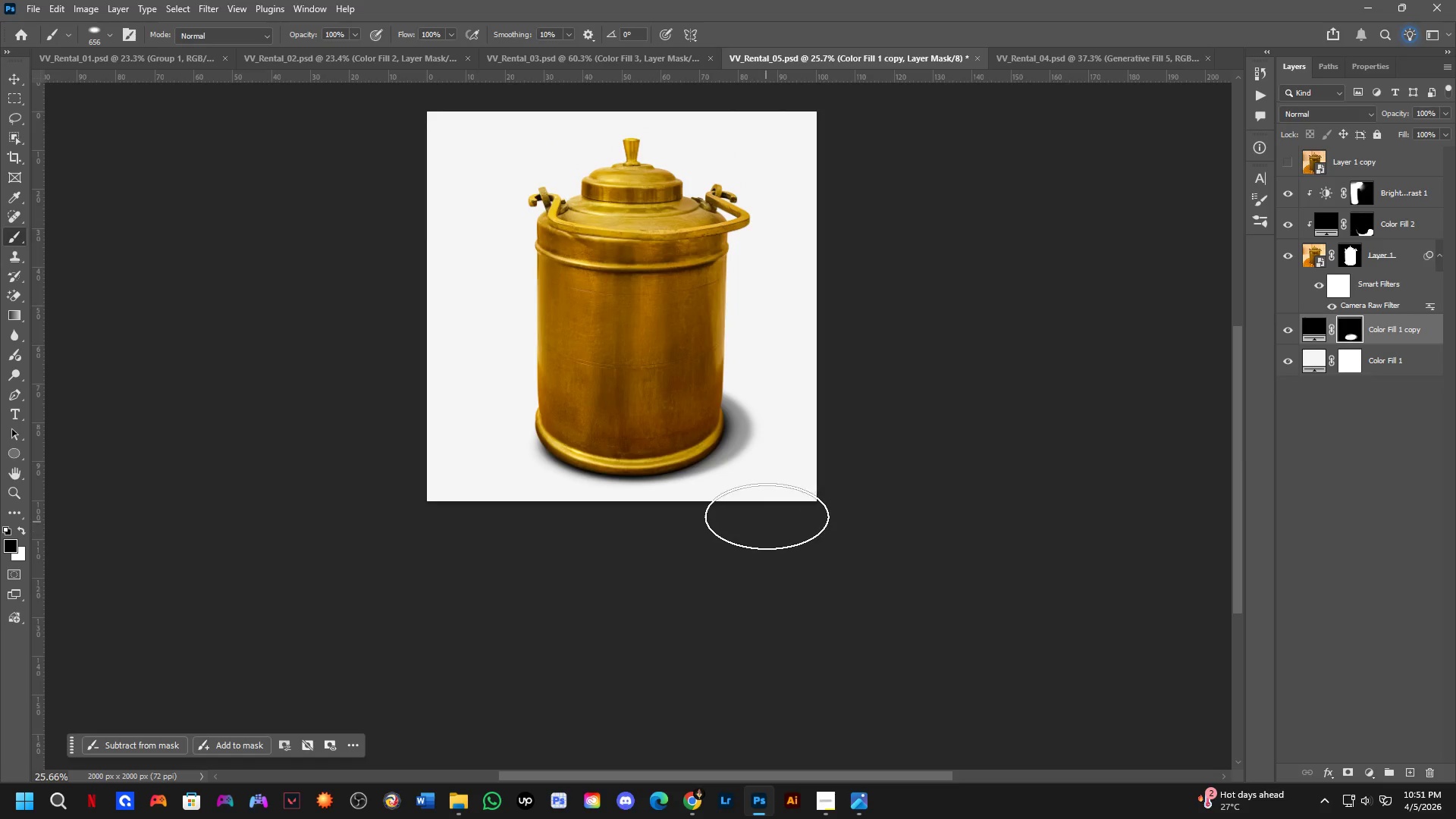 
hold_key(key=AltLeft, duration=0.42)
 